 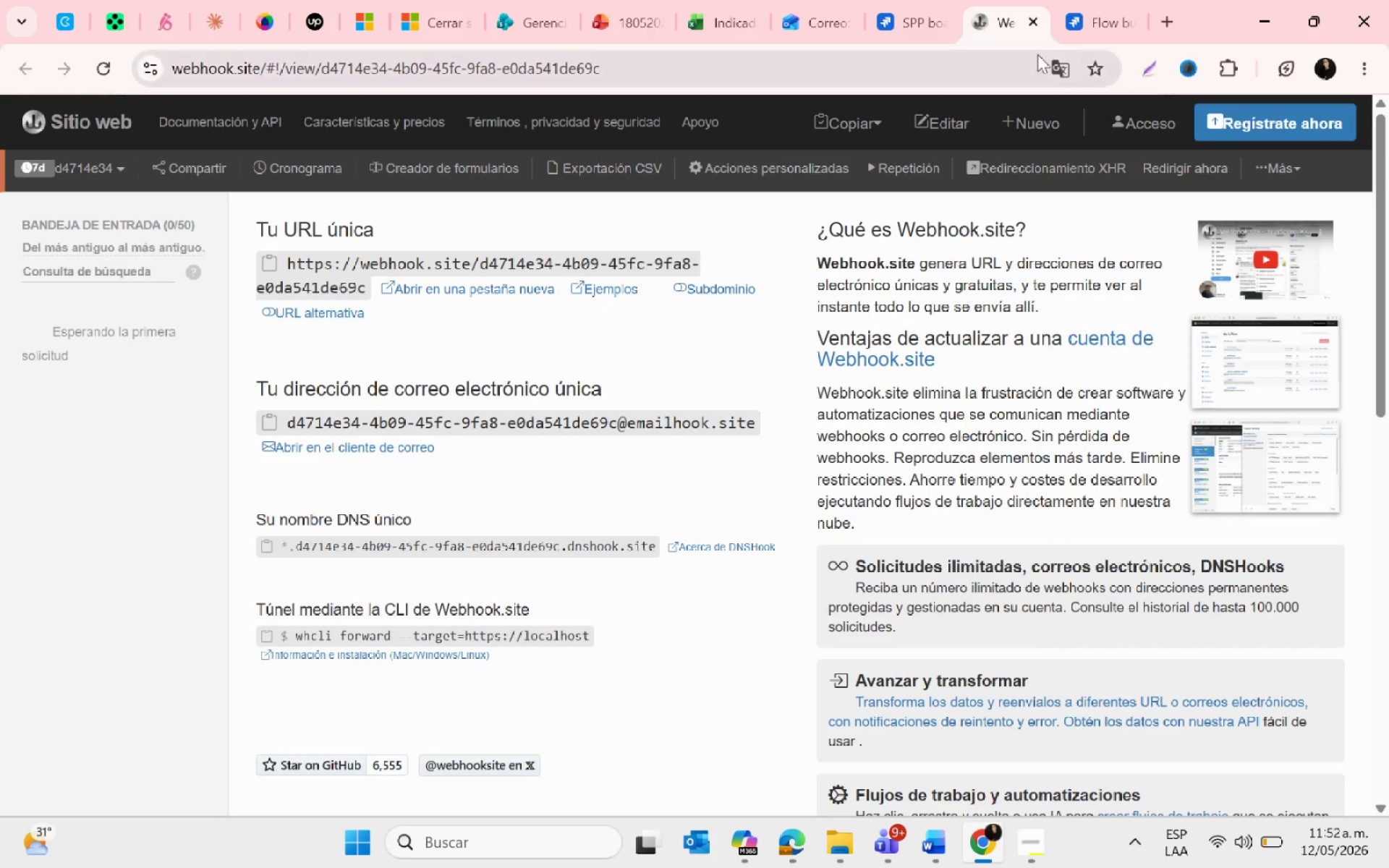 
left_click([1032, 23])
 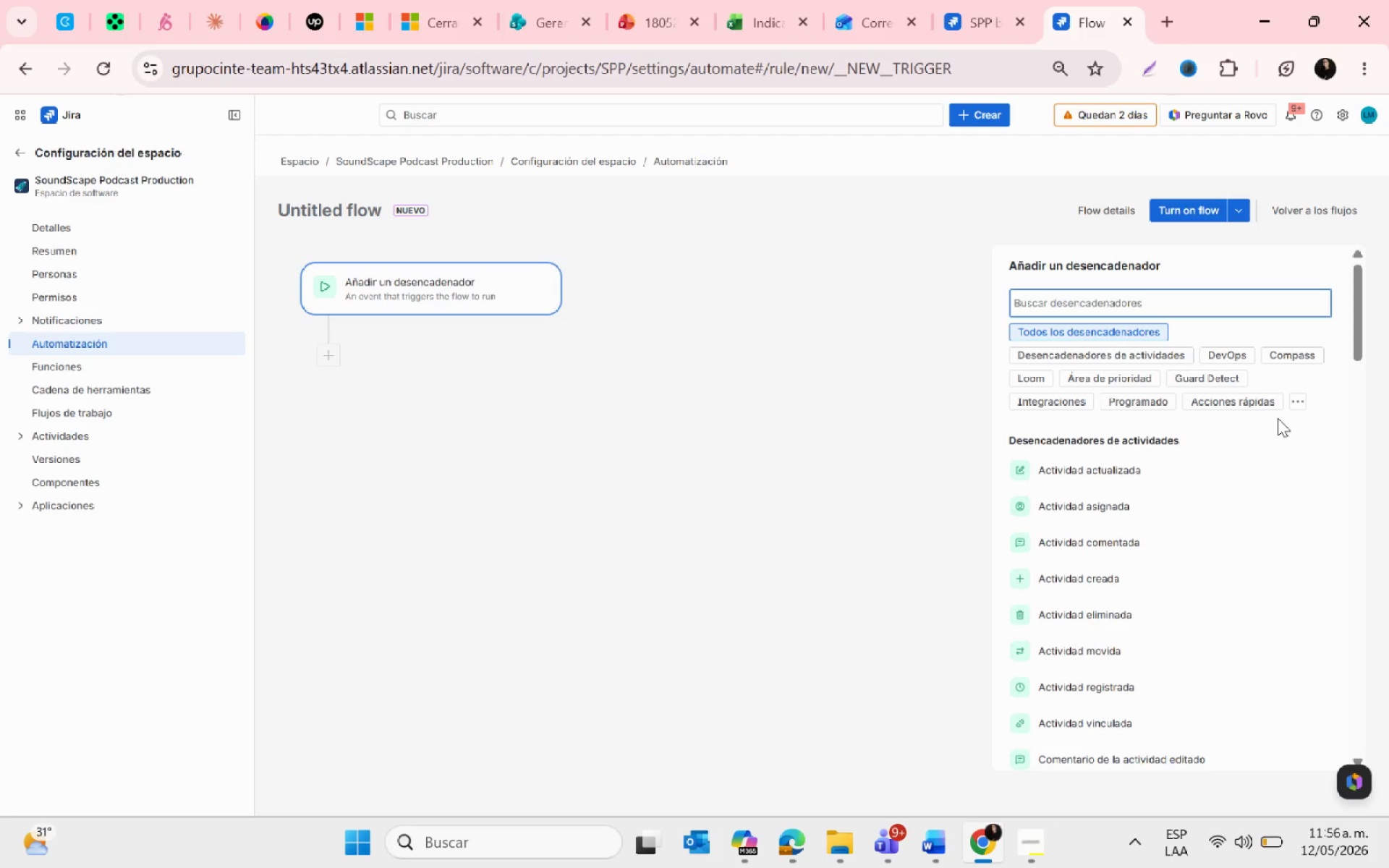 
wait(281.36)
 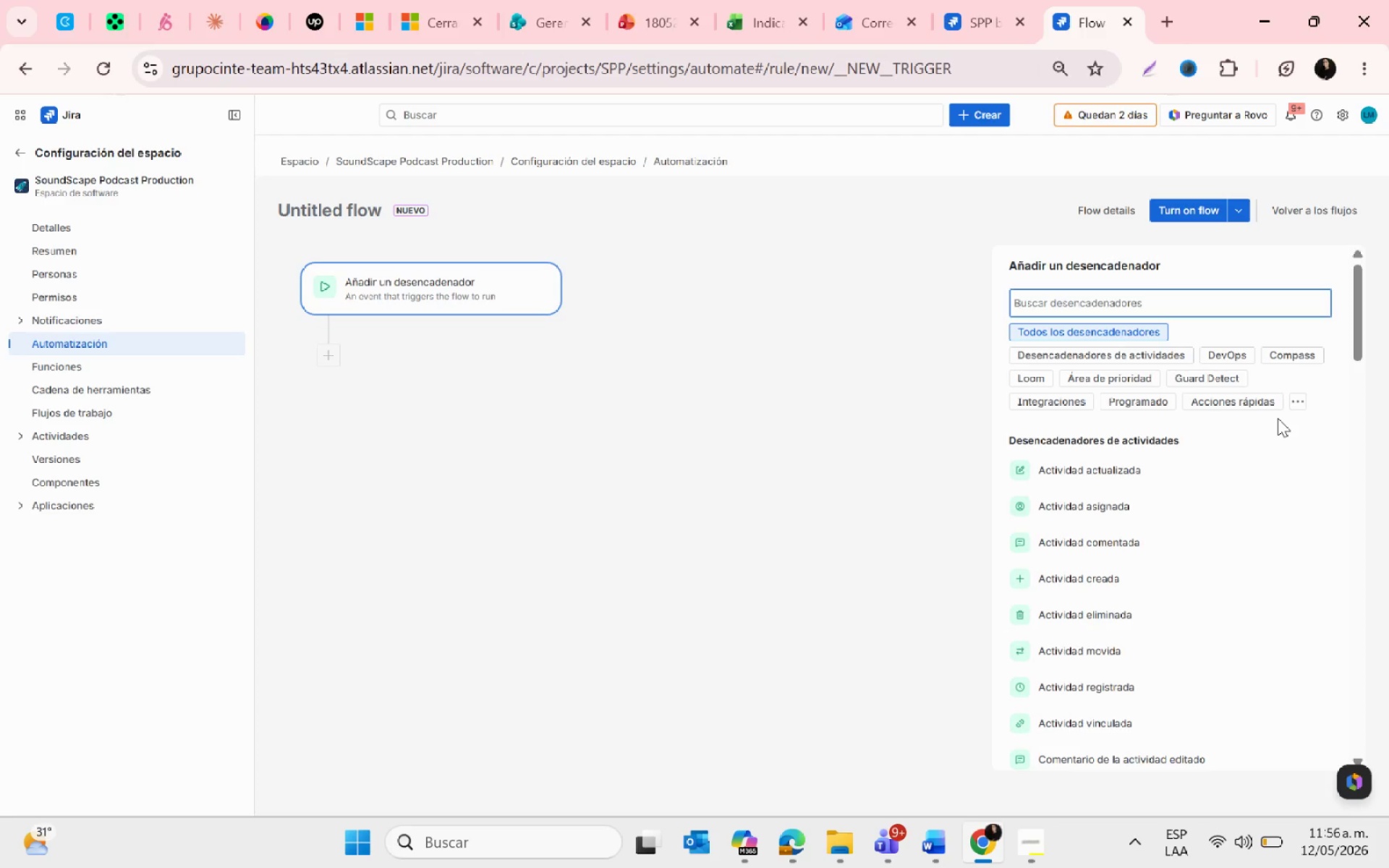 
scroll: coordinate [1123, 648], scroll_direction: down, amount: 4.0
 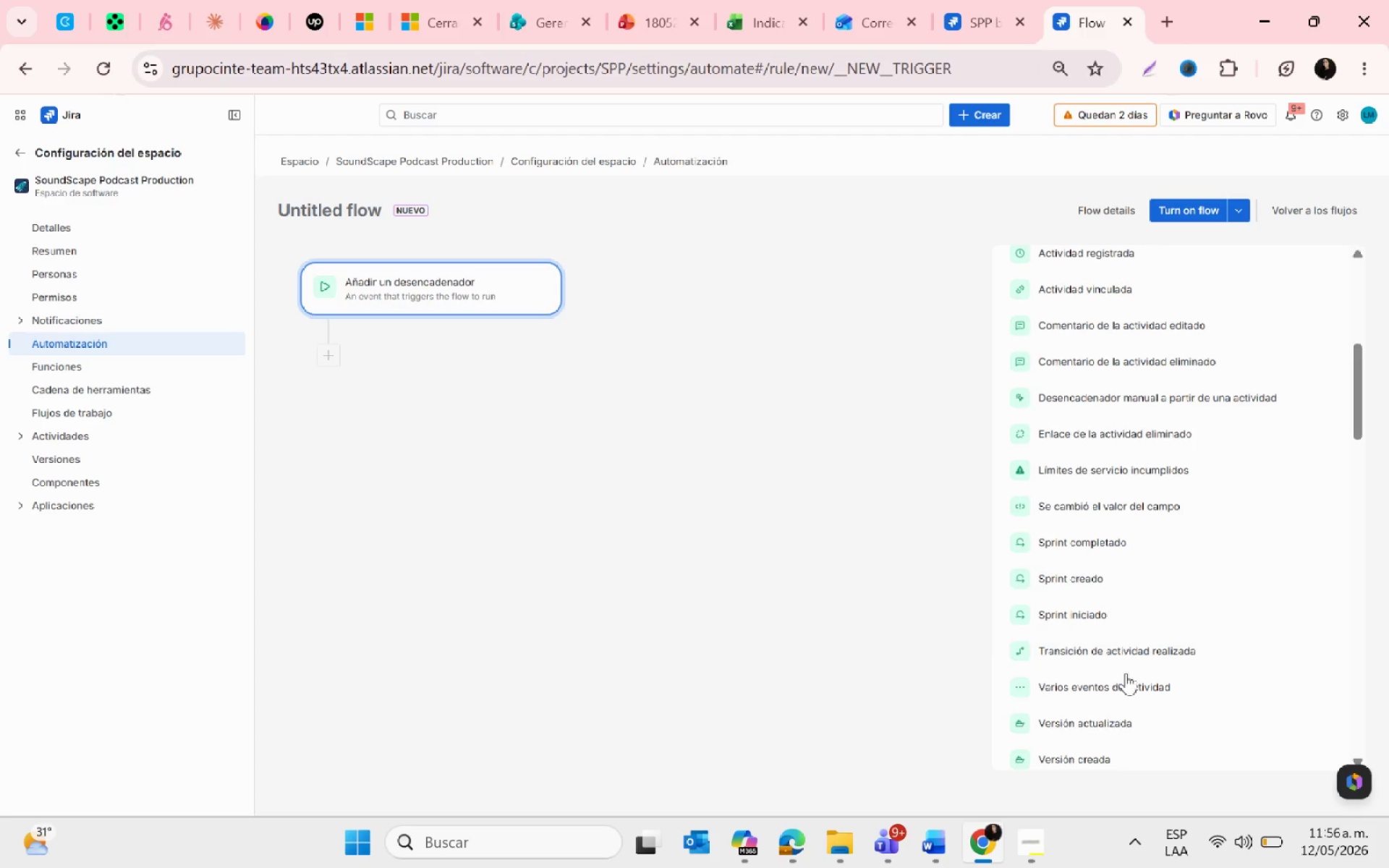 
left_click([1112, 650])
 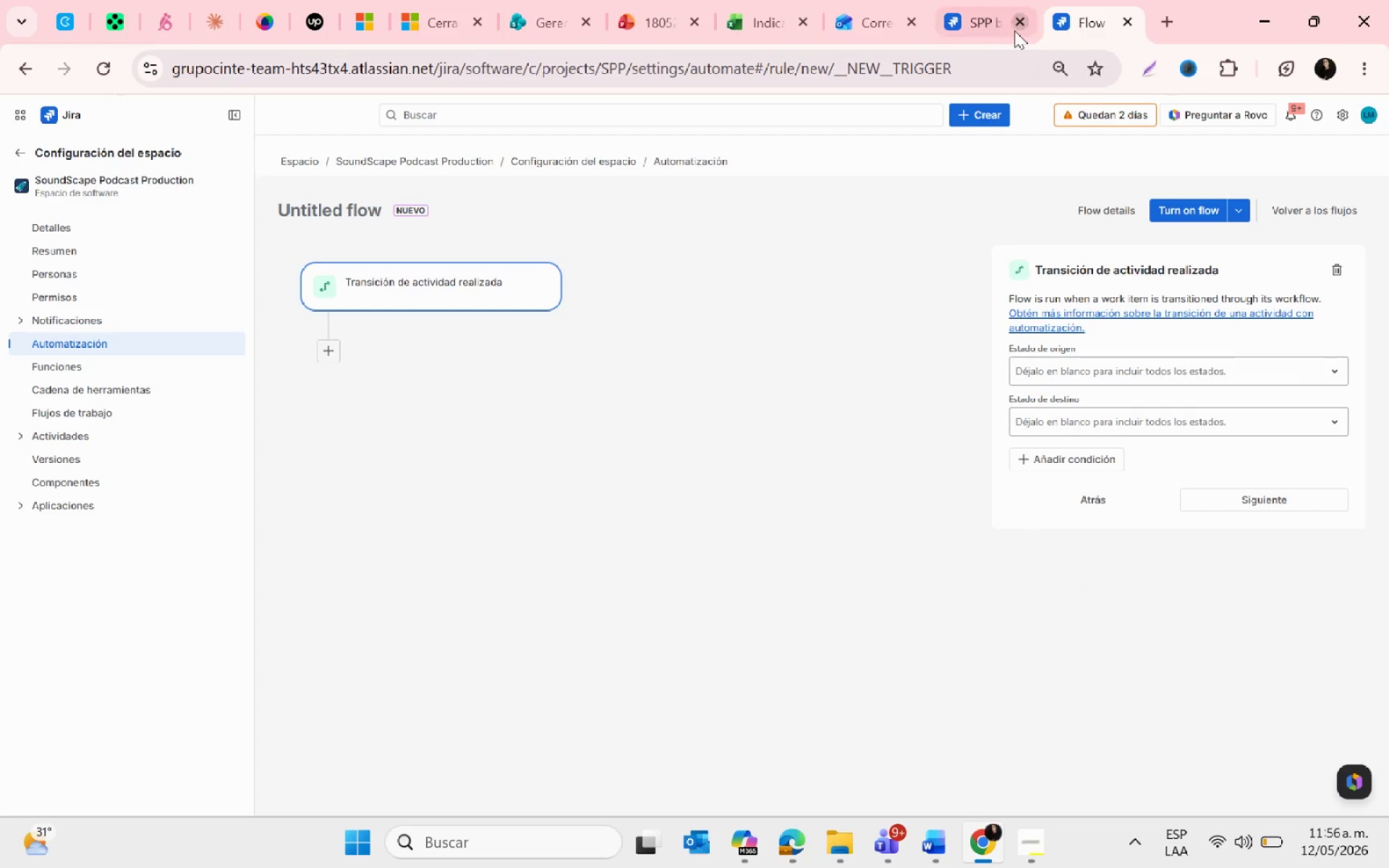 
left_click([984, 13])
 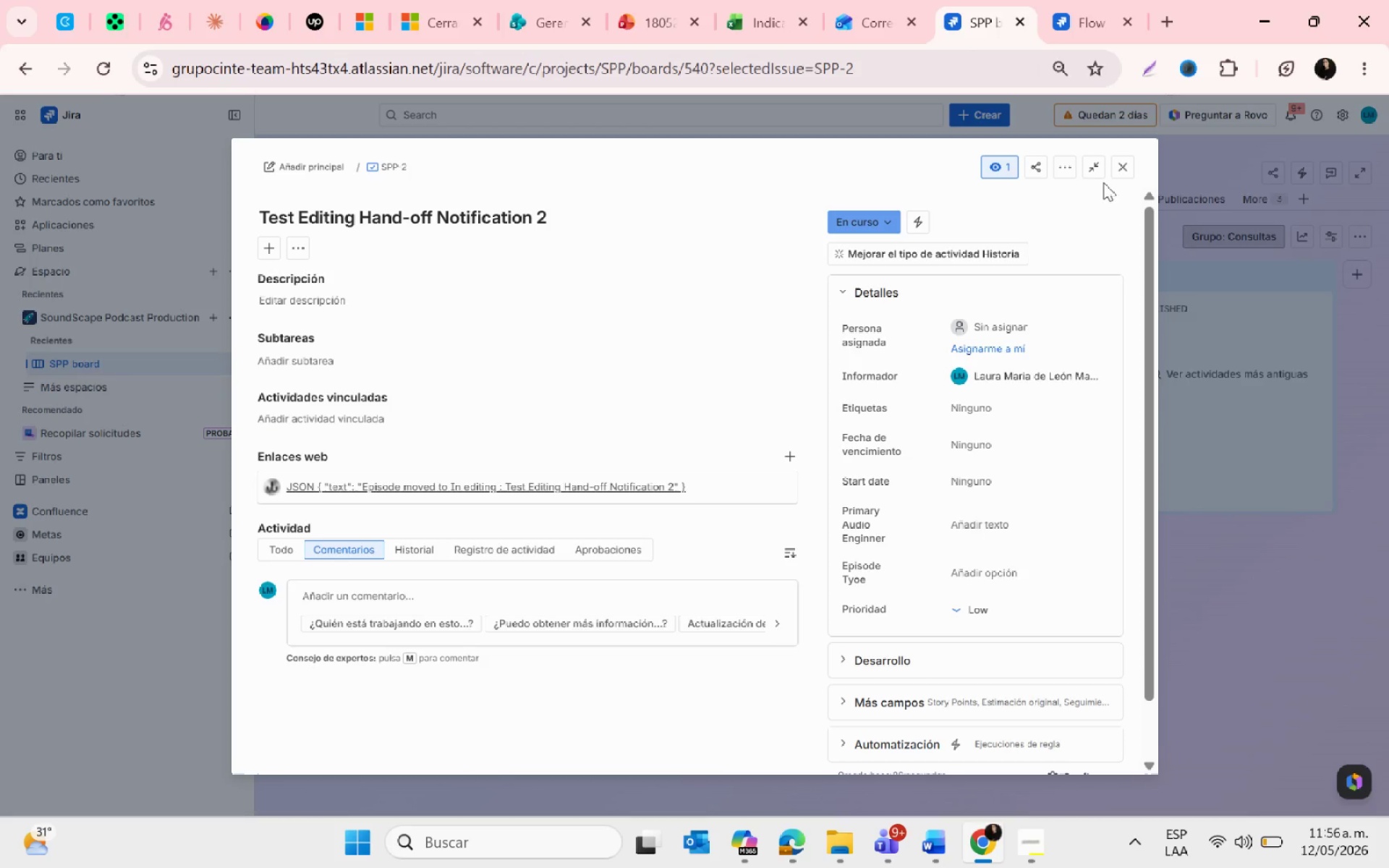 
left_click([1119, 171])
 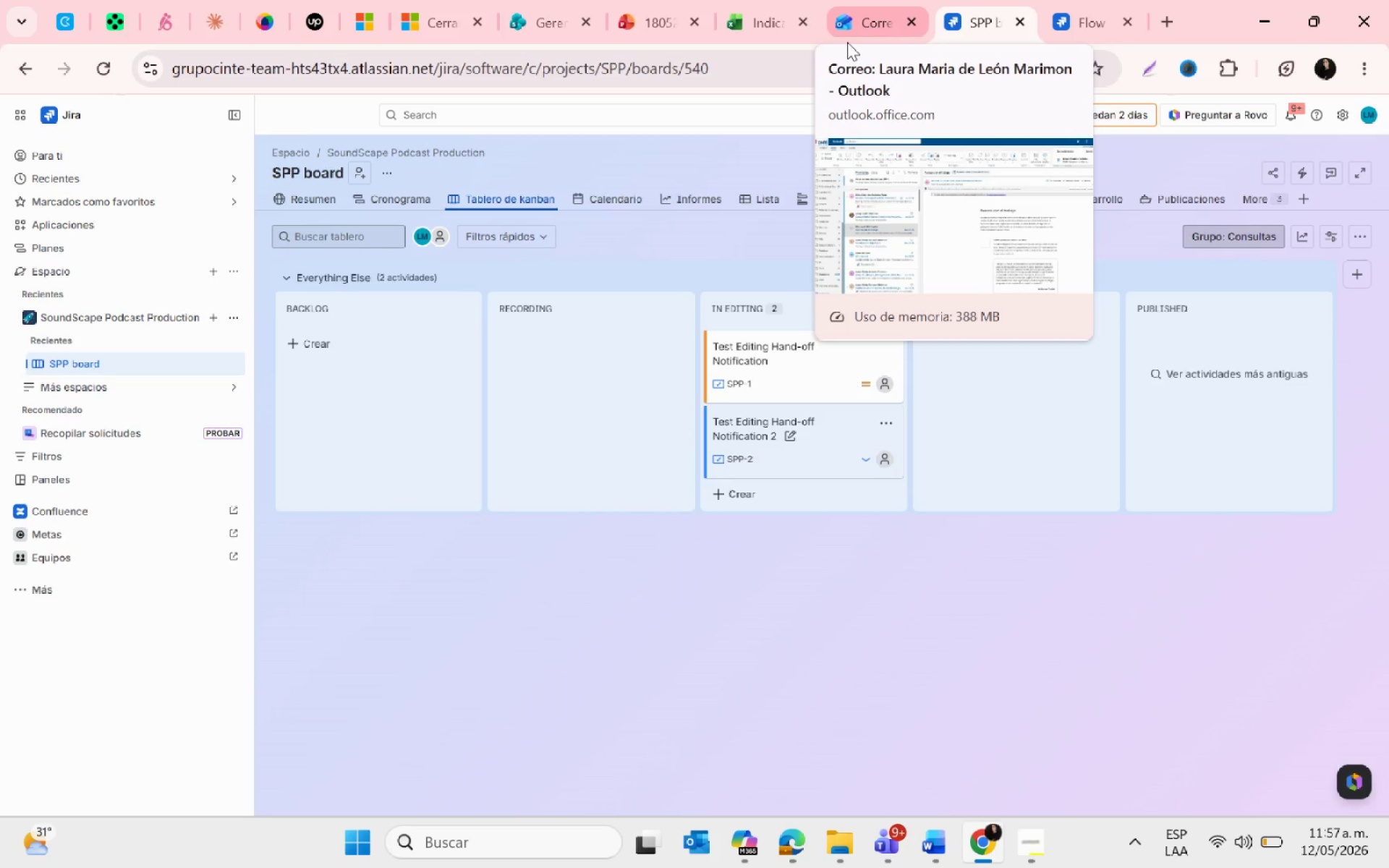 
wait(20.14)
 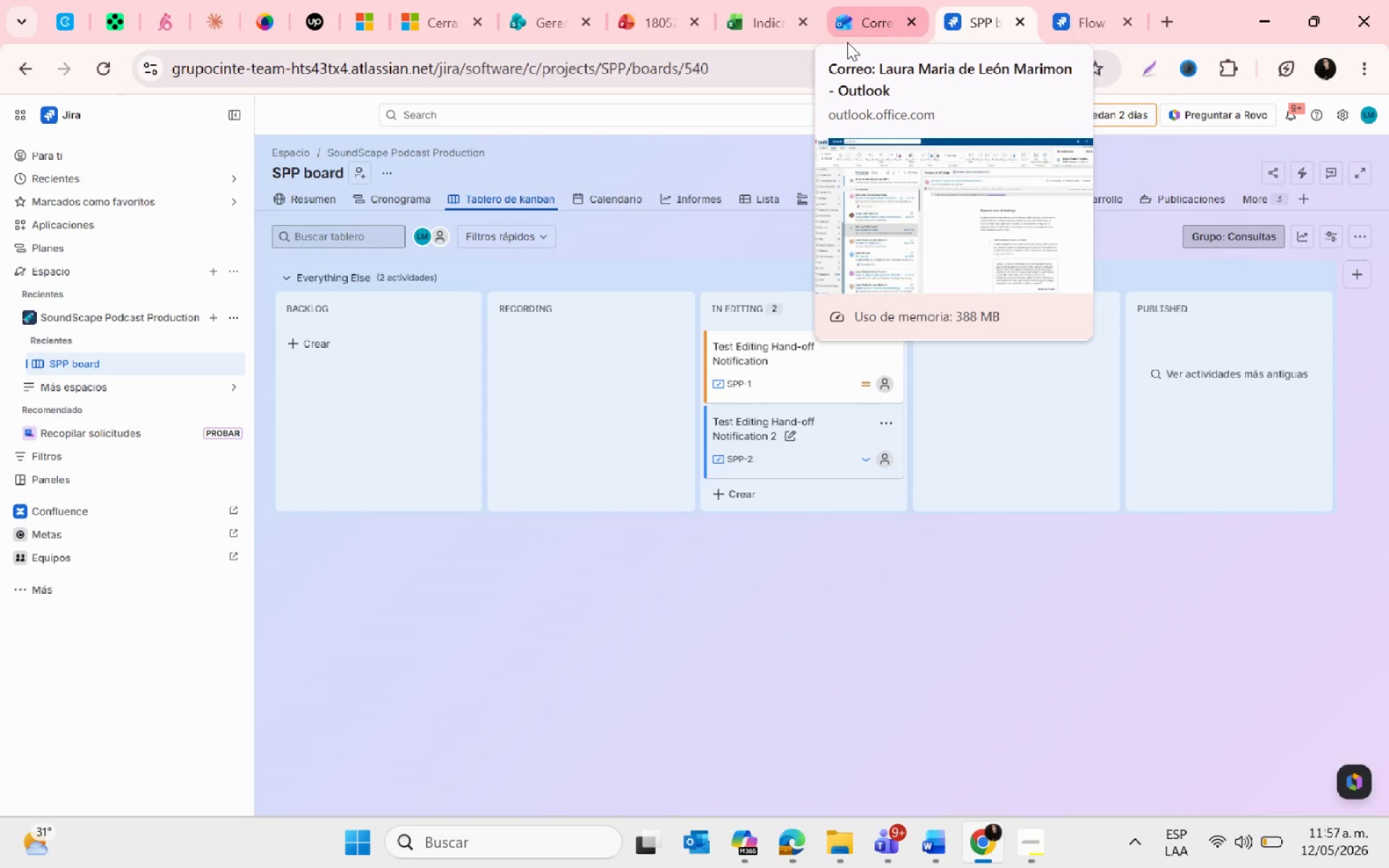 
left_click([226, 357])
 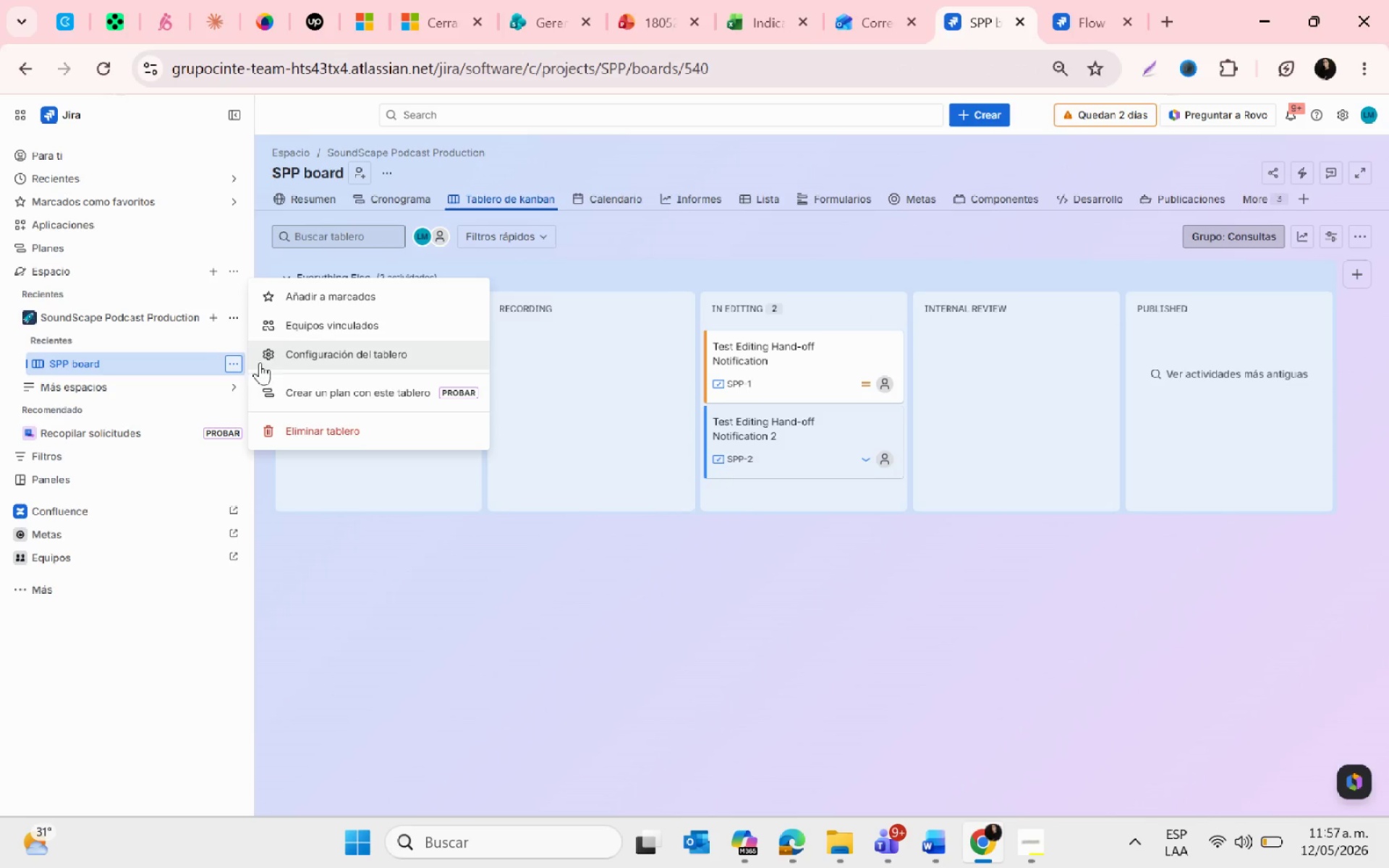 
left_click([270, 357])
 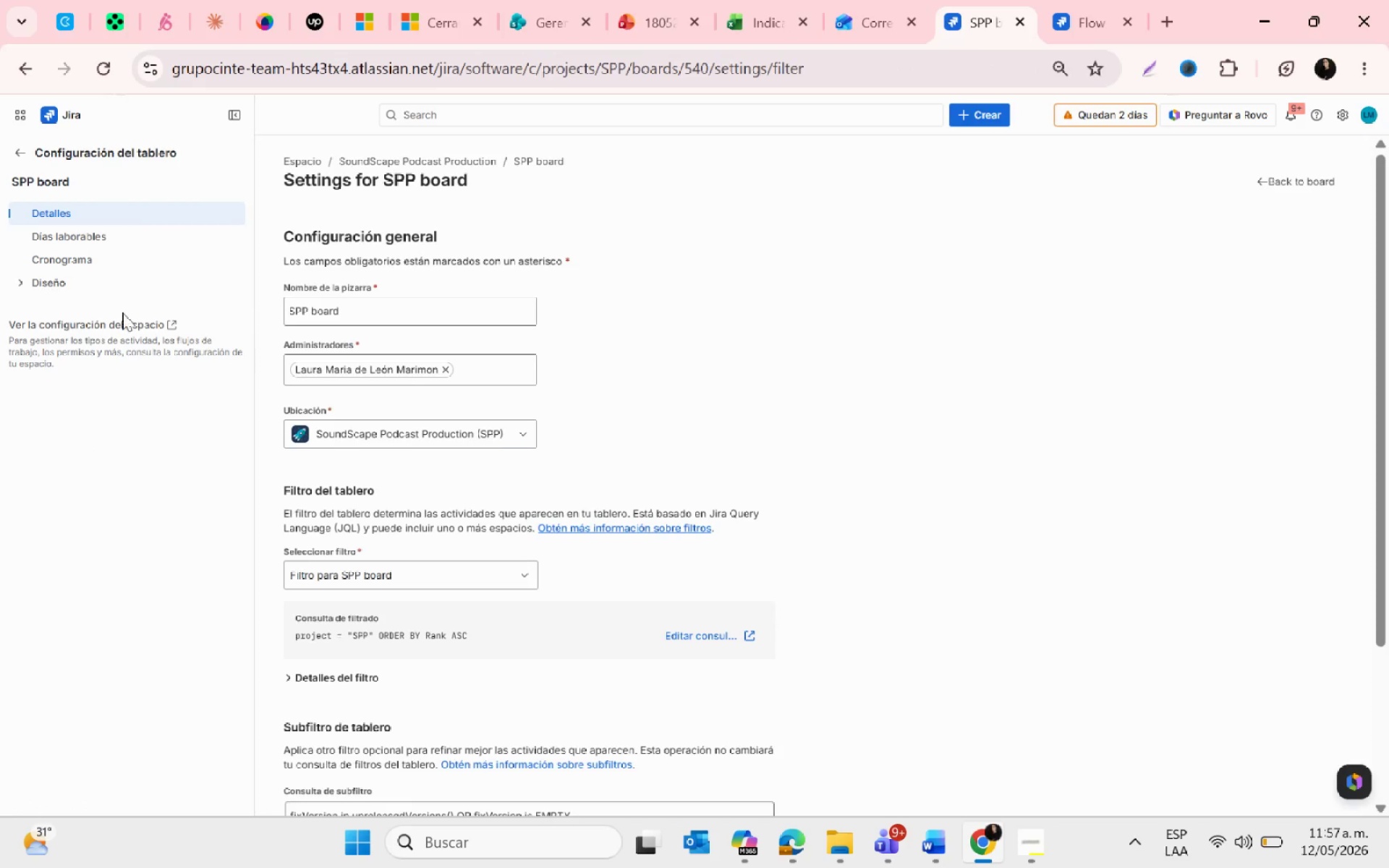 
left_click([22, 278])
 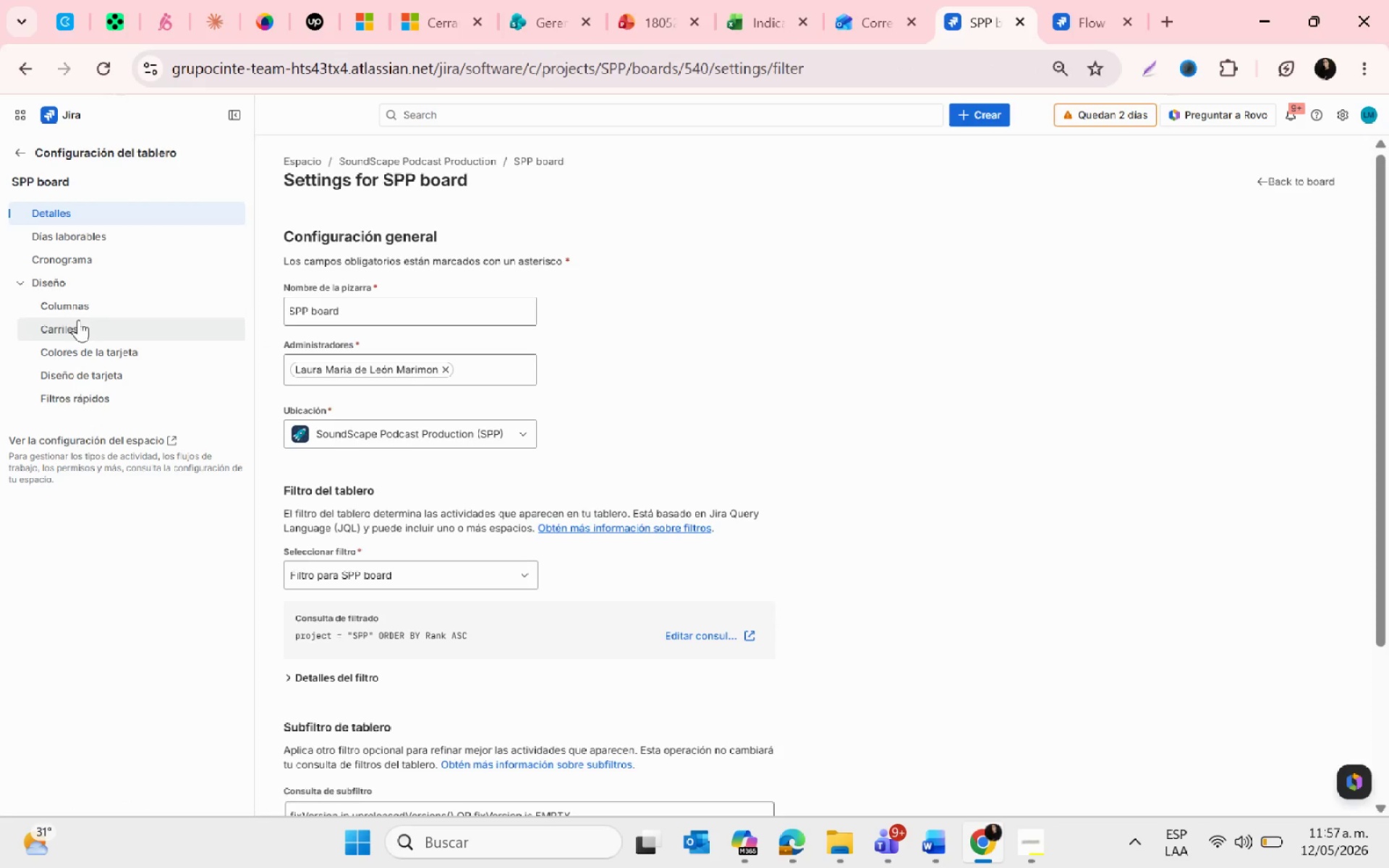 
left_click([77, 307])
 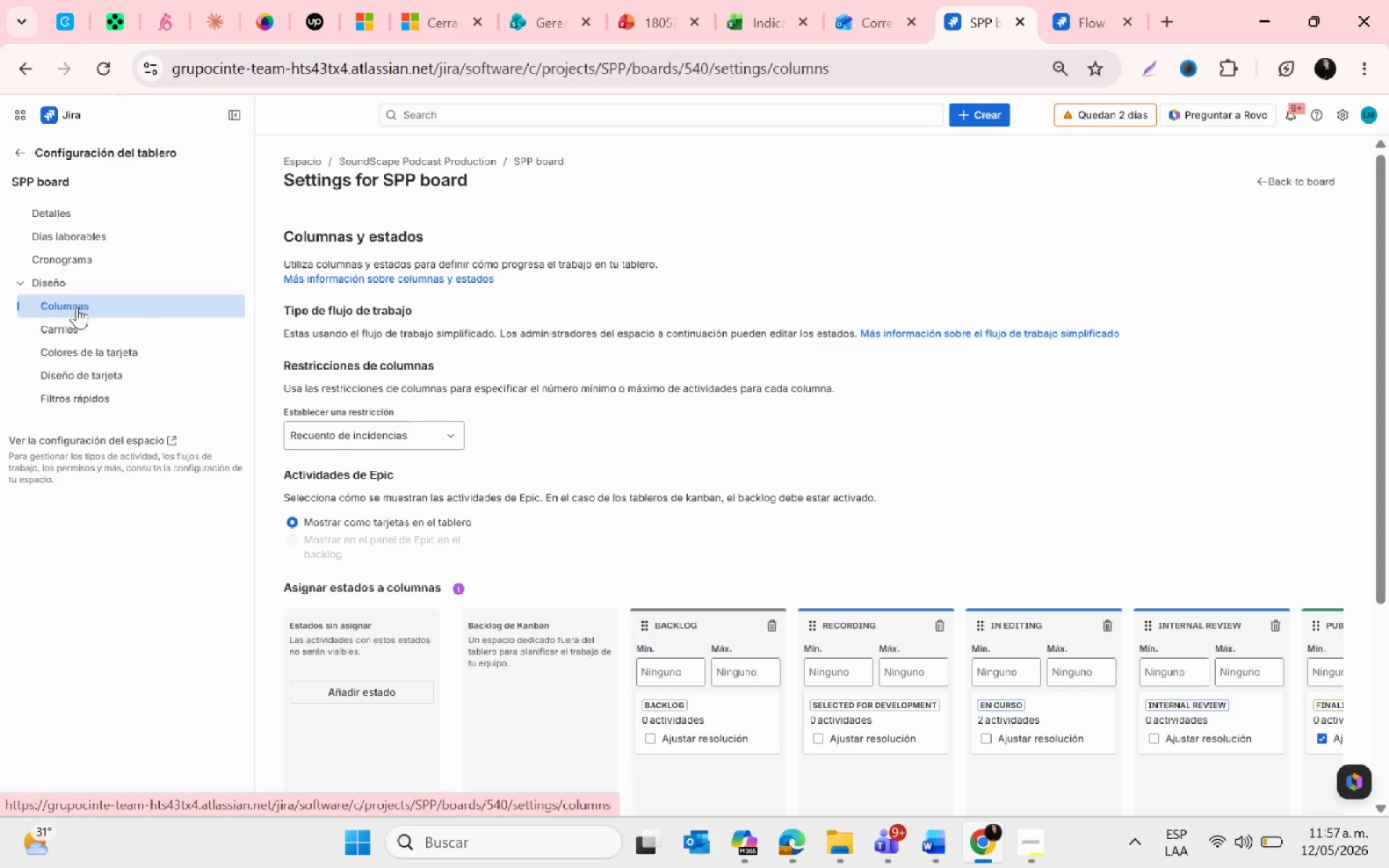 
wait(10.09)
 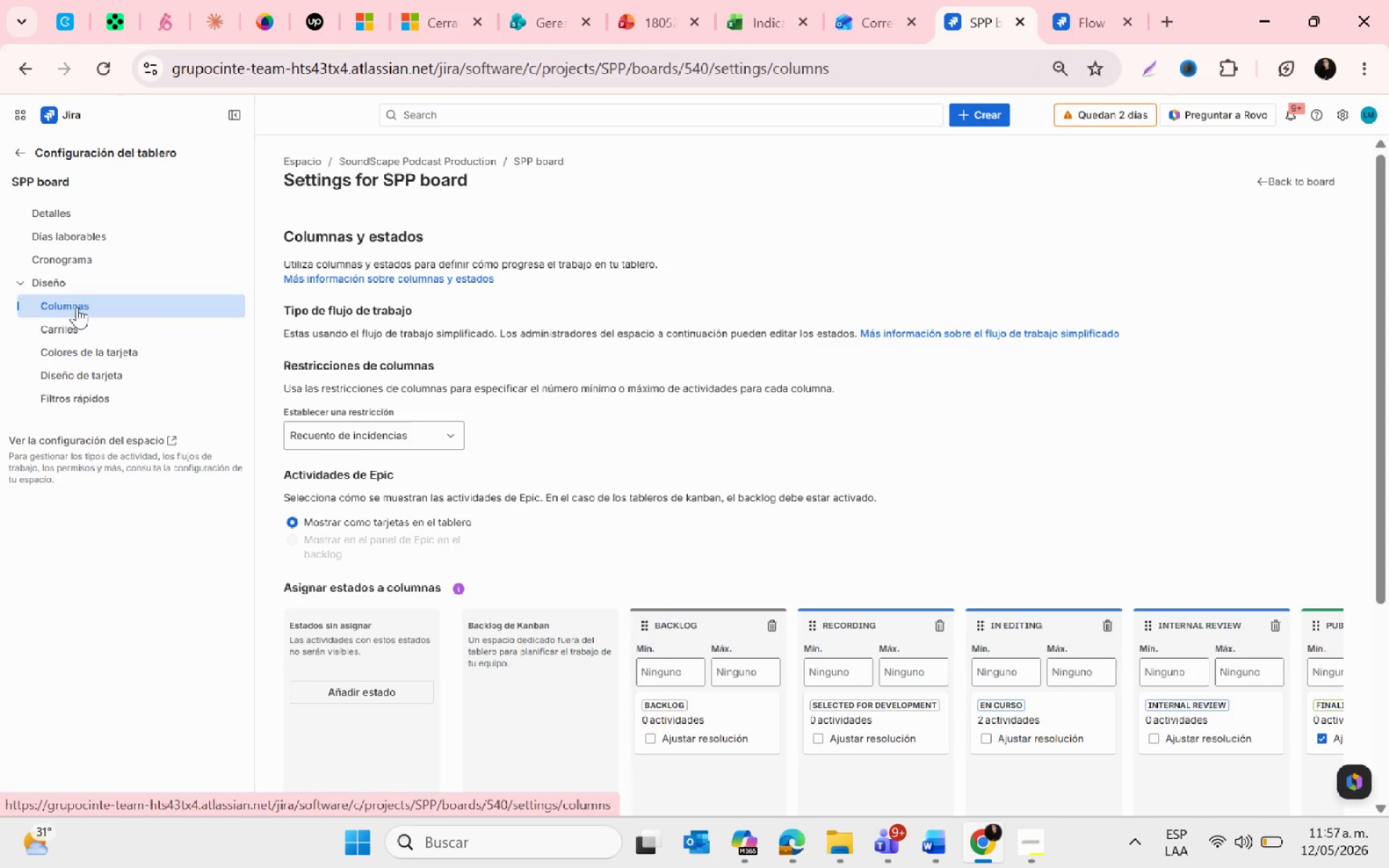 
left_click([1357, 597])
 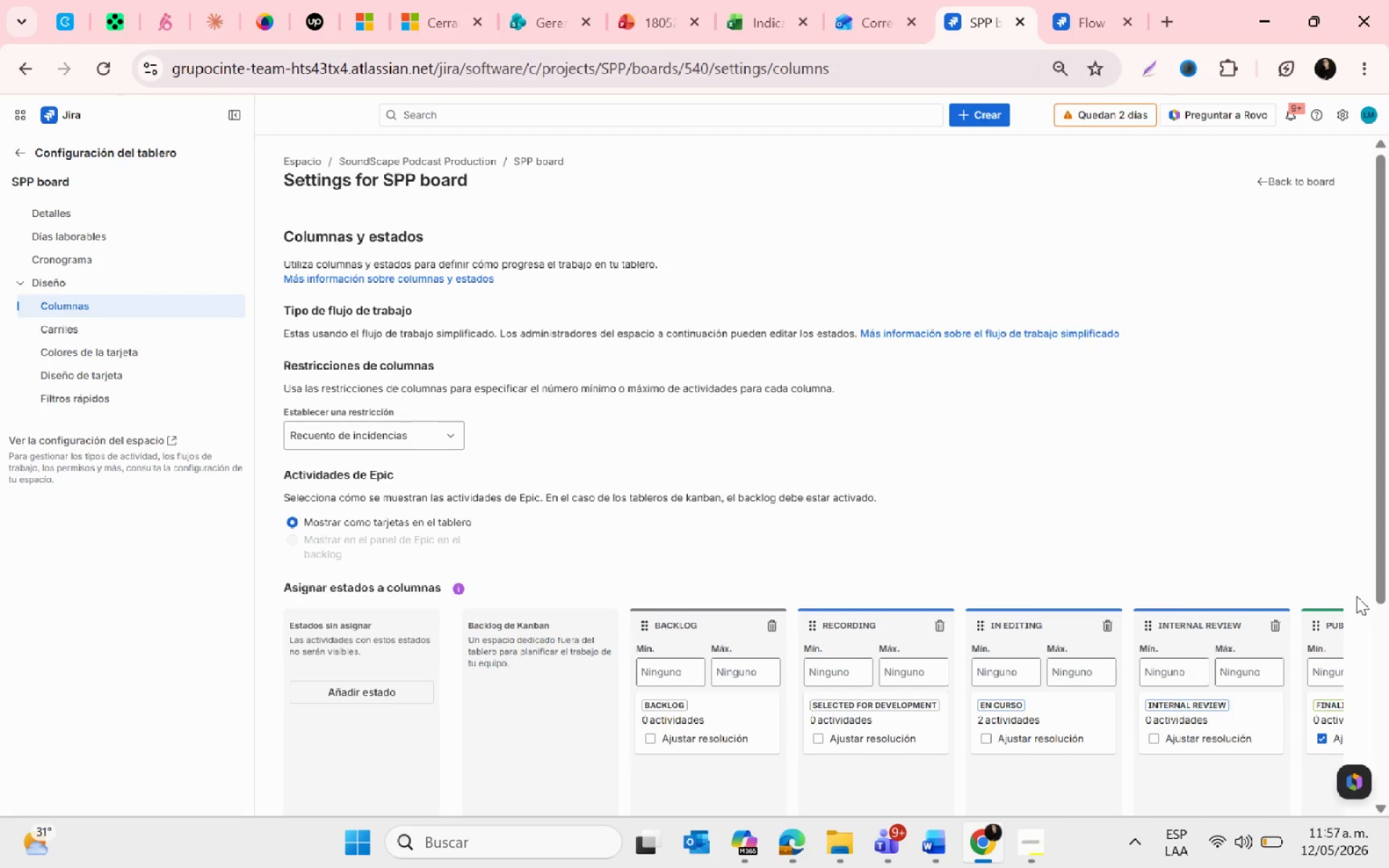 
wait(20.69)
 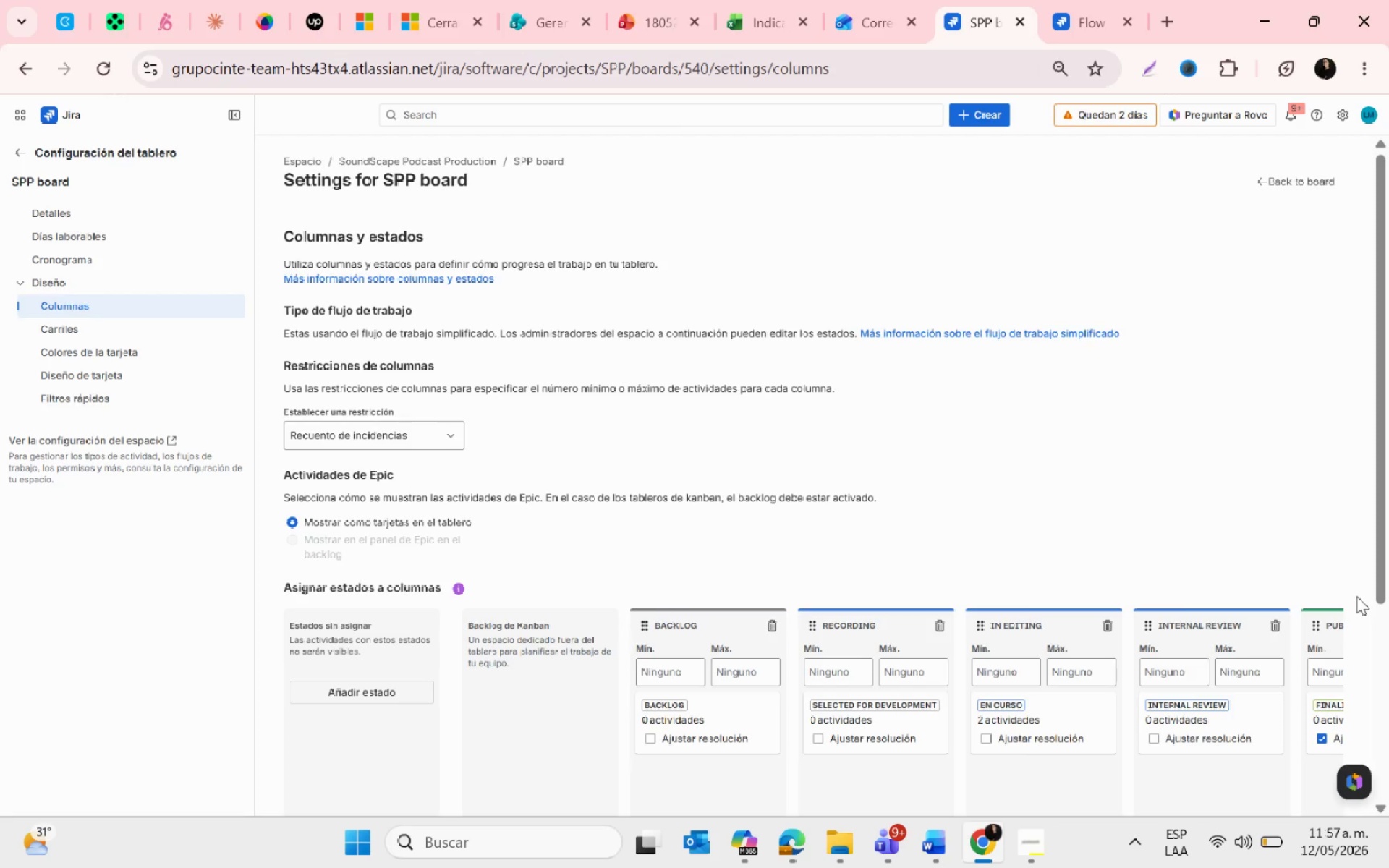 
left_click([1356, 596])
 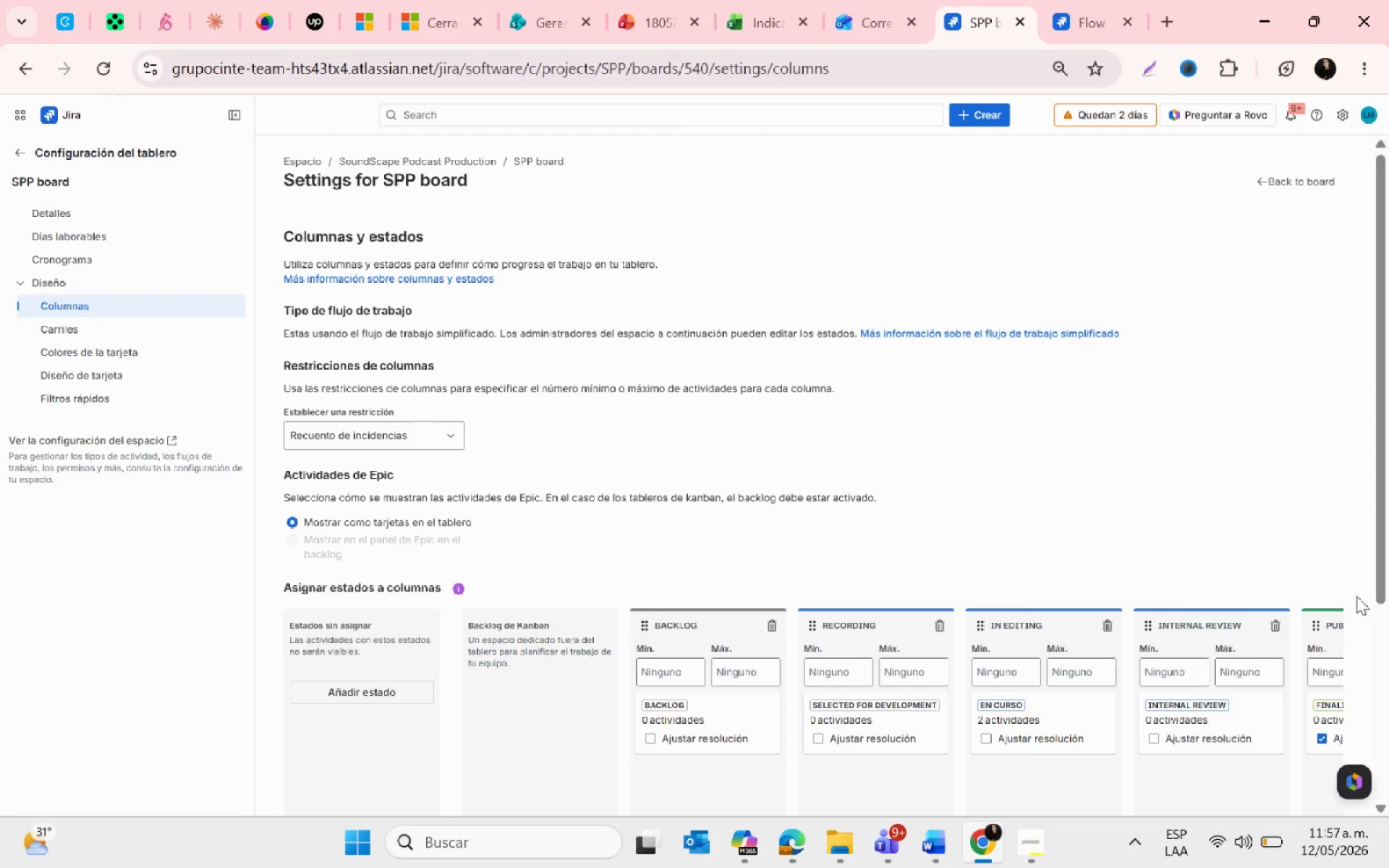 
wait(9.92)
 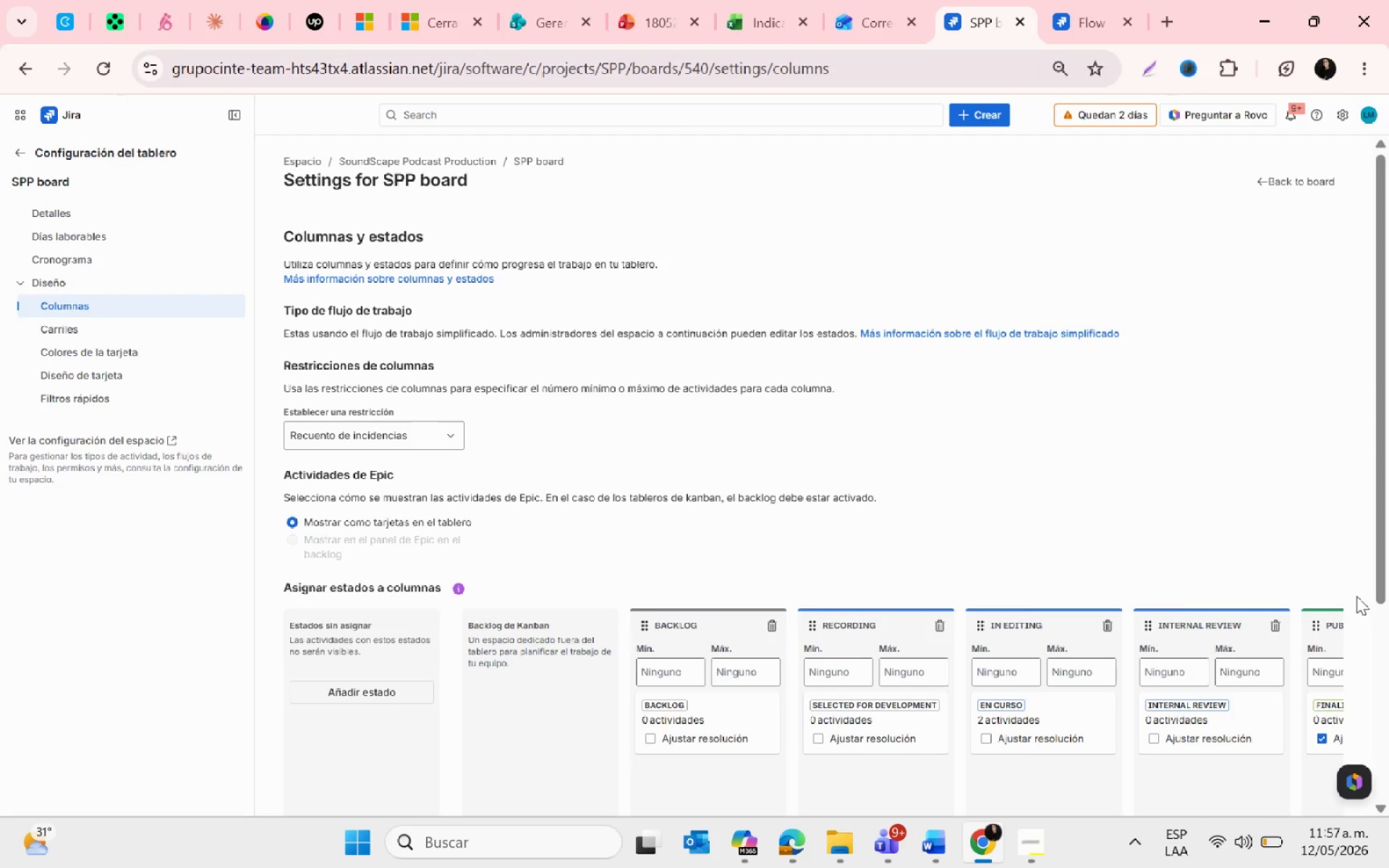 
left_click([1082, 6])
 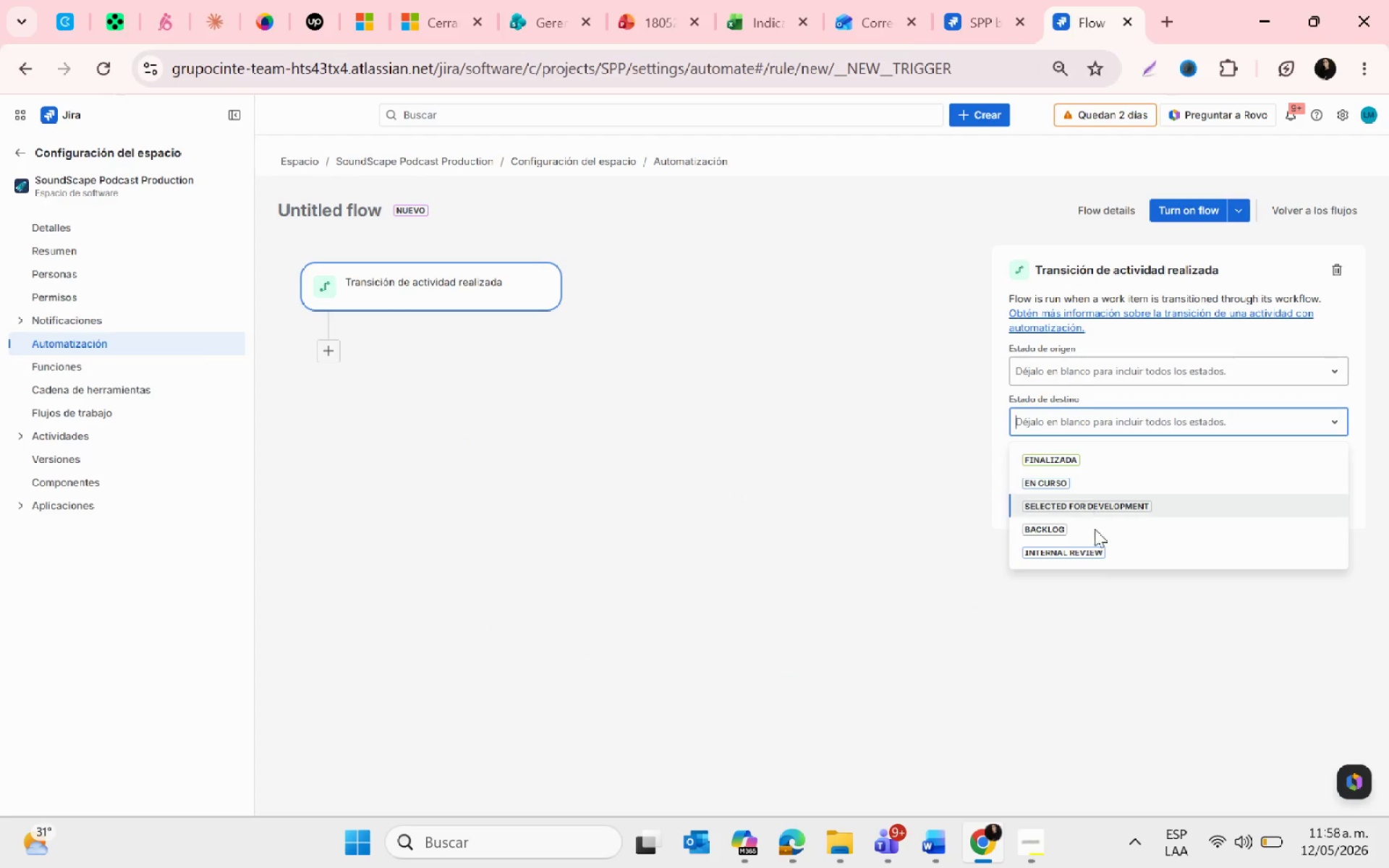 
left_click([1092, 556])
 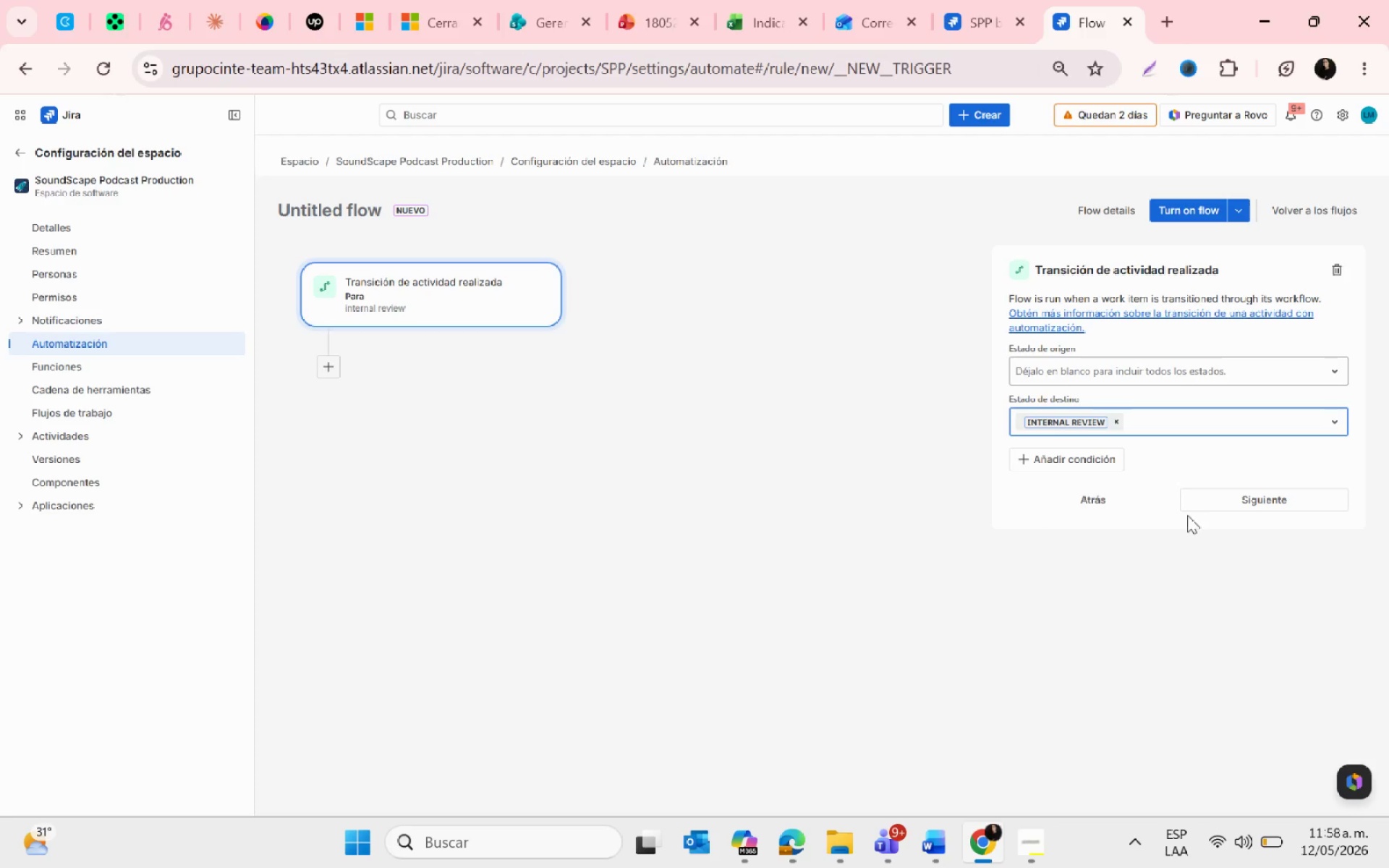 
left_click([1264, 495])
 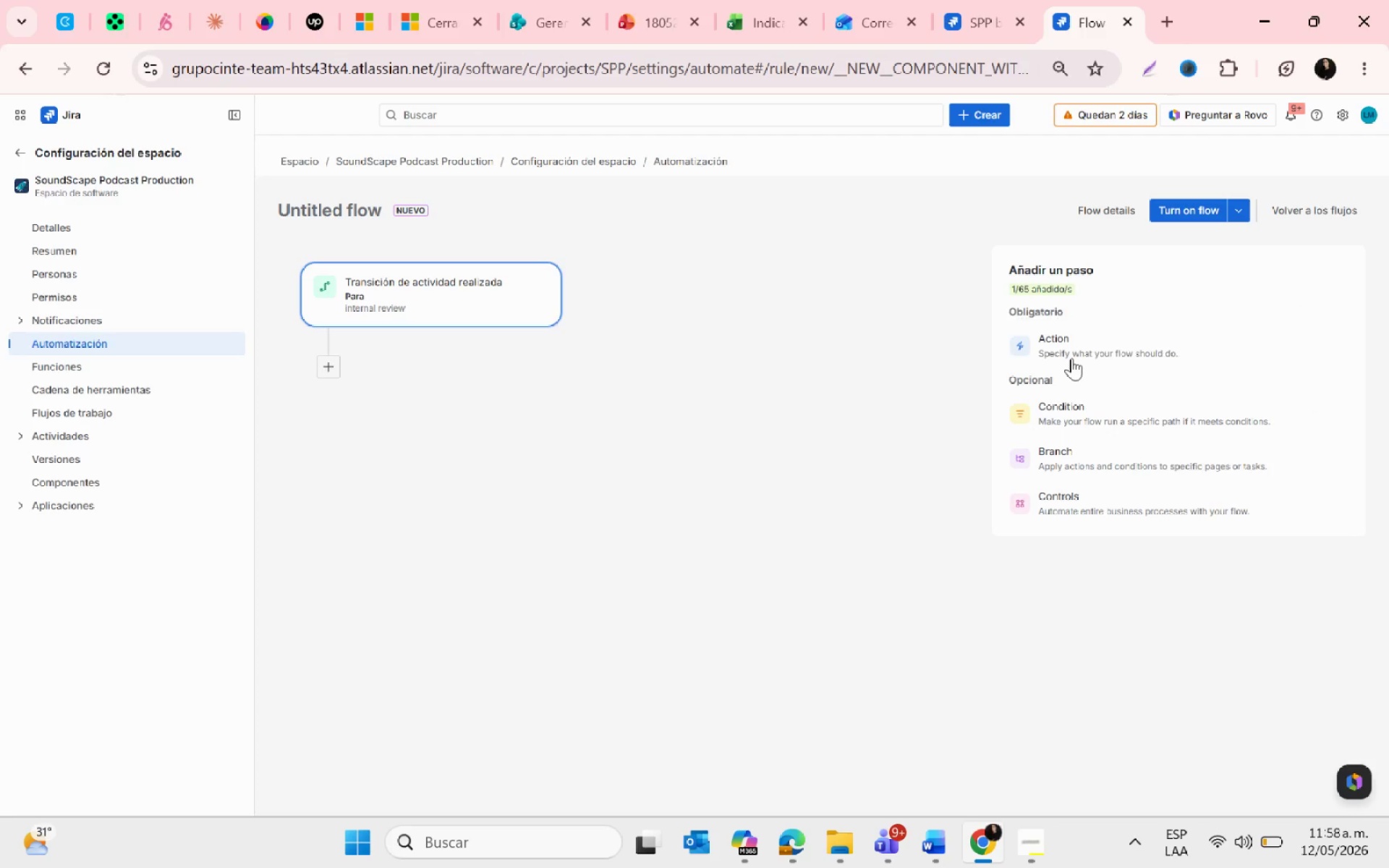 
left_click([1068, 355])
 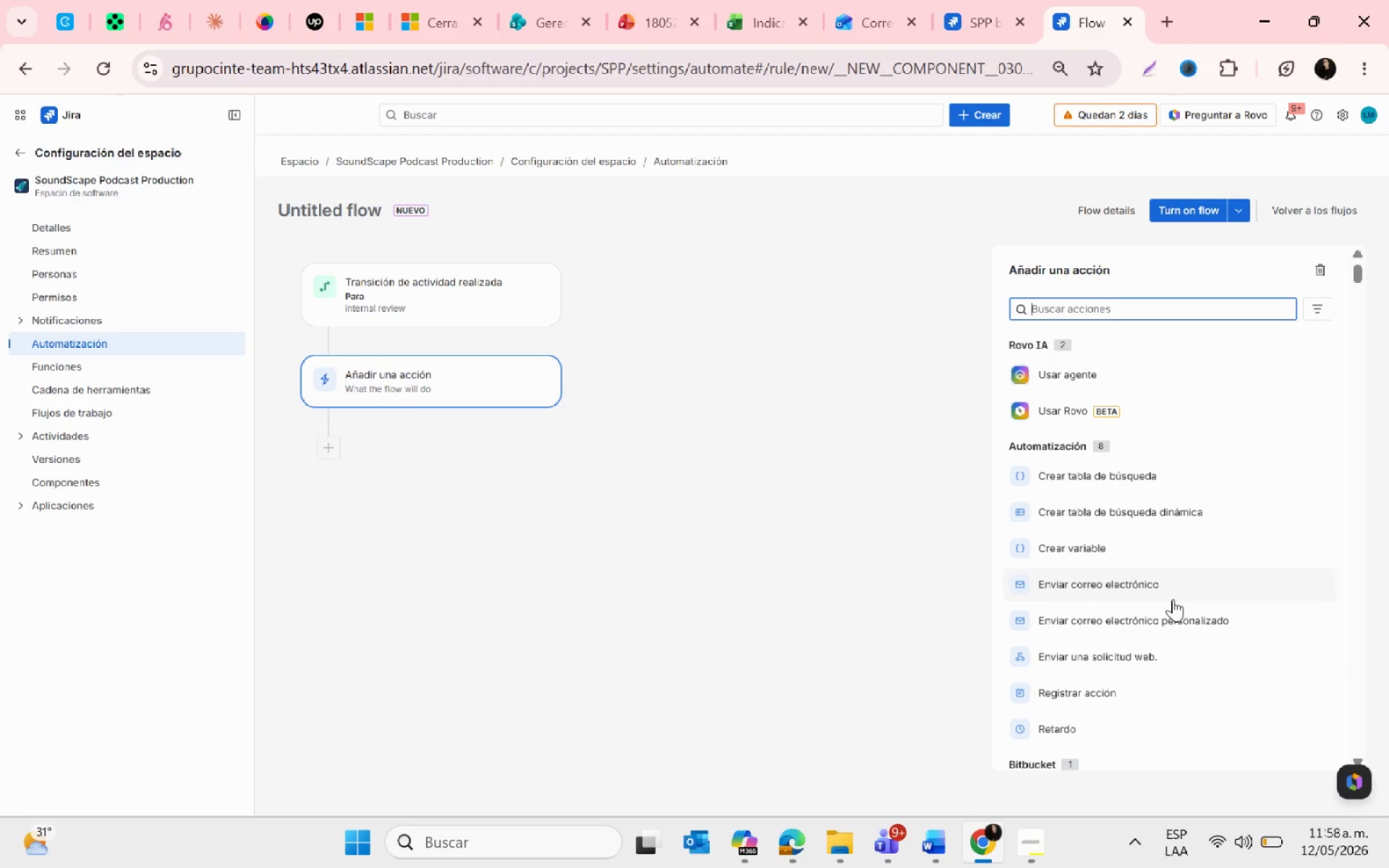 
scroll: coordinate [1150, 705], scroll_direction: down, amount: 3.0
 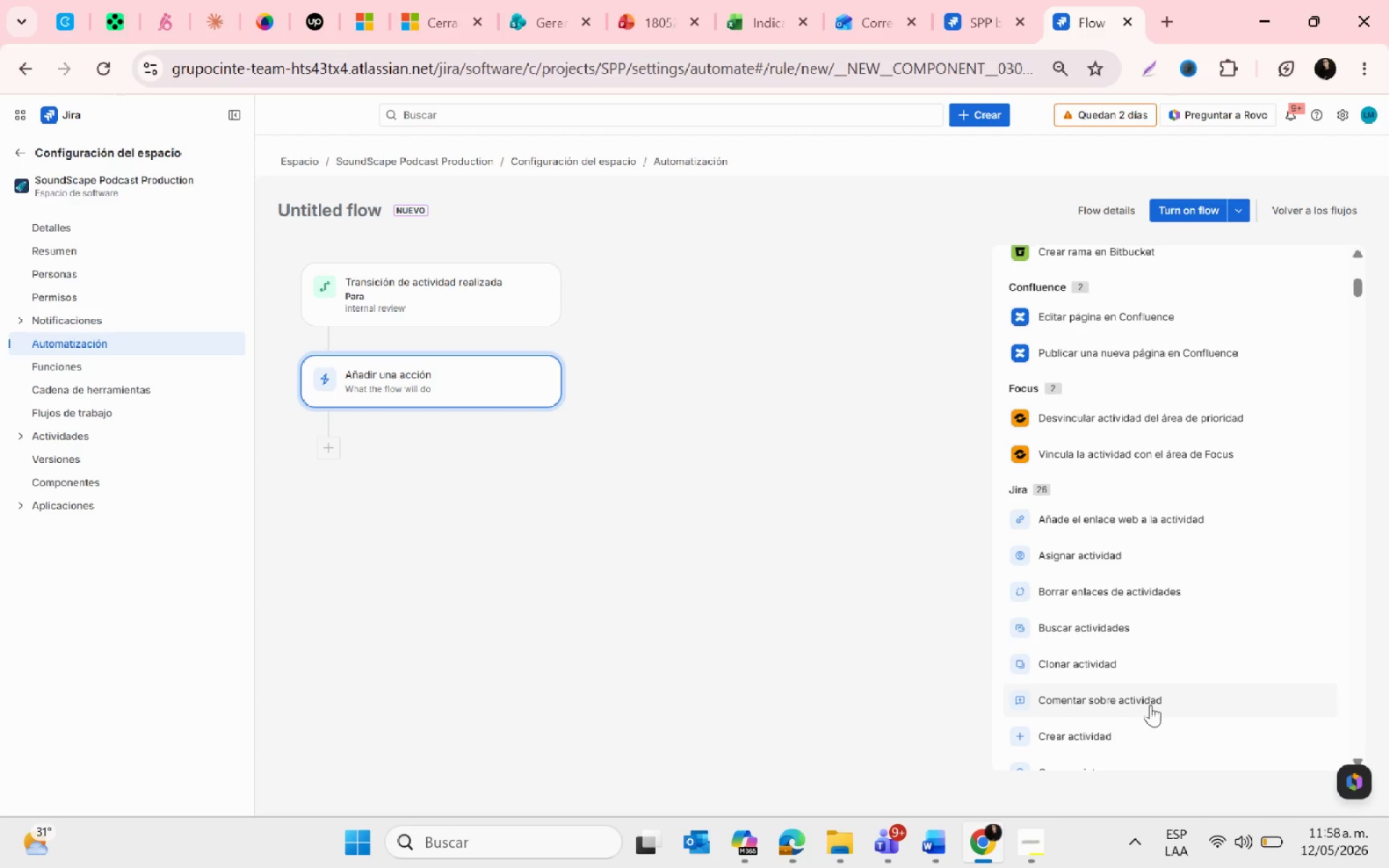 
left_click([1076, 558])
 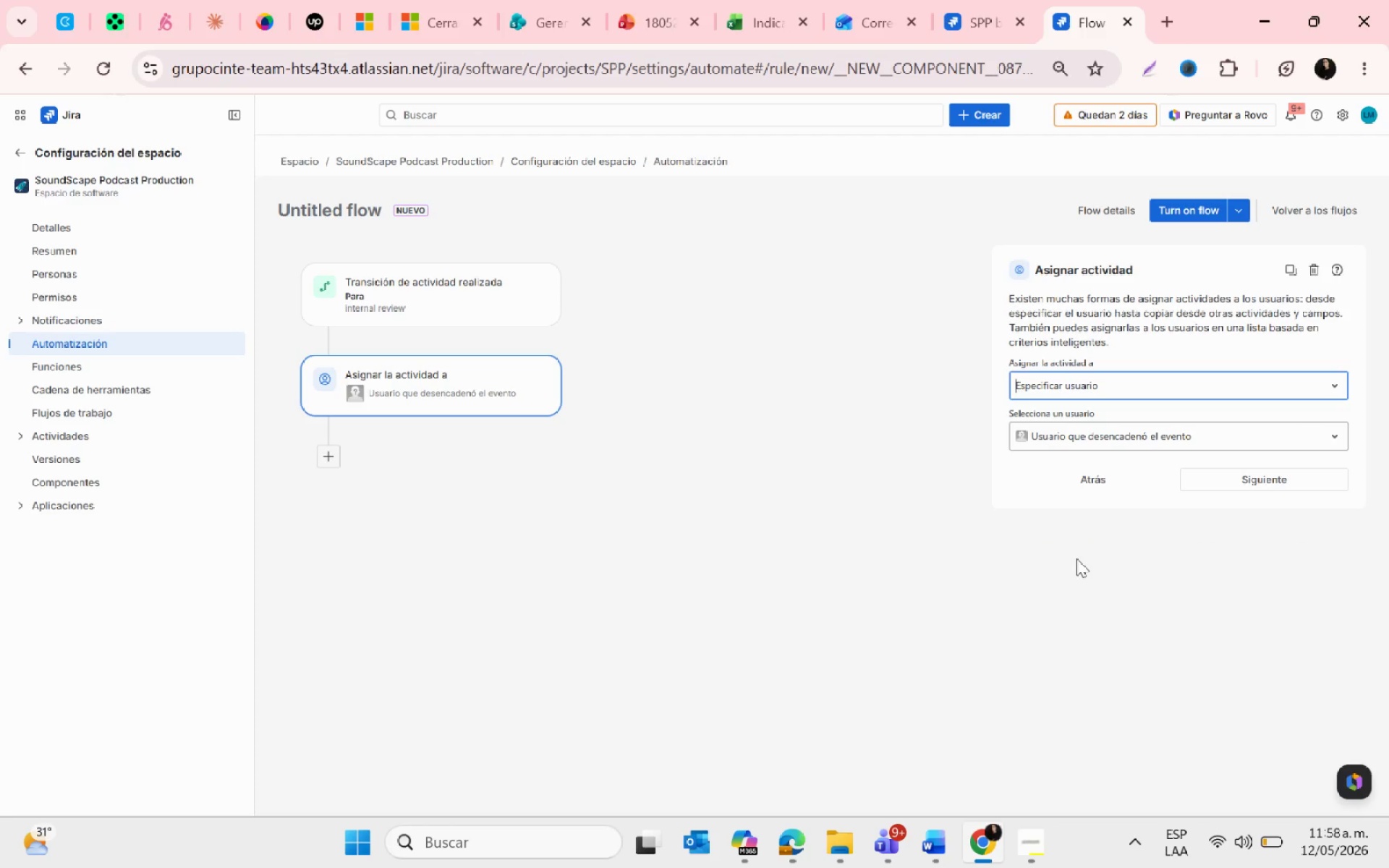 
wait(8.19)
 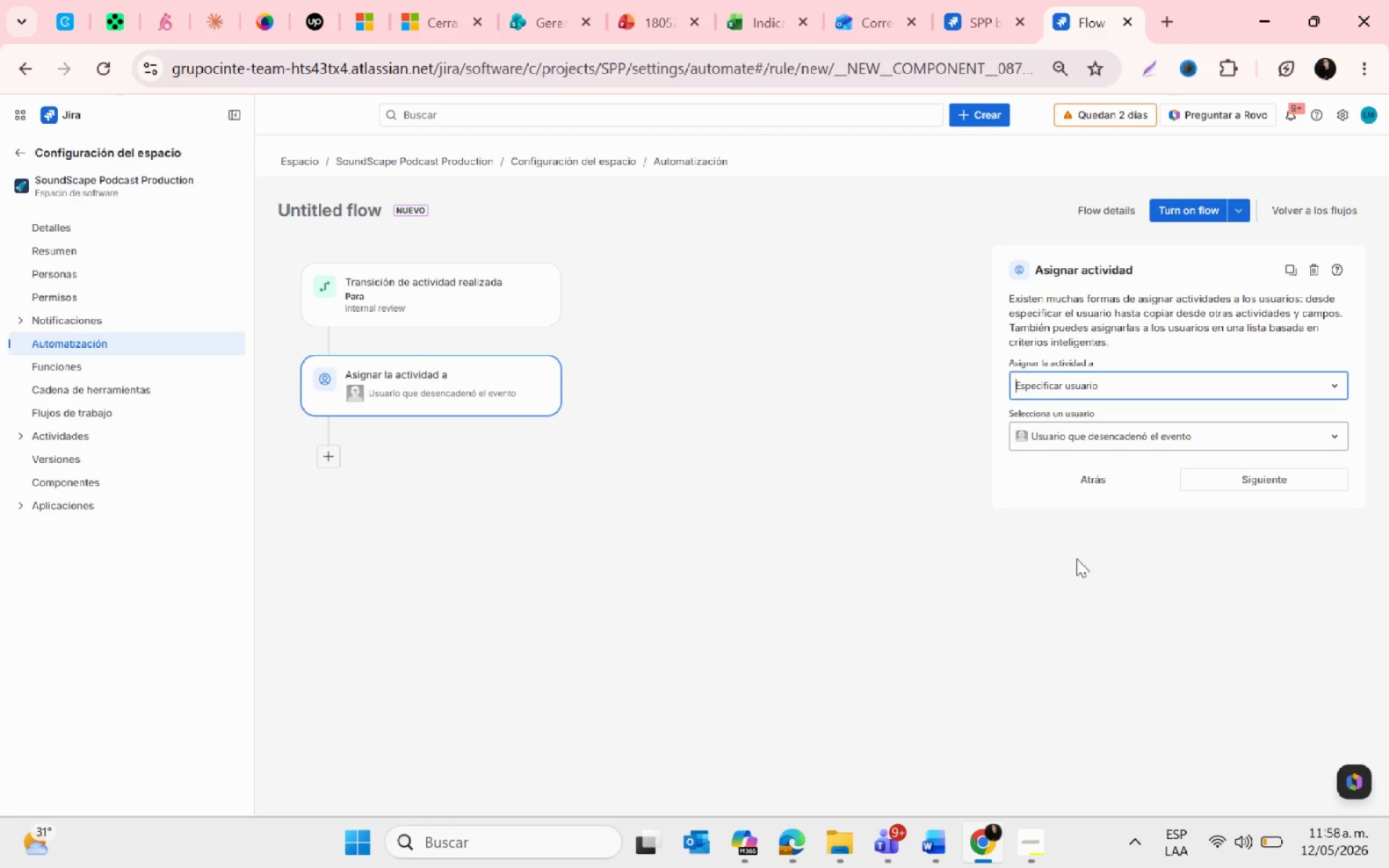 
left_click([1061, 370])
 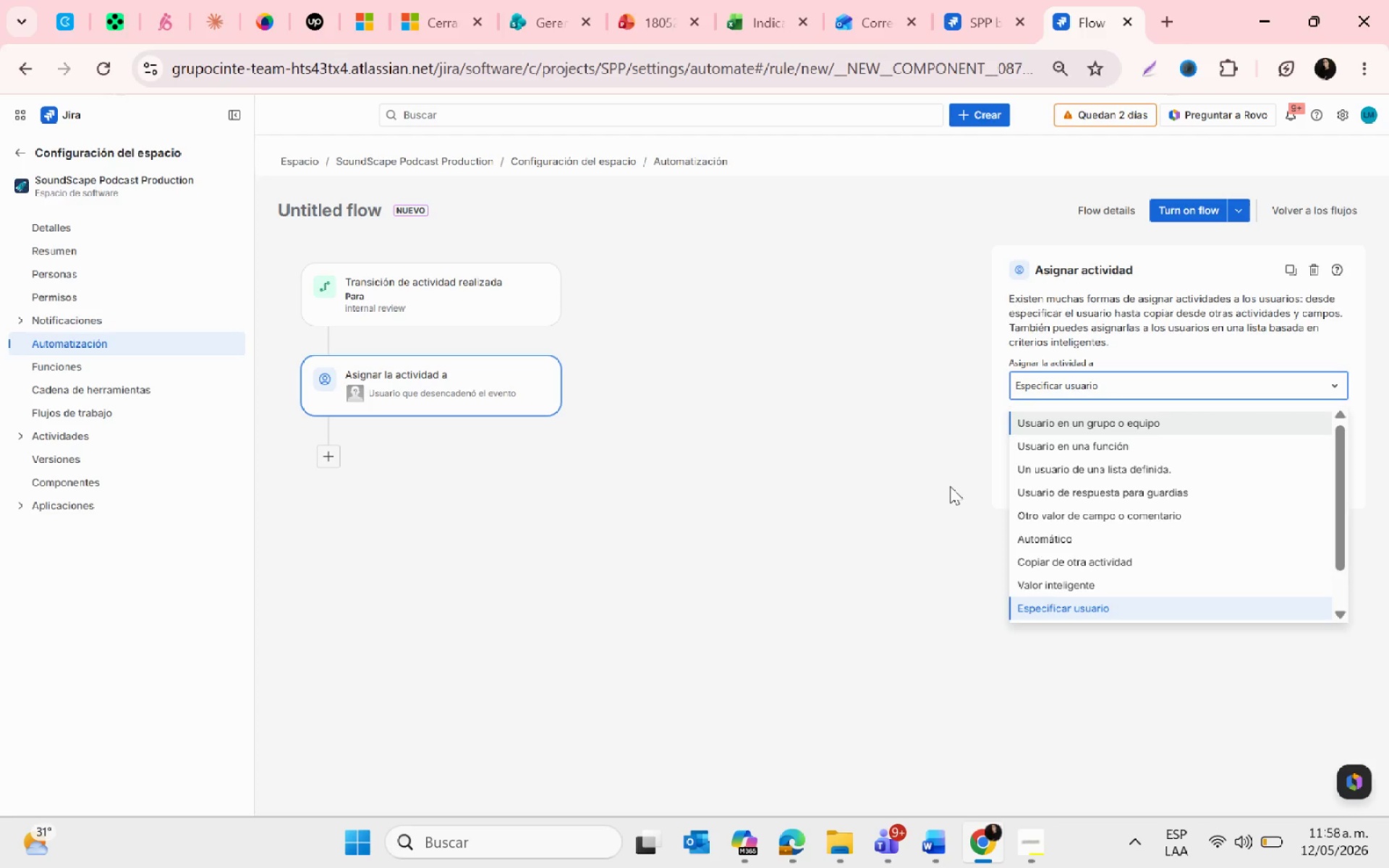 
wait(5.5)
 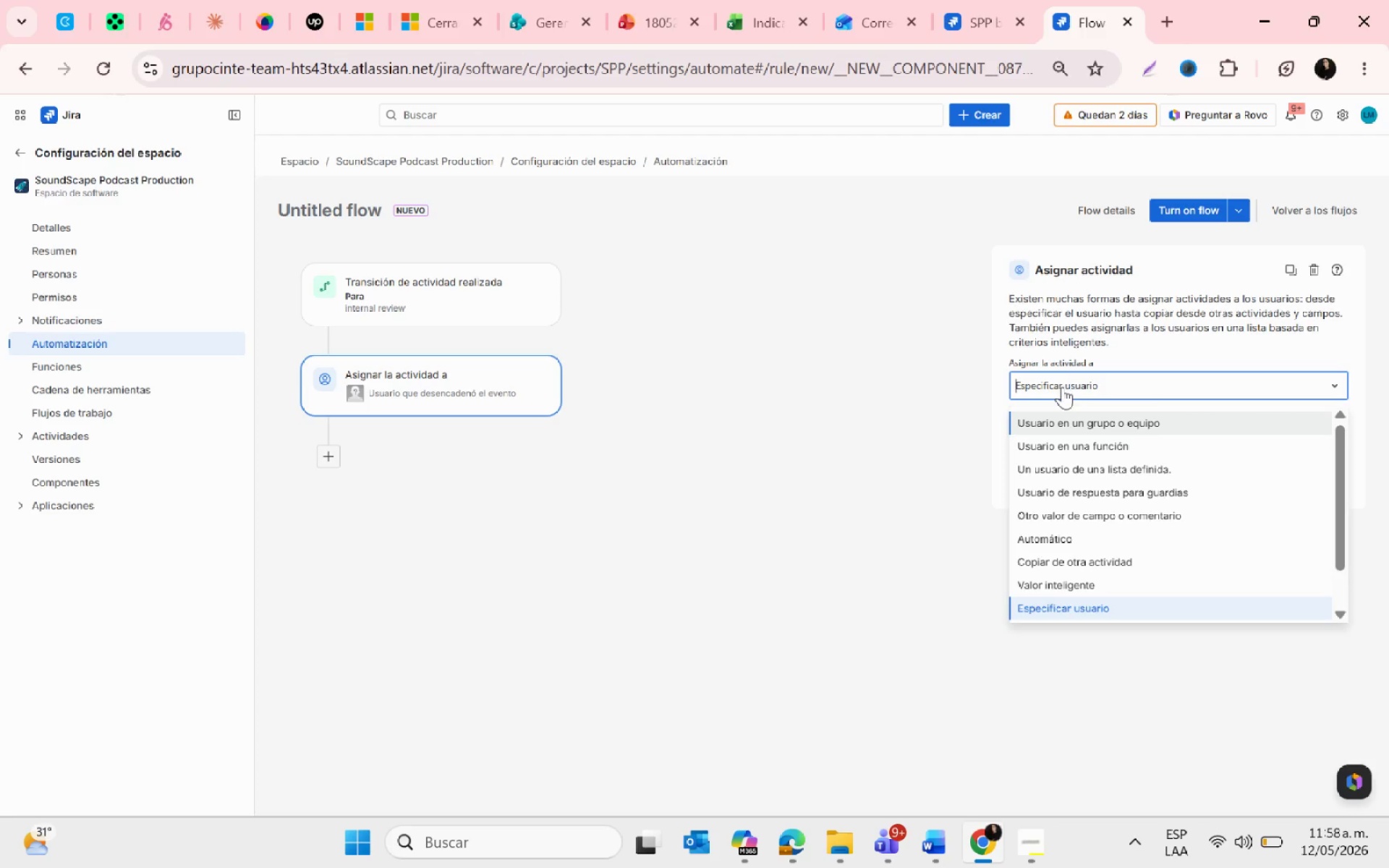 
left_click([950, 486])
 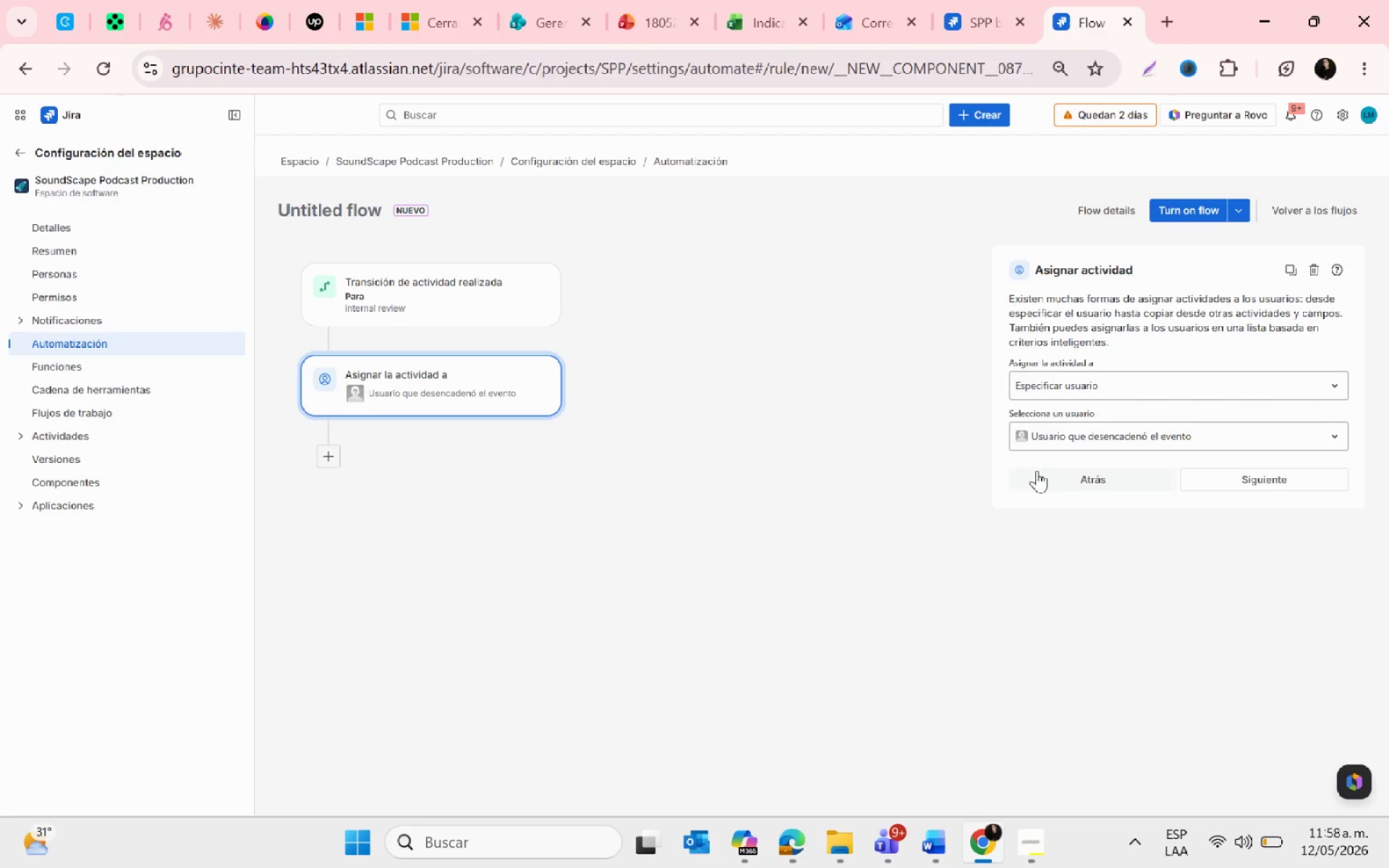 
left_click([1049, 450])
 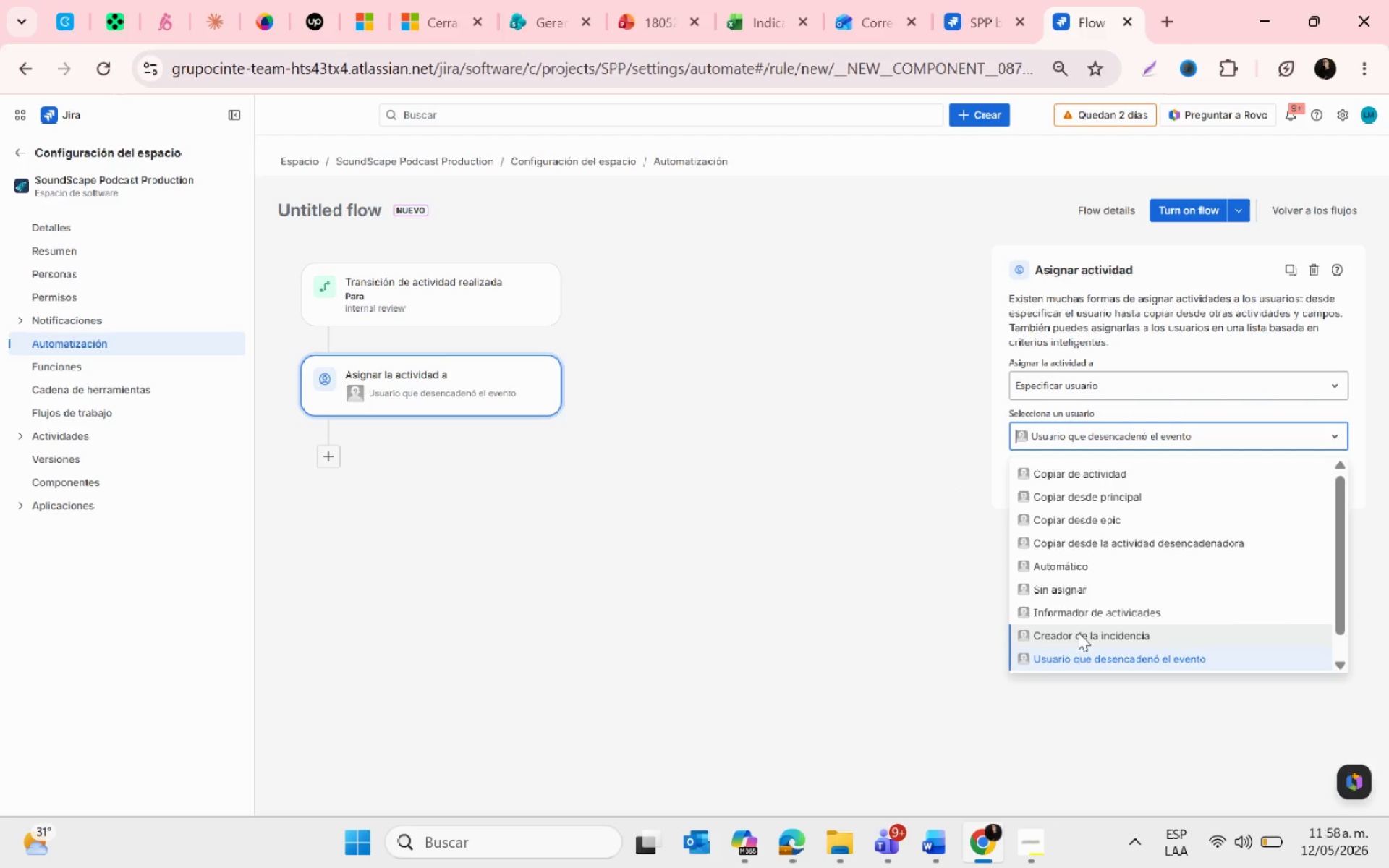 
left_click([1027, 383])
 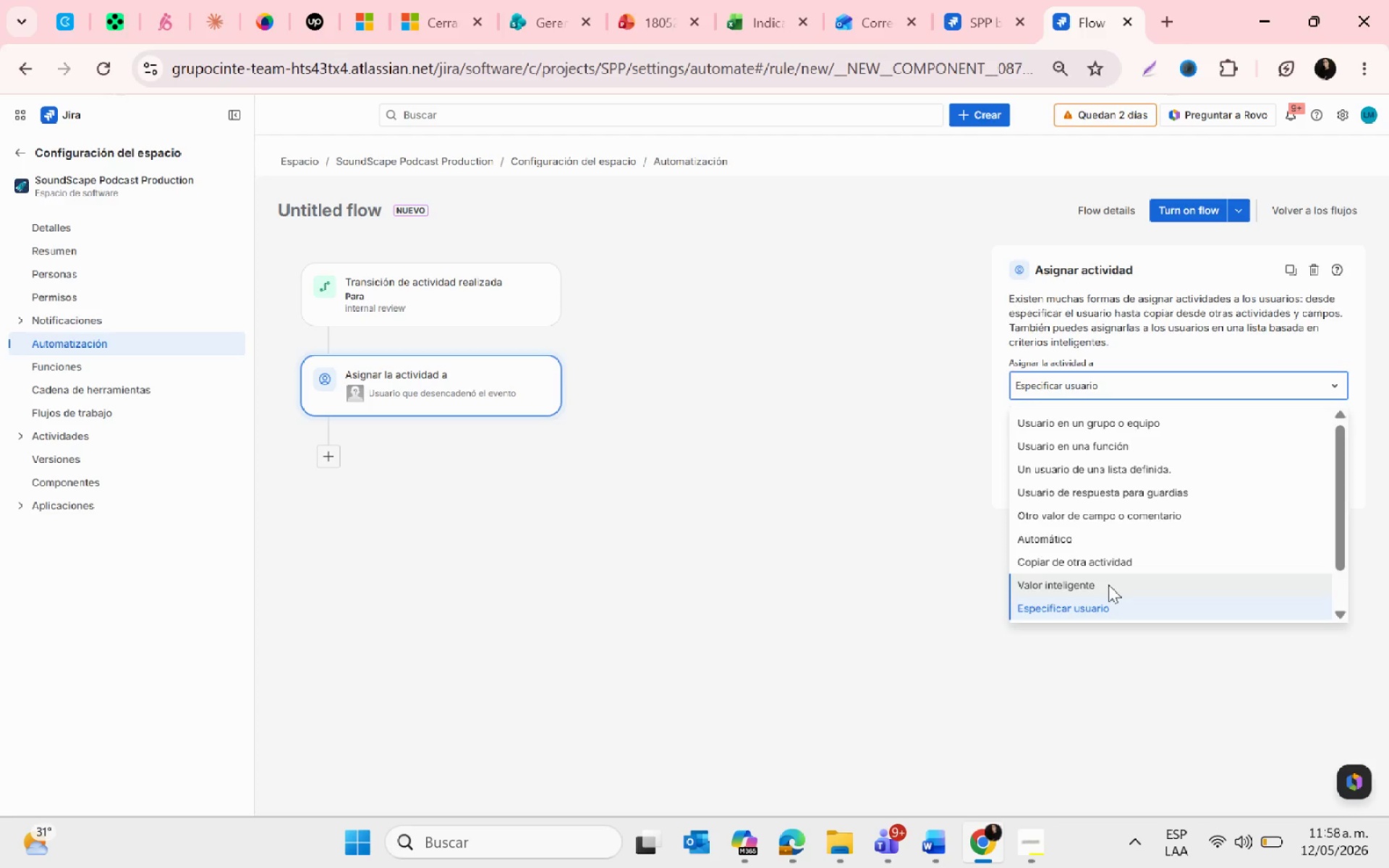 
wait(8.03)
 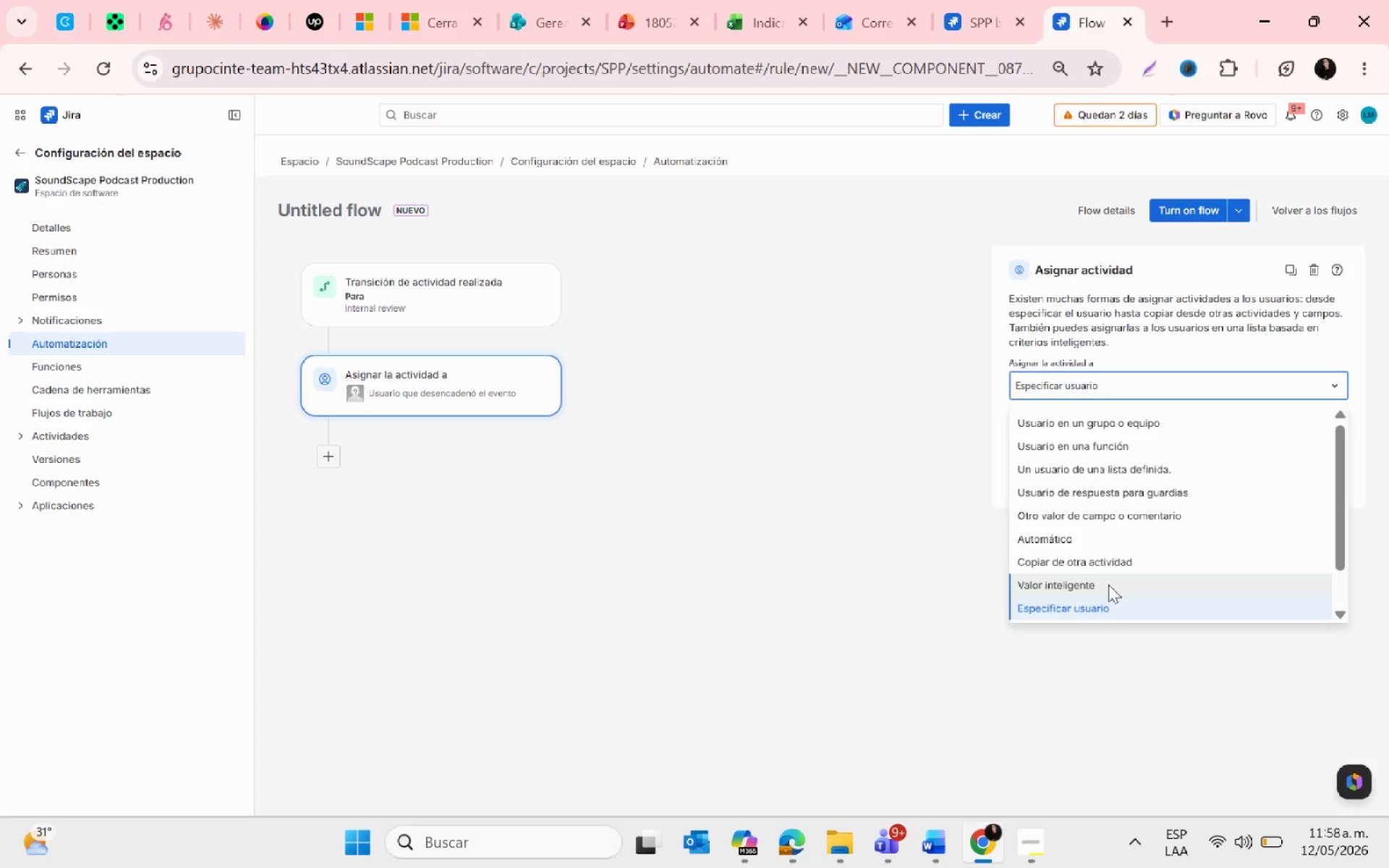 
scroll: coordinate [1153, 603], scroll_direction: down, amount: 2.0
 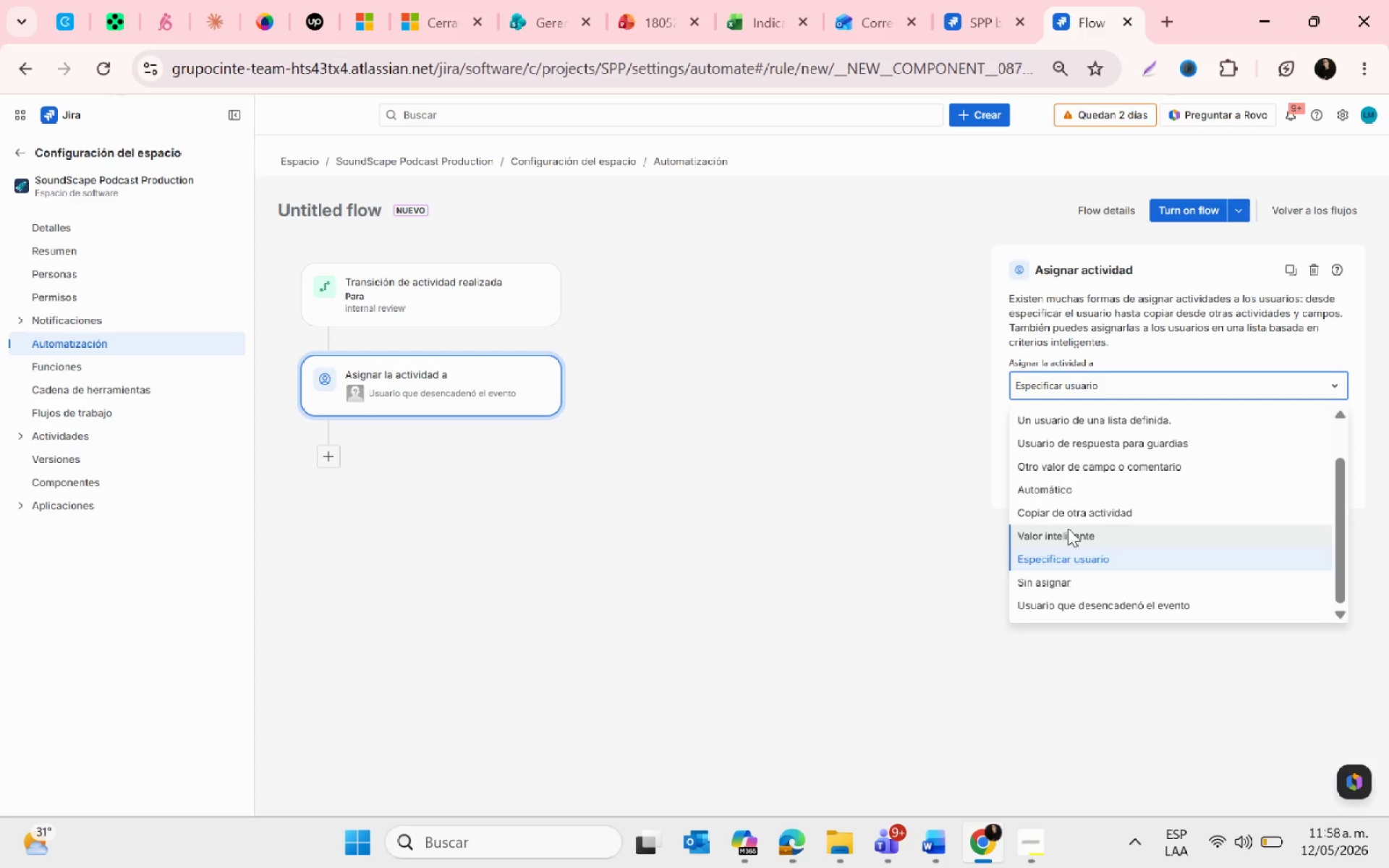 
scroll: coordinate [1068, 528], scroll_direction: up, amount: 1.0
 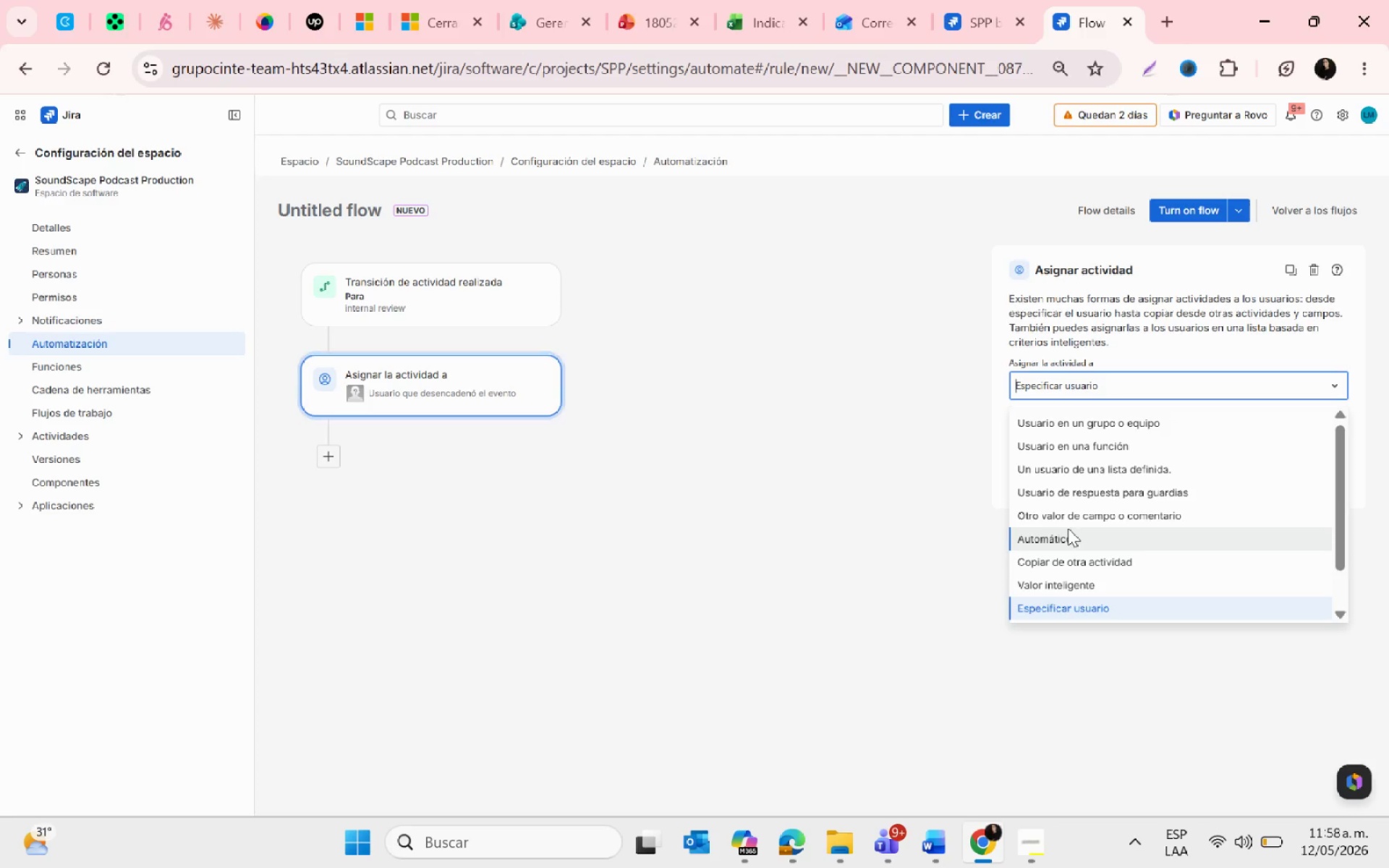 
left_click([1064, 423])
 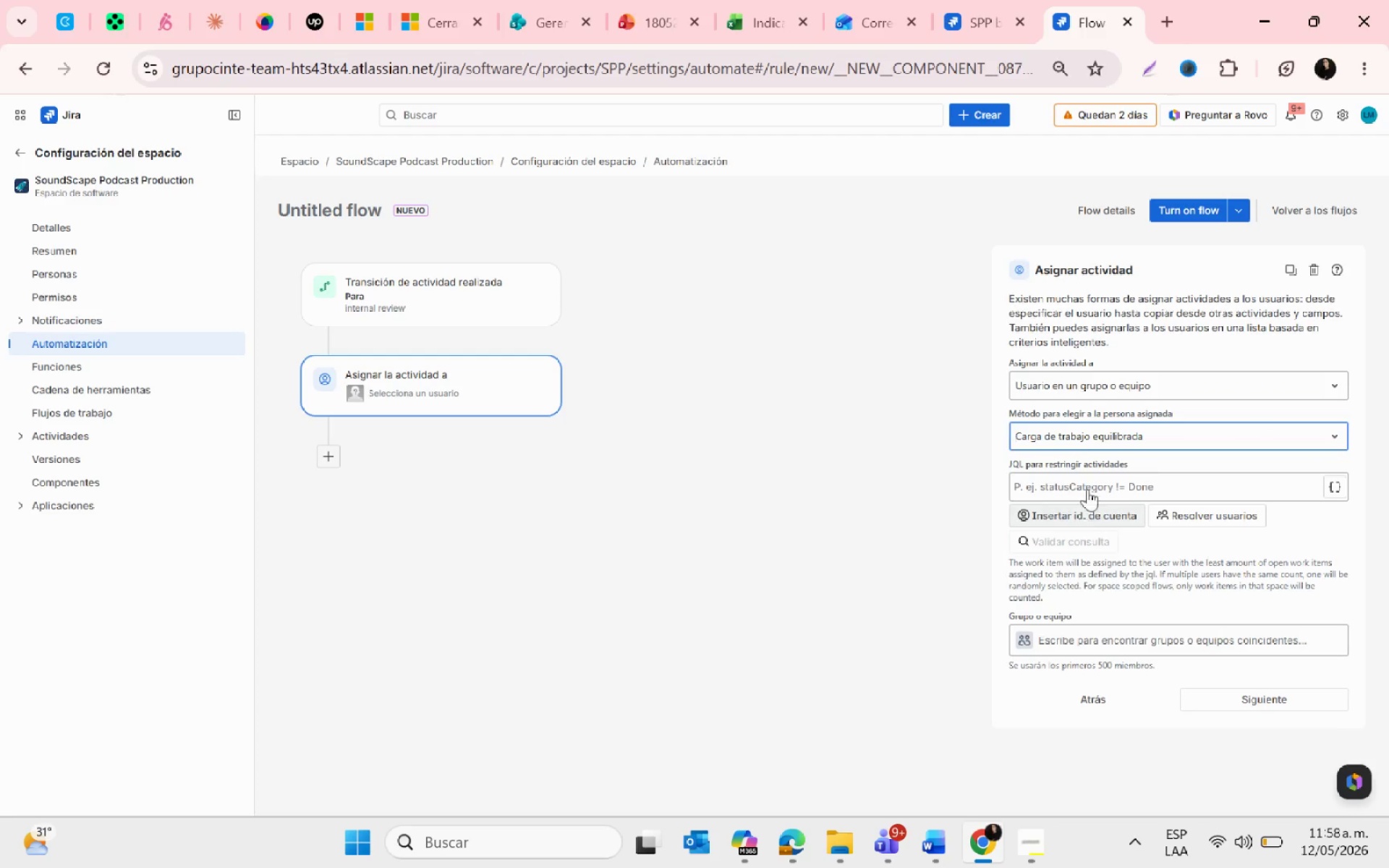 
left_click([1063, 435])
 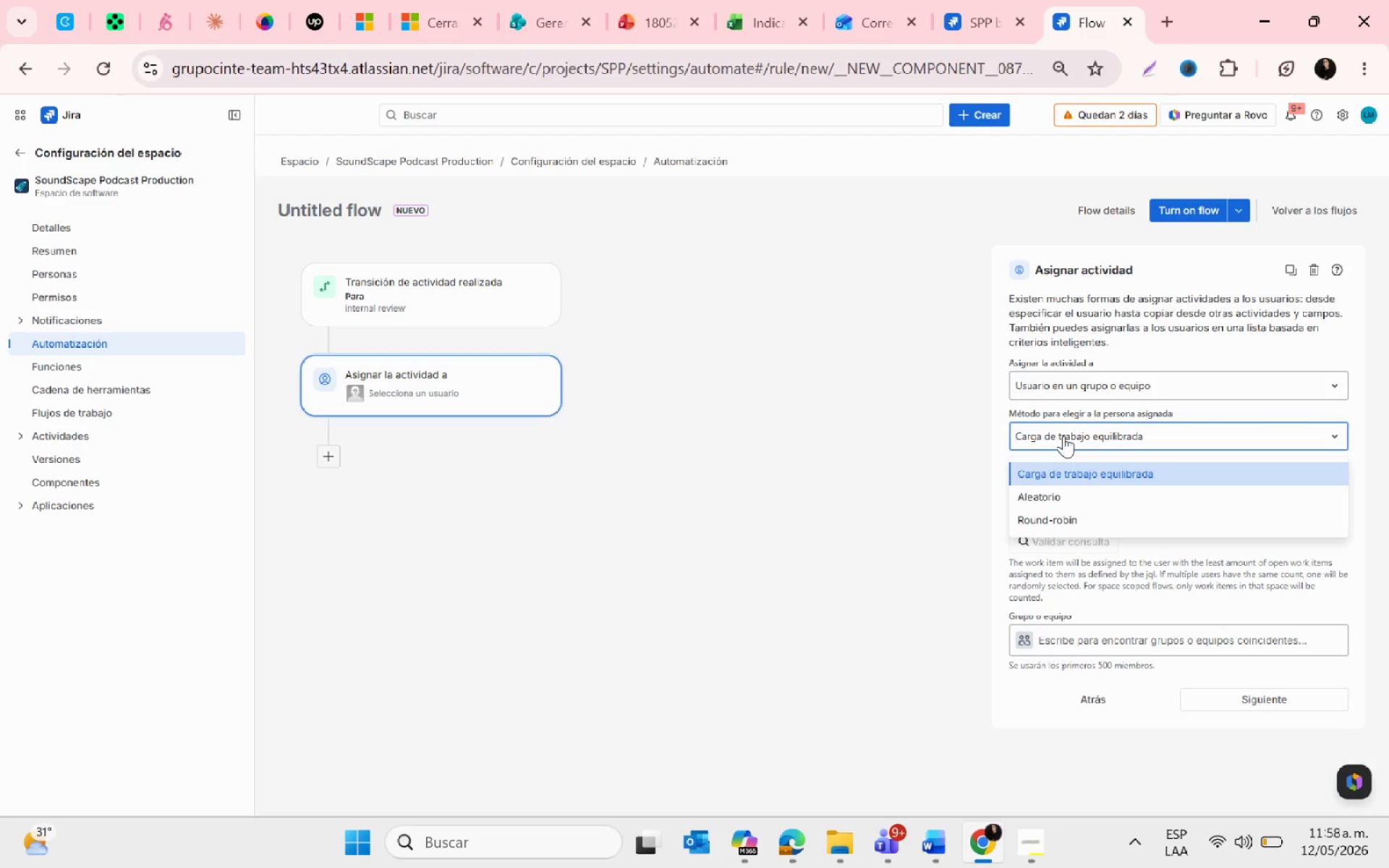 
left_click([1063, 435])
 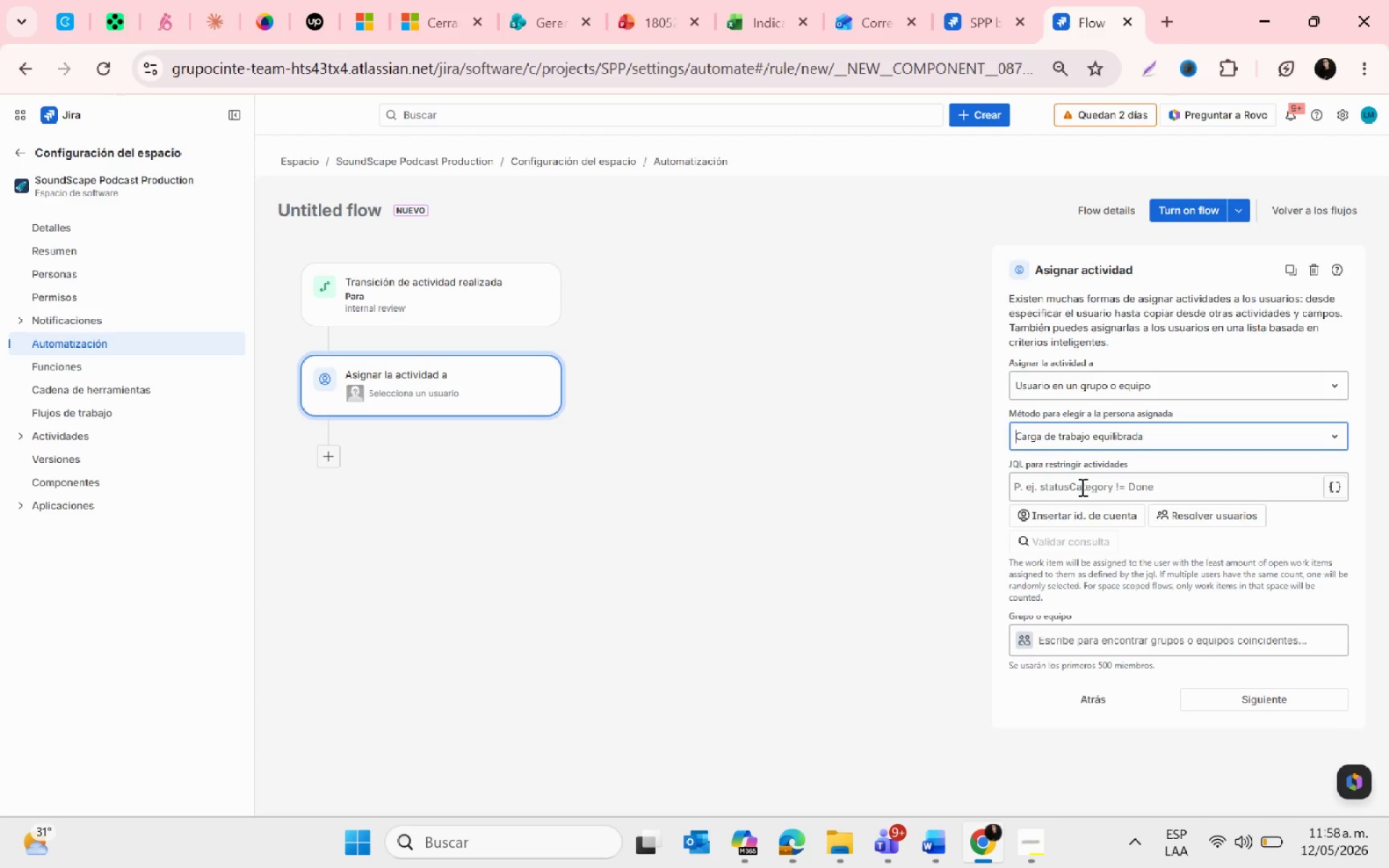 
left_click([1081, 487])
 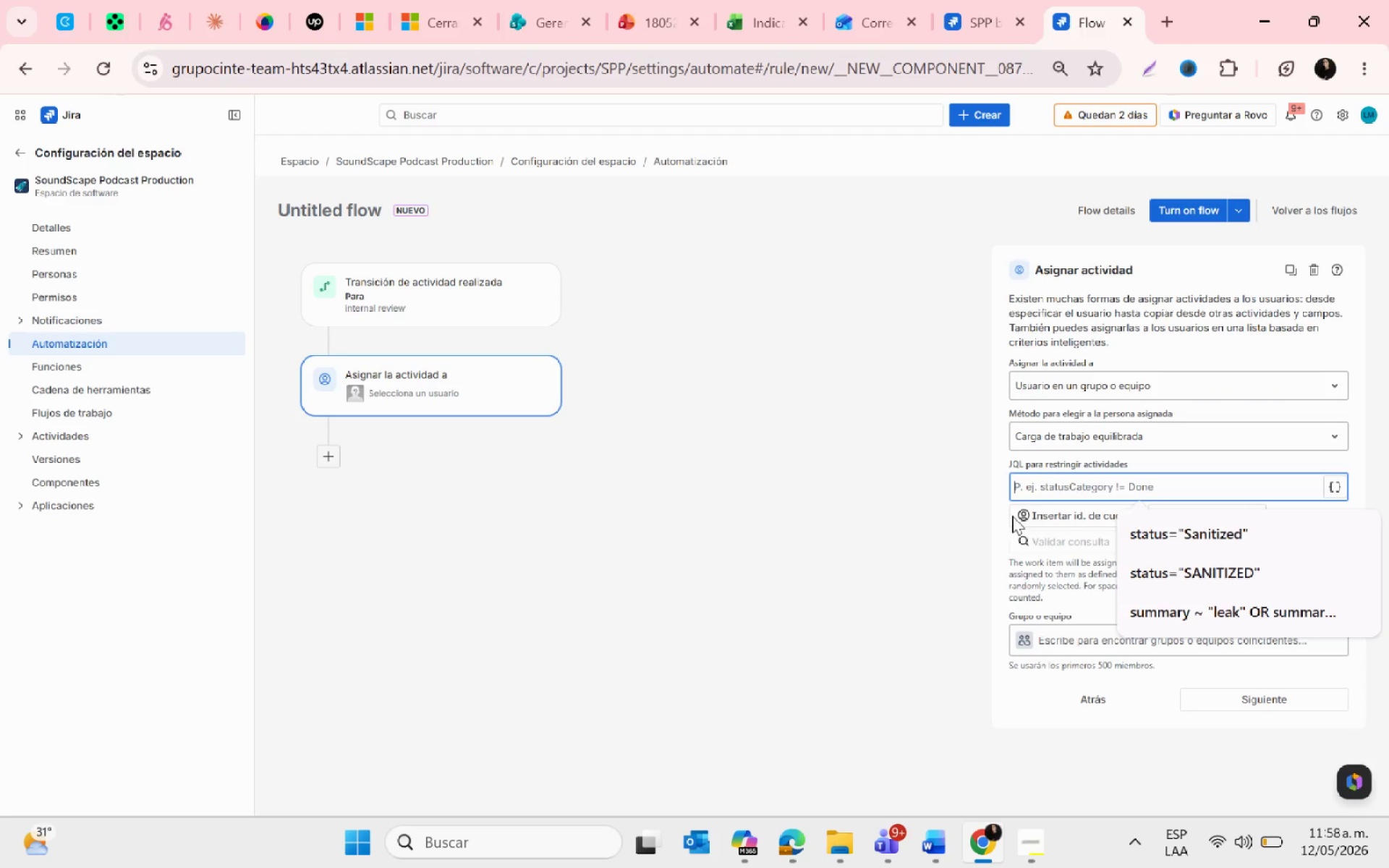 
left_click([1023, 511])
 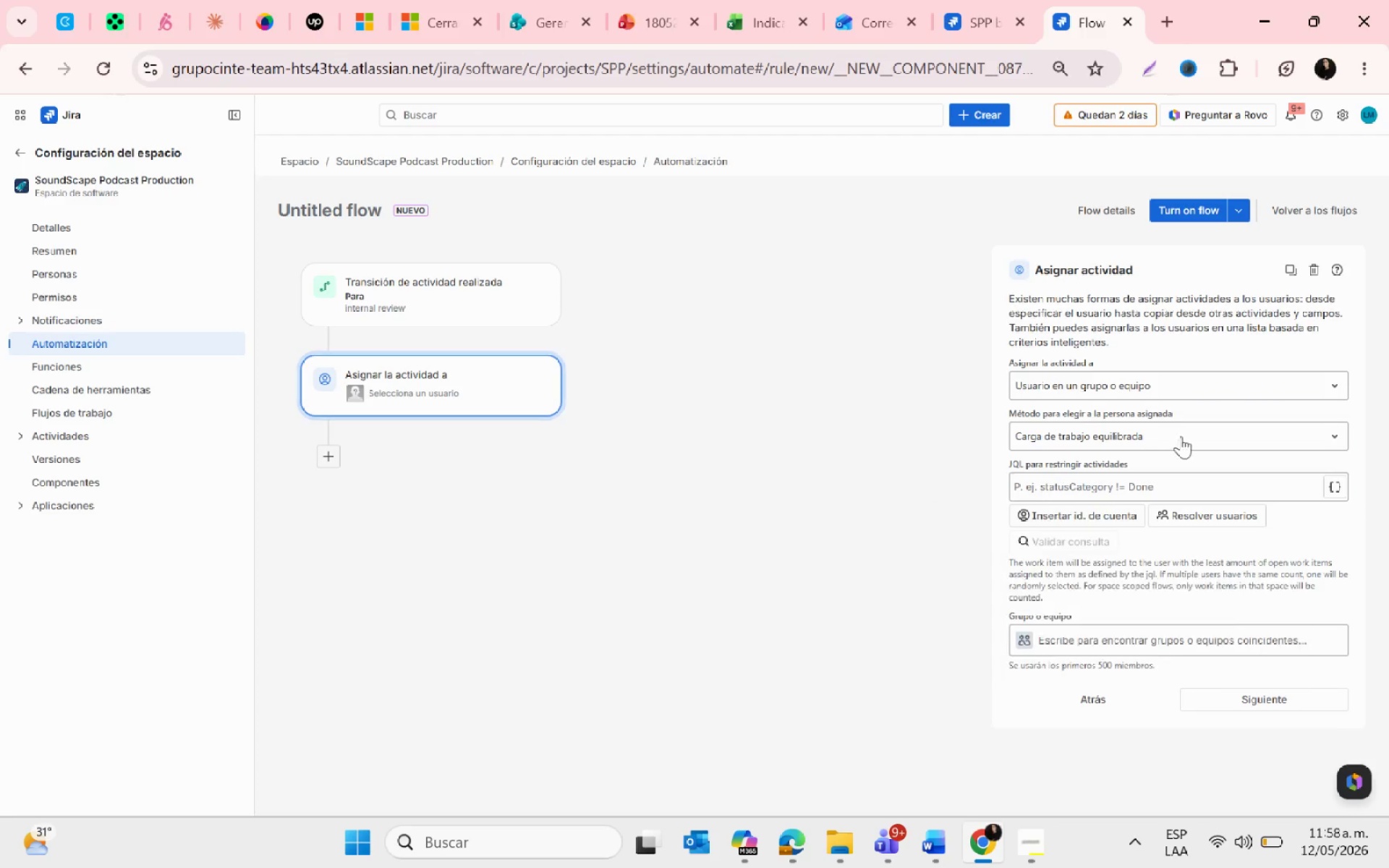 
left_click([1160, 384])
 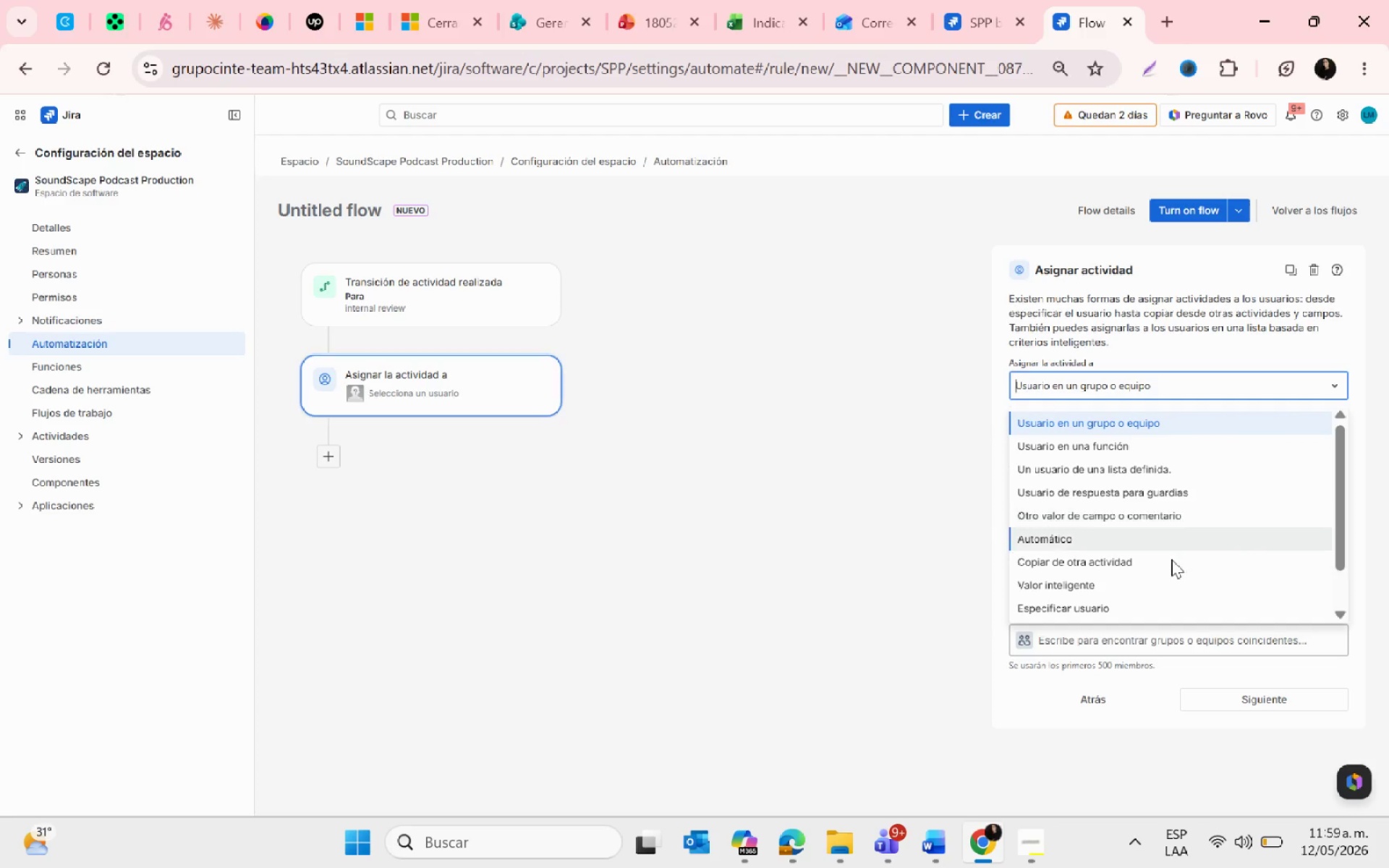 
wait(5.95)
 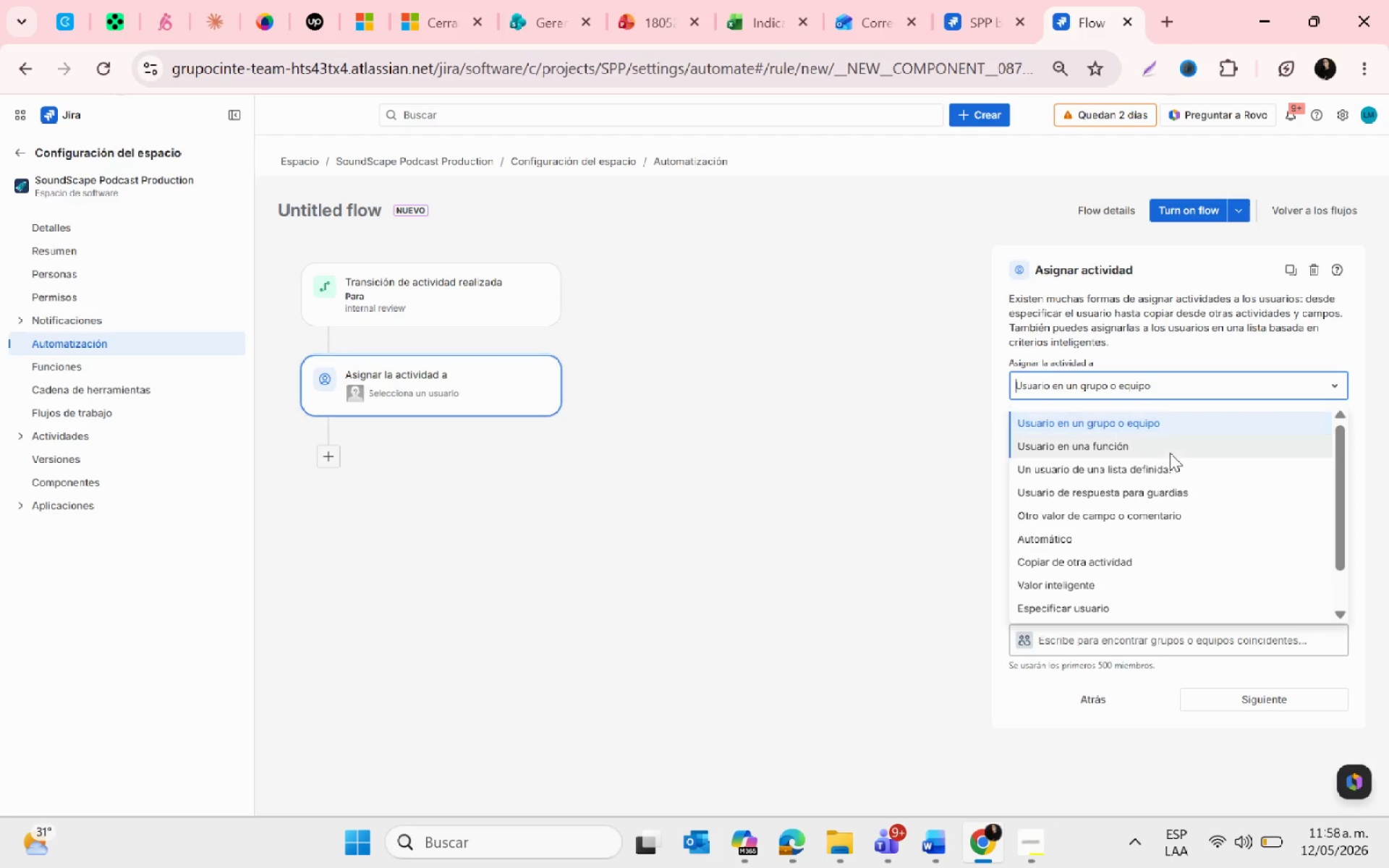 
scroll: coordinate [1152, 592], scroll_direction: down, amount: 2.0
 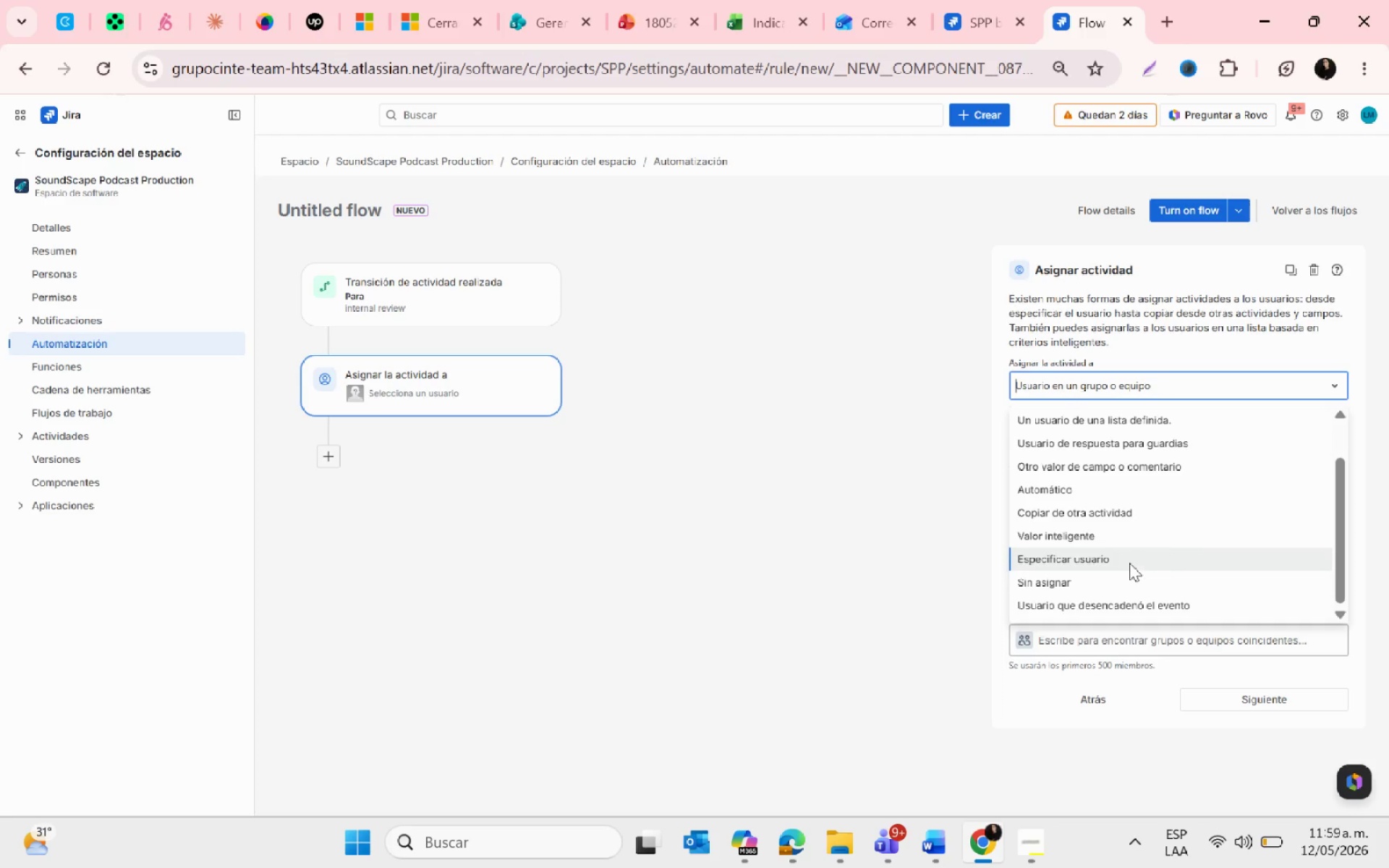 
left_click([1127, 560])
 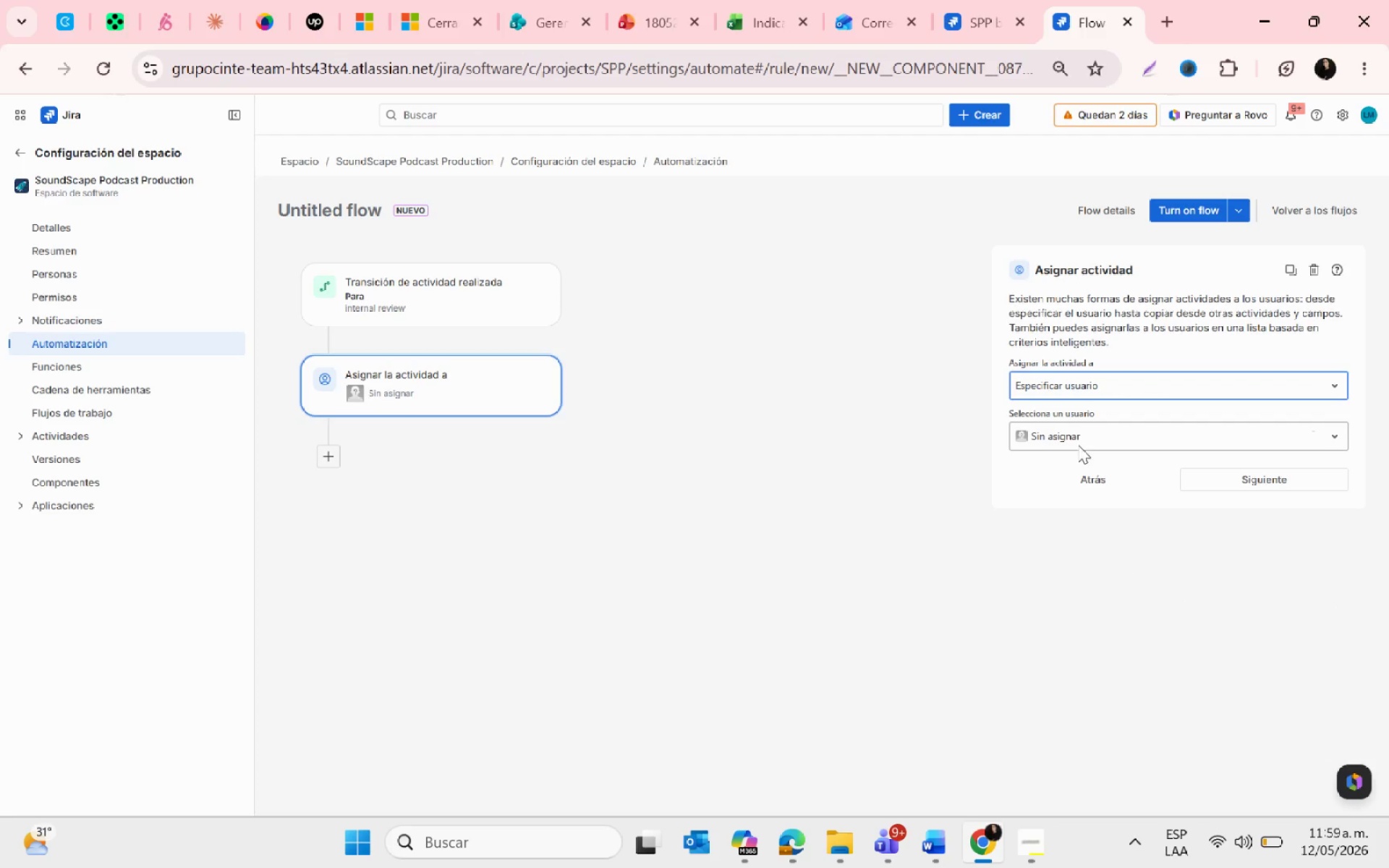 
left_click([1078, 444])
 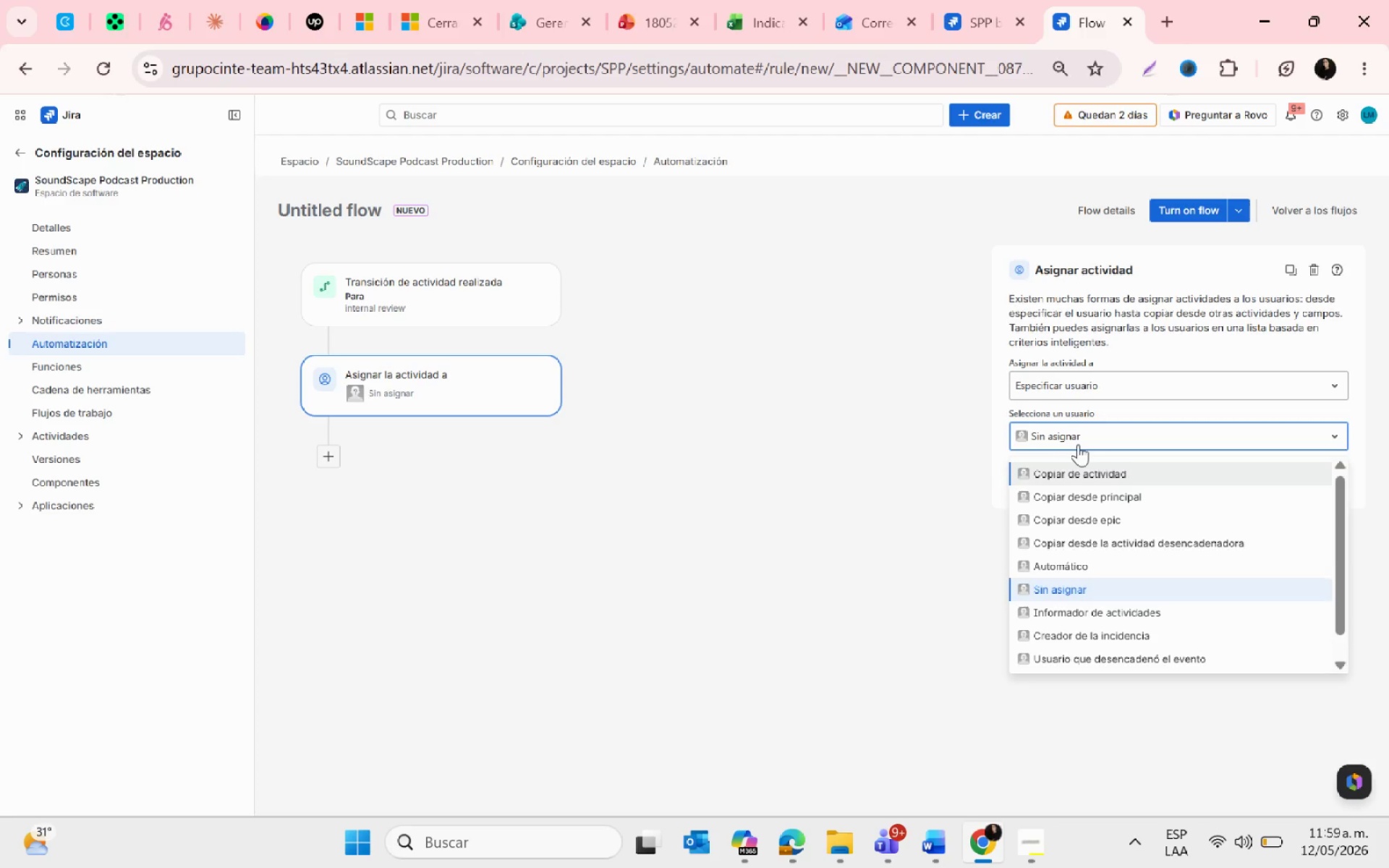 
mouse_move([1120, 563])
 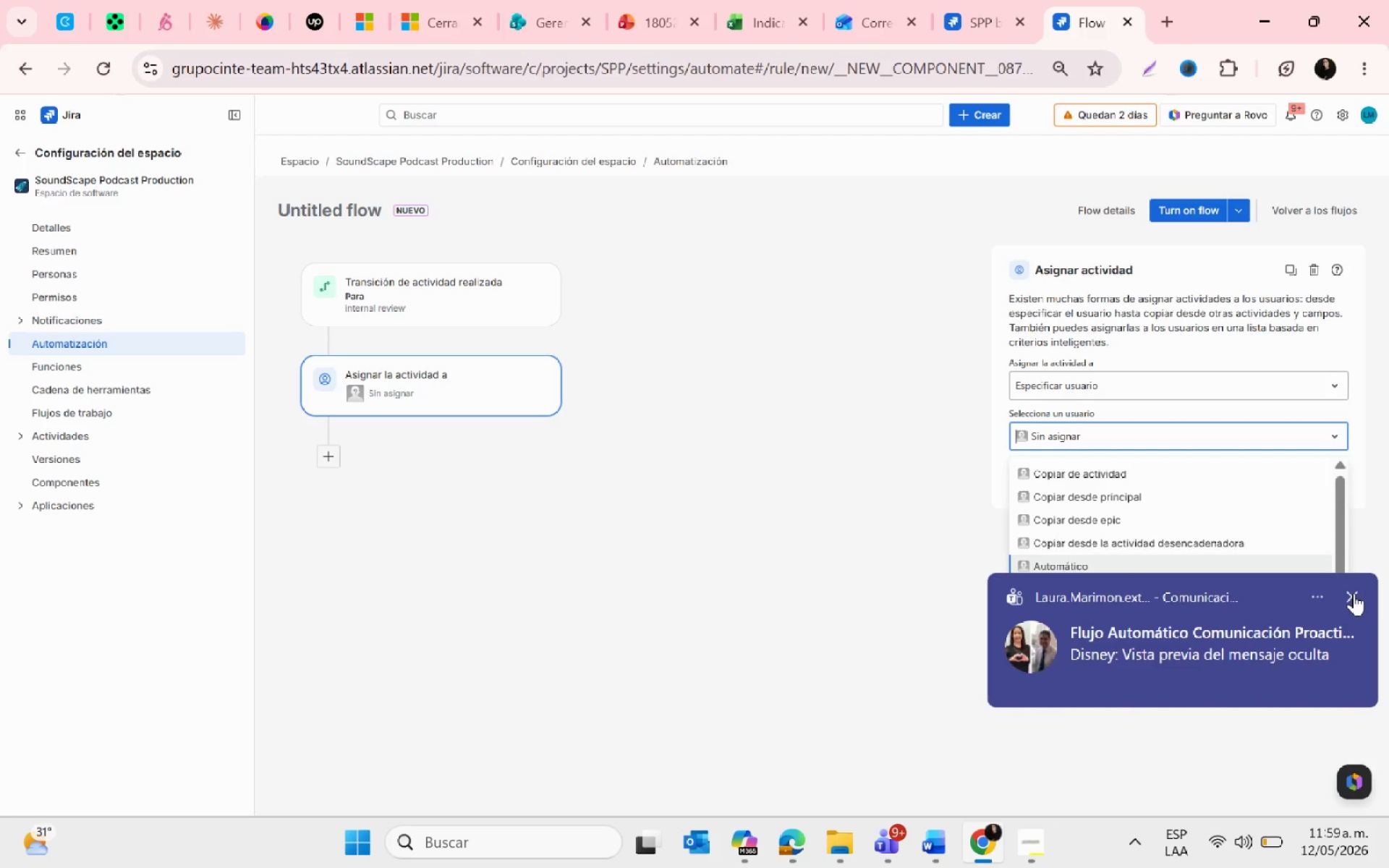 
left_click([1354, 593])
 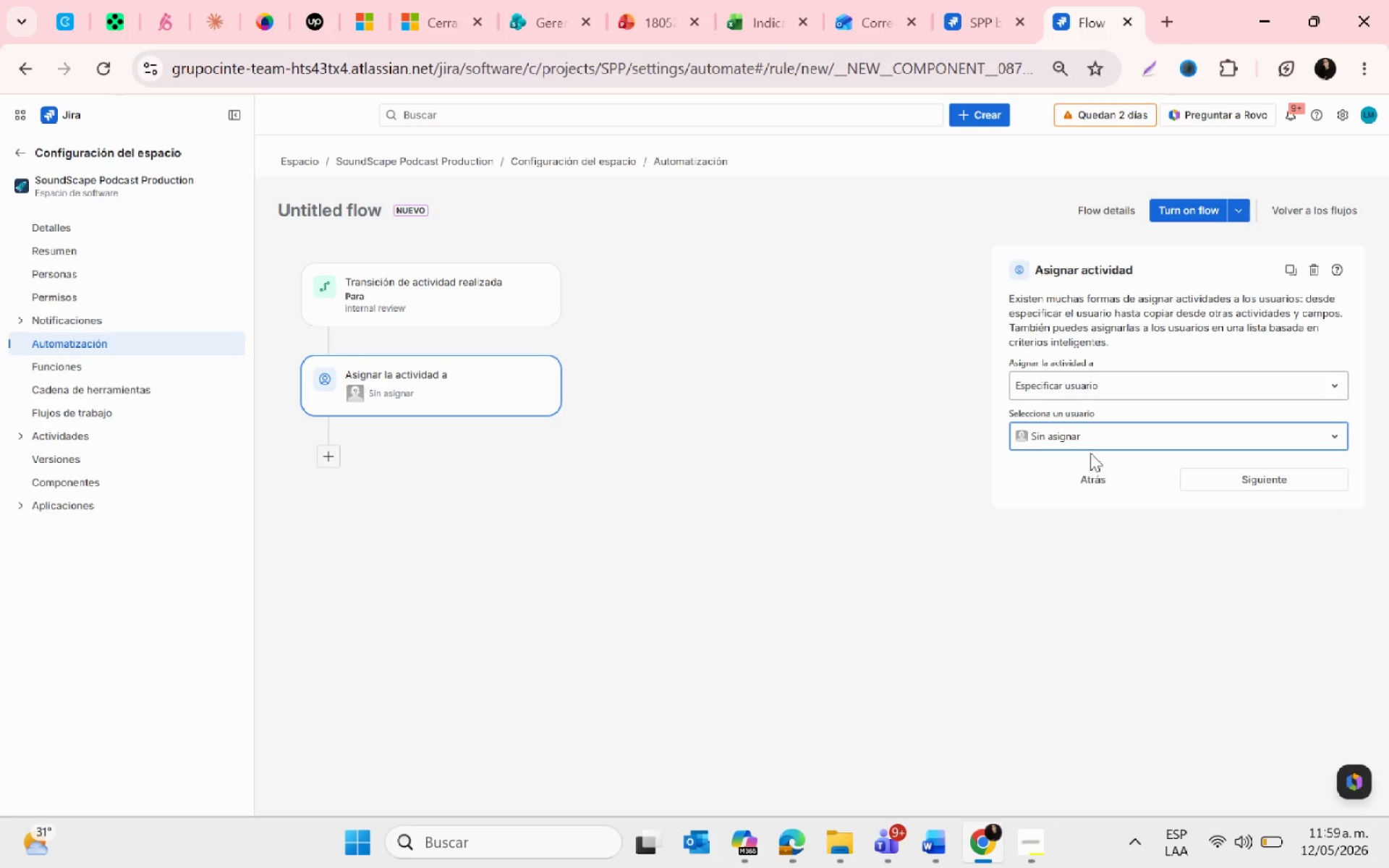 
left_click([1086, 441])
 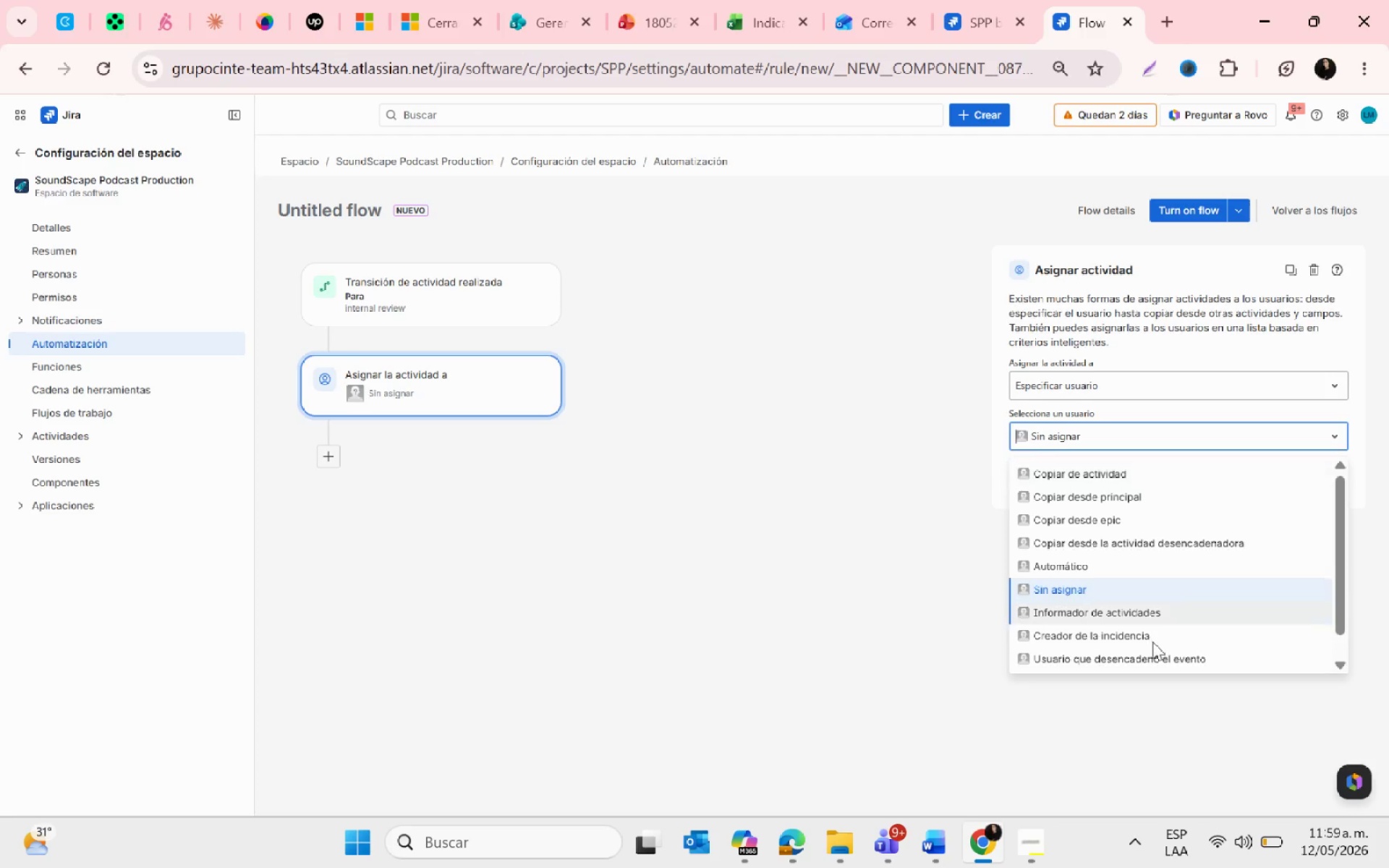 
scroll: coordinate [1152, 642], scroll_direction: down, amount: 1.0
 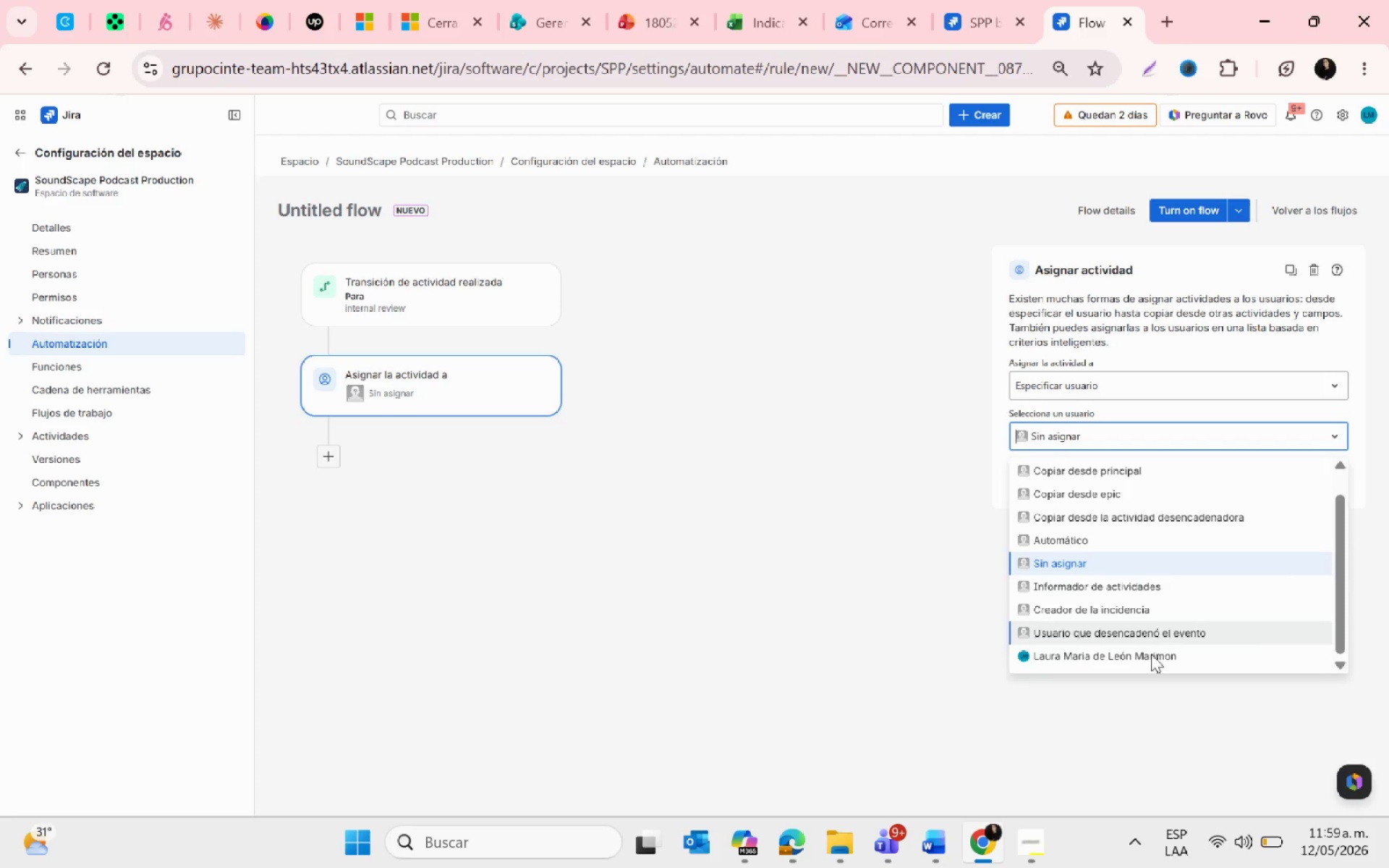 
left_click([1150, 656])
 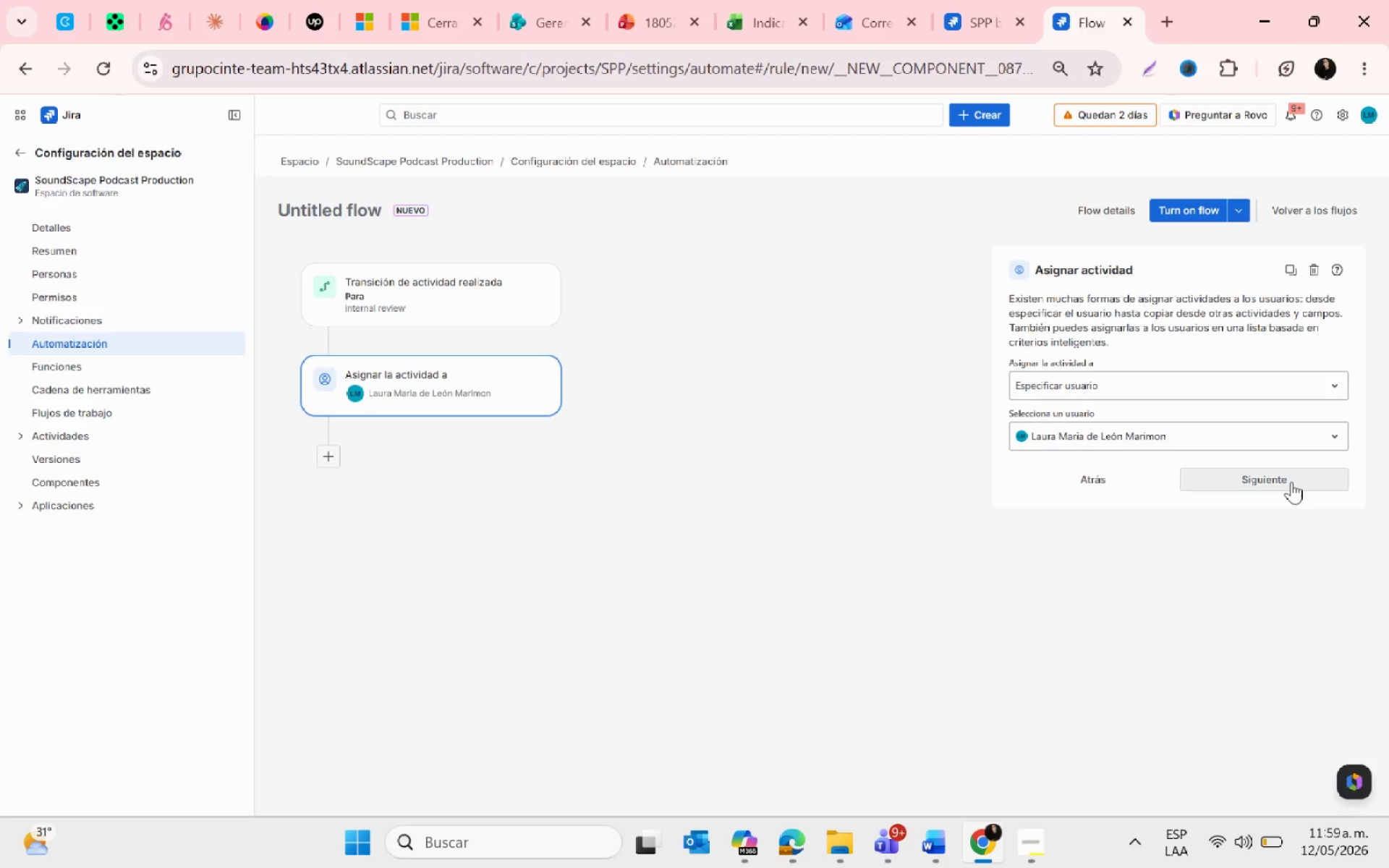 
left_click([446, 299])
 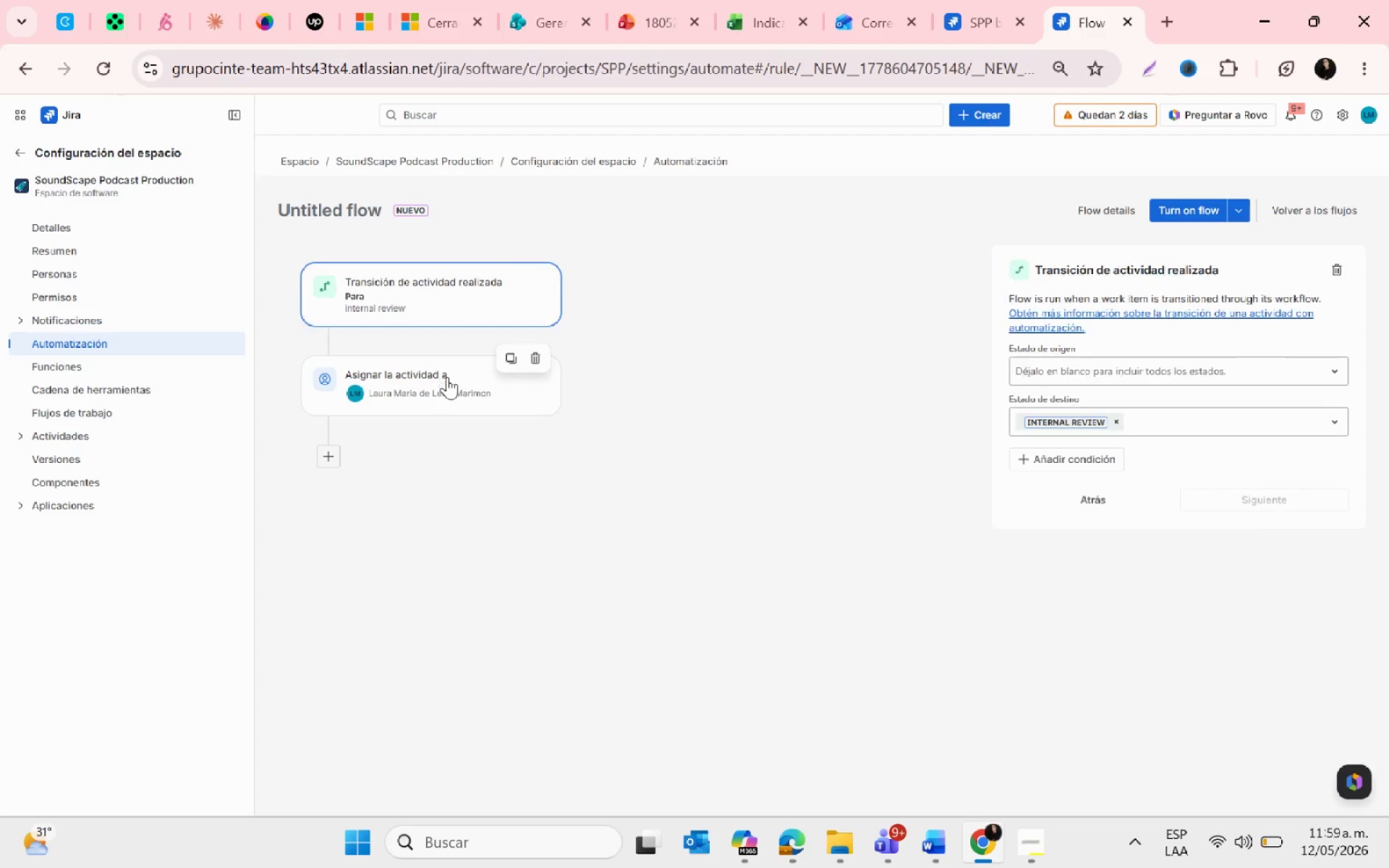 
left_click([448, 379])
 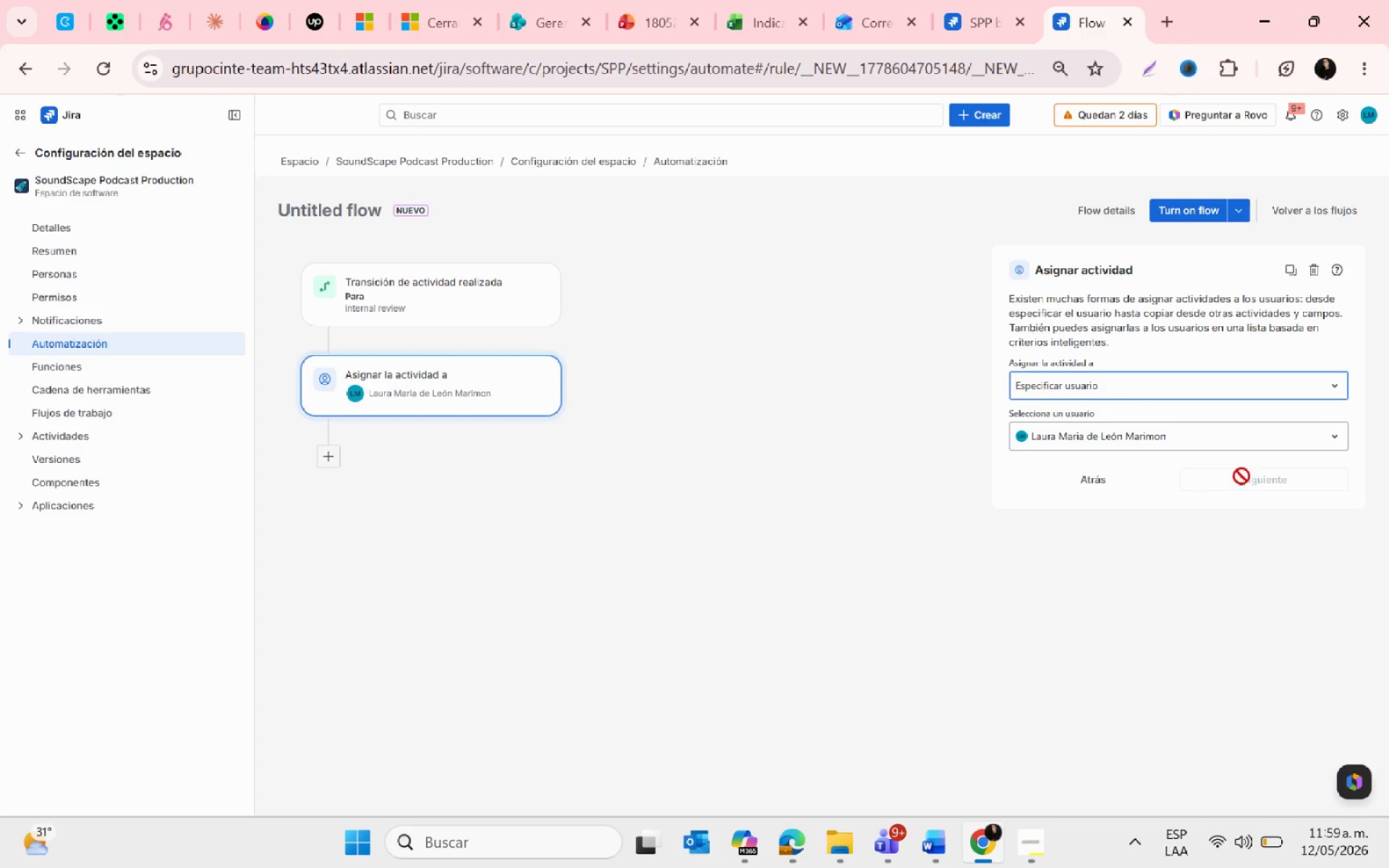 
left_click([948, 556])
 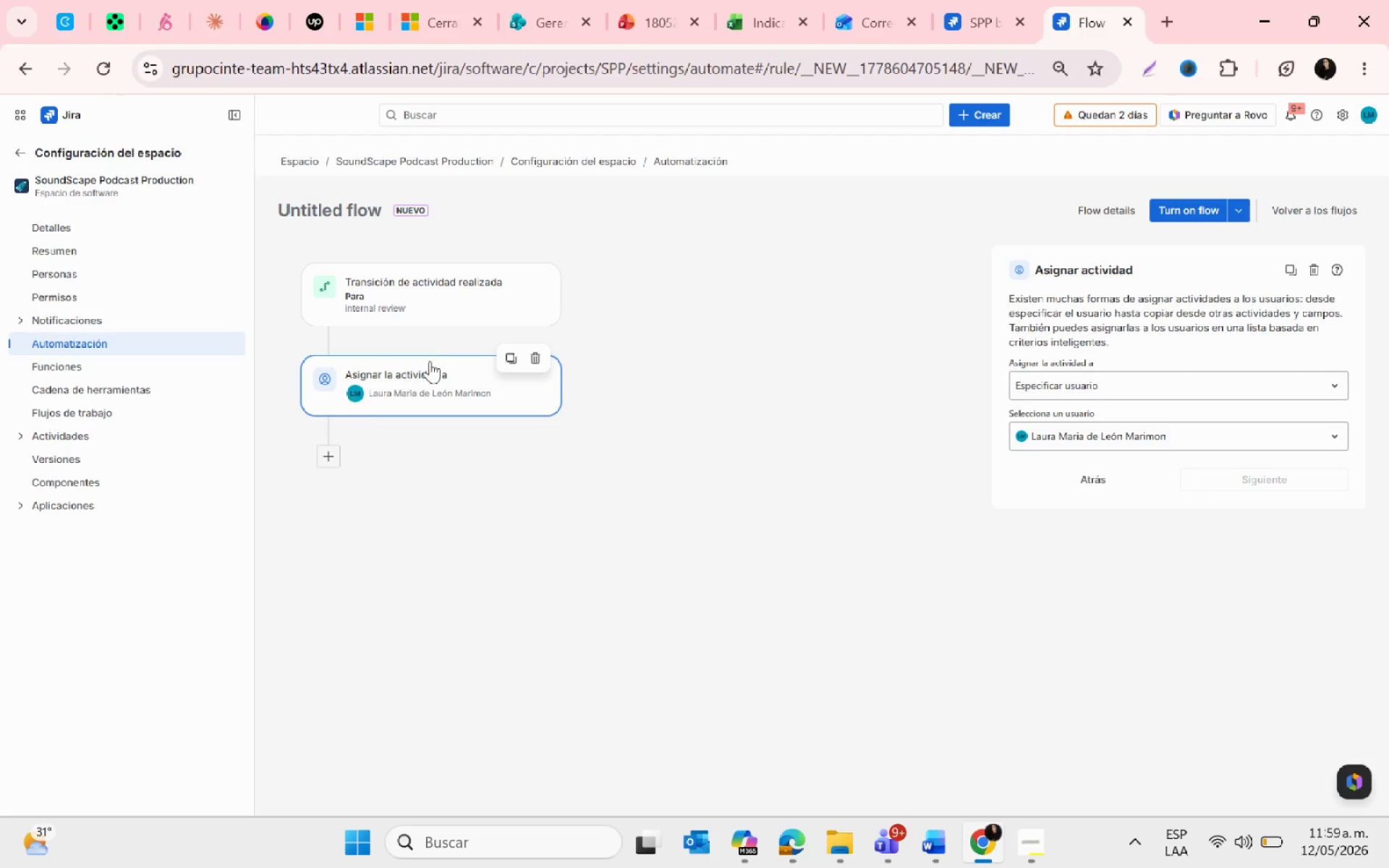 
left_click([418, 304])
 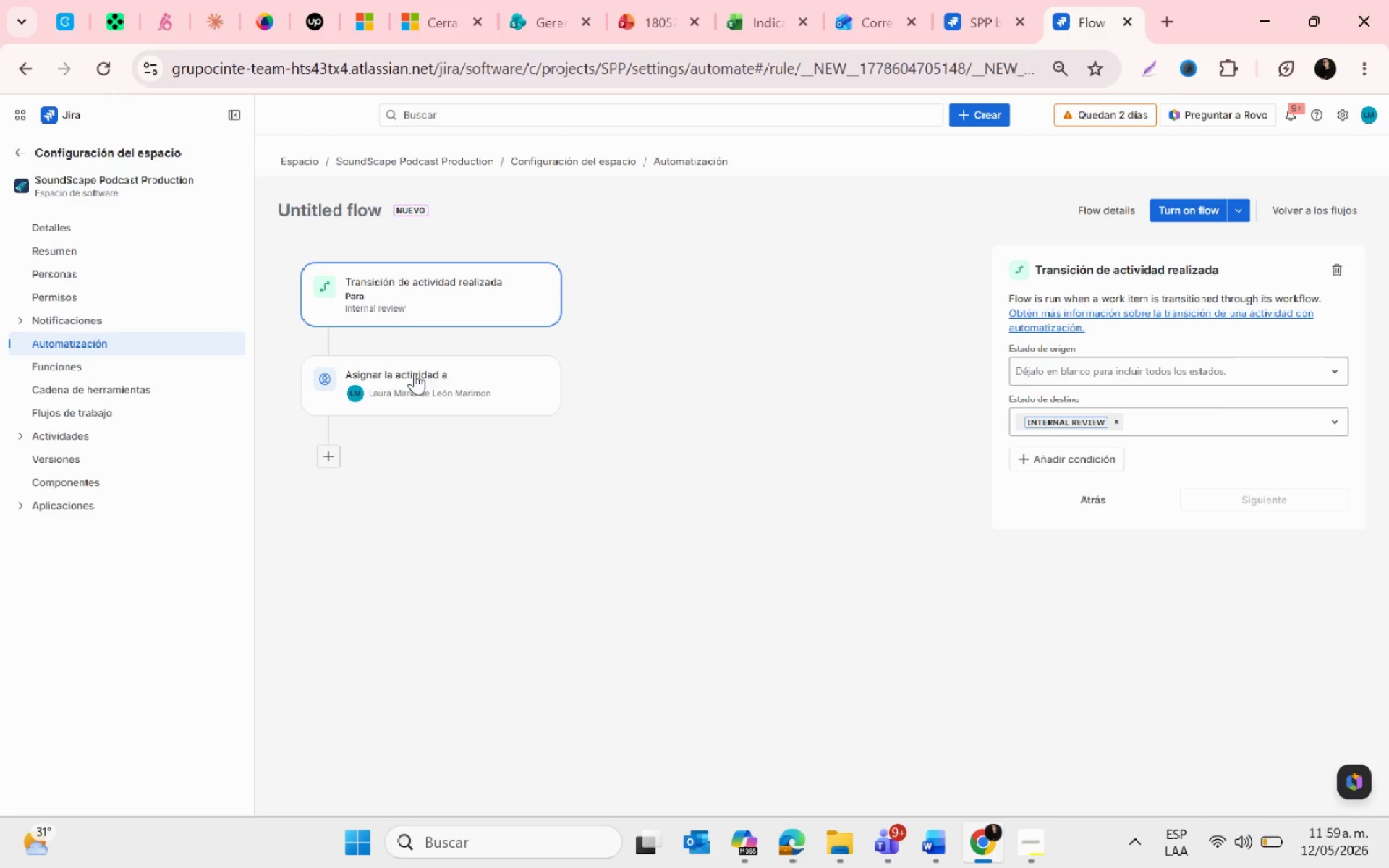 
left_click([415, 380])
 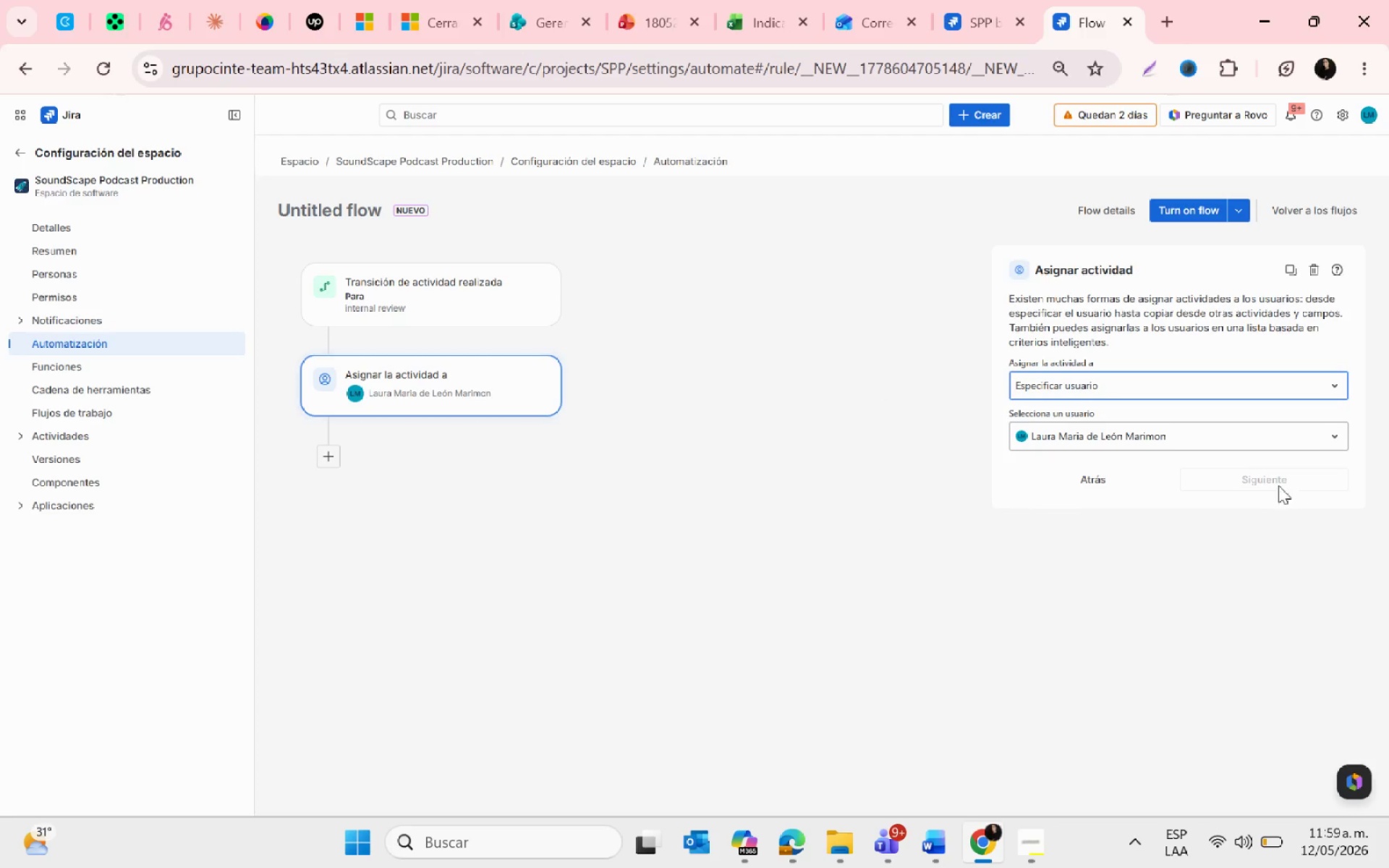 
left_click([1119, 483])
 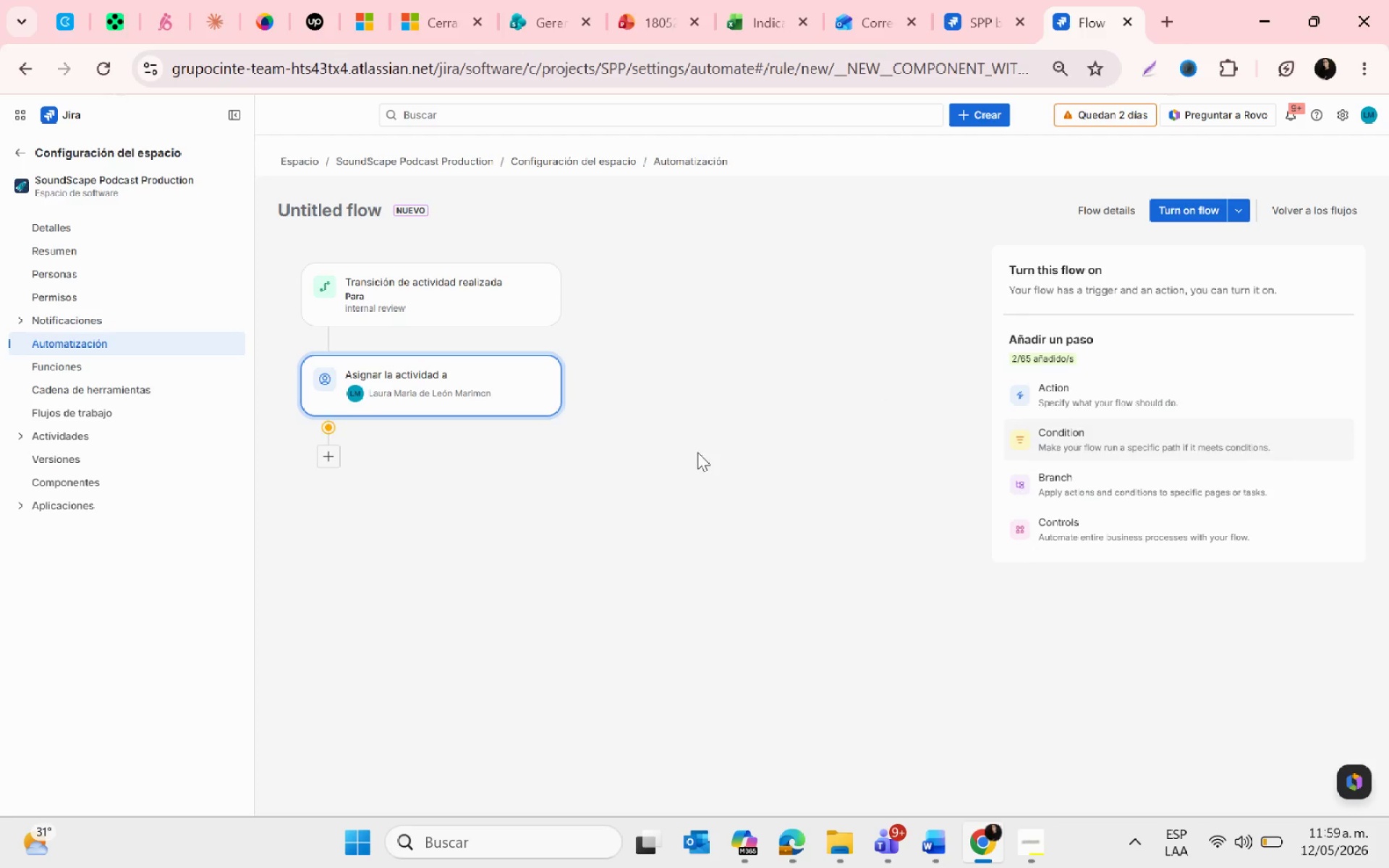 
left_click([422, 381])
 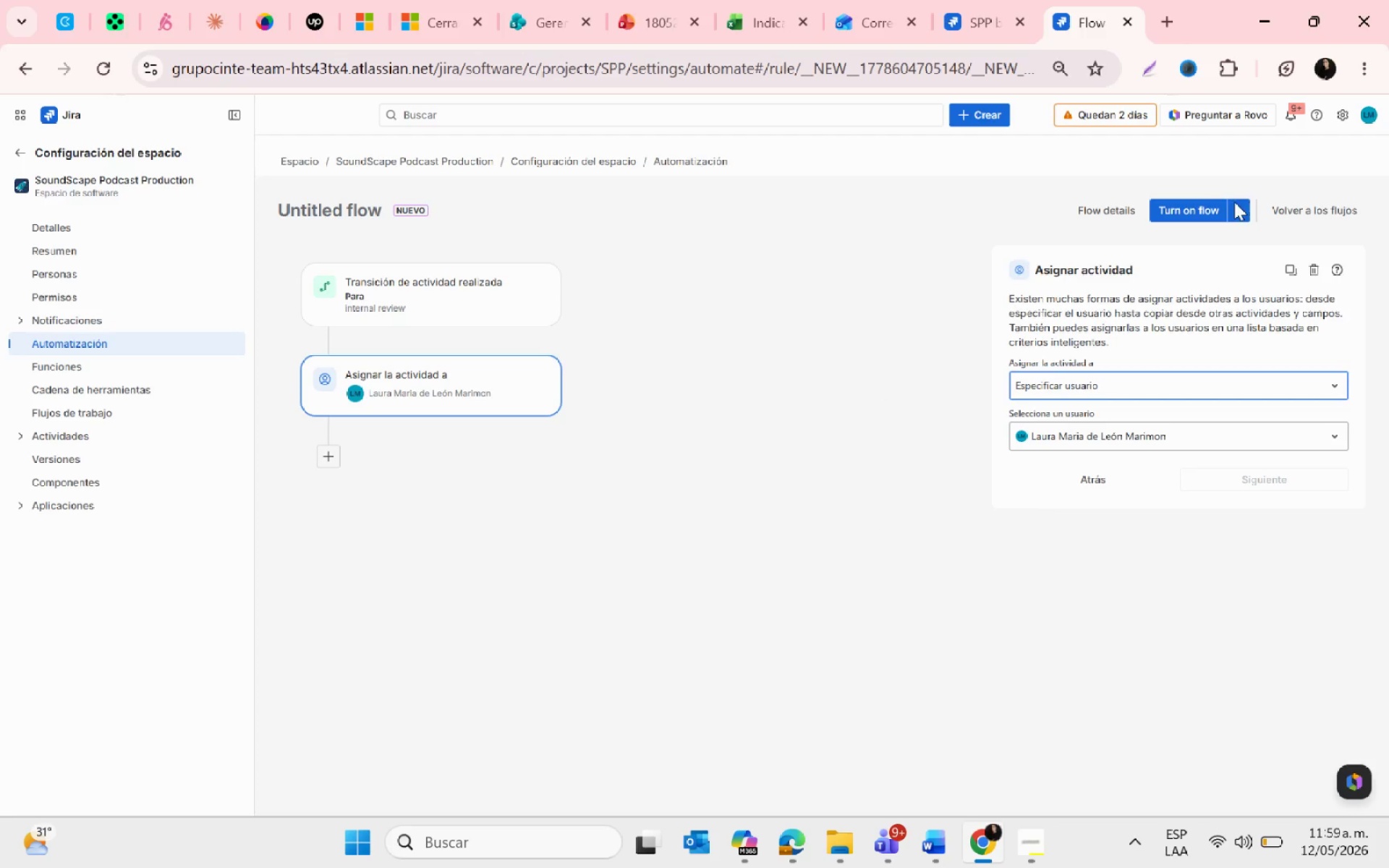 
left_click([1190, 217])
 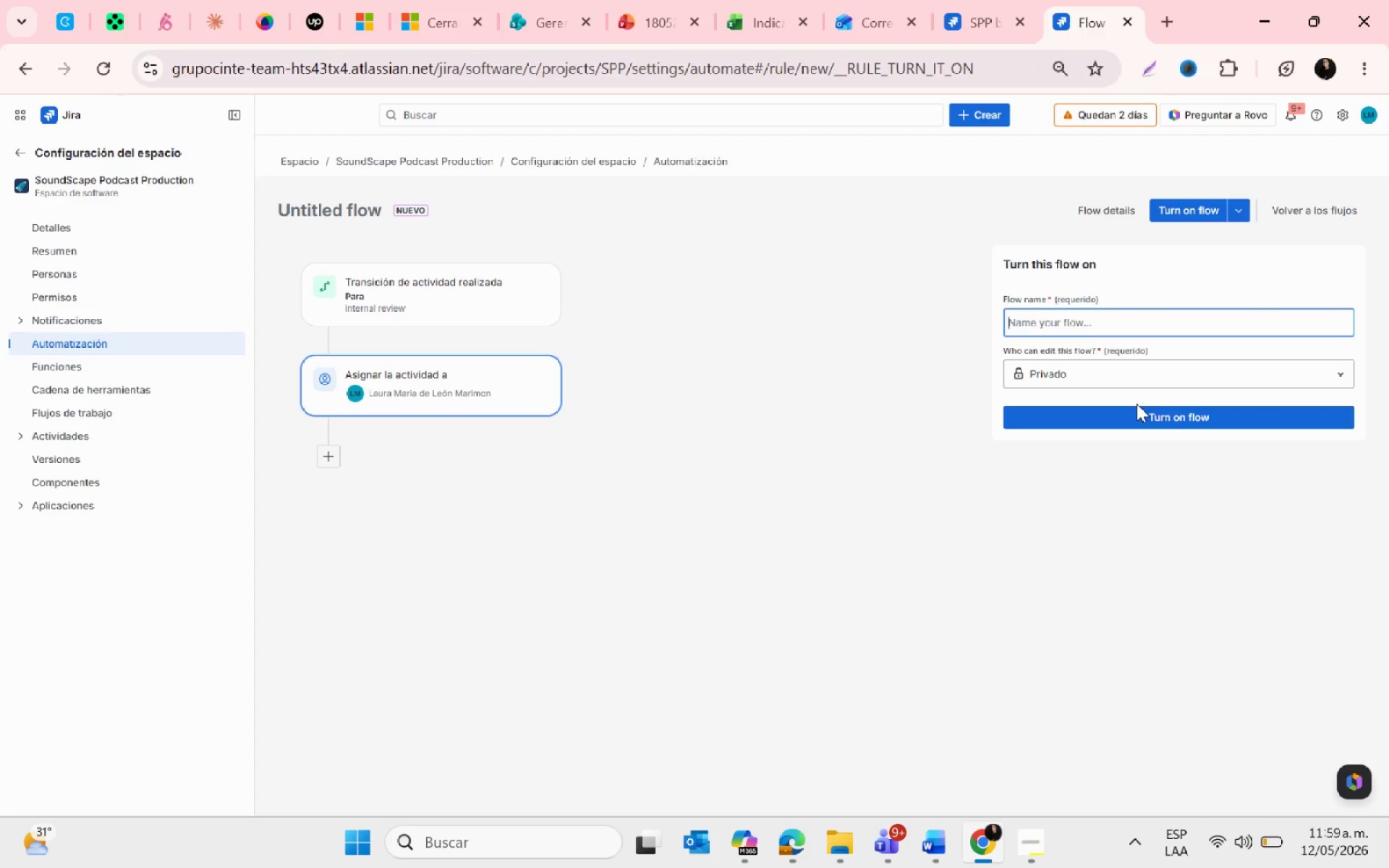 
wait(8.86)
 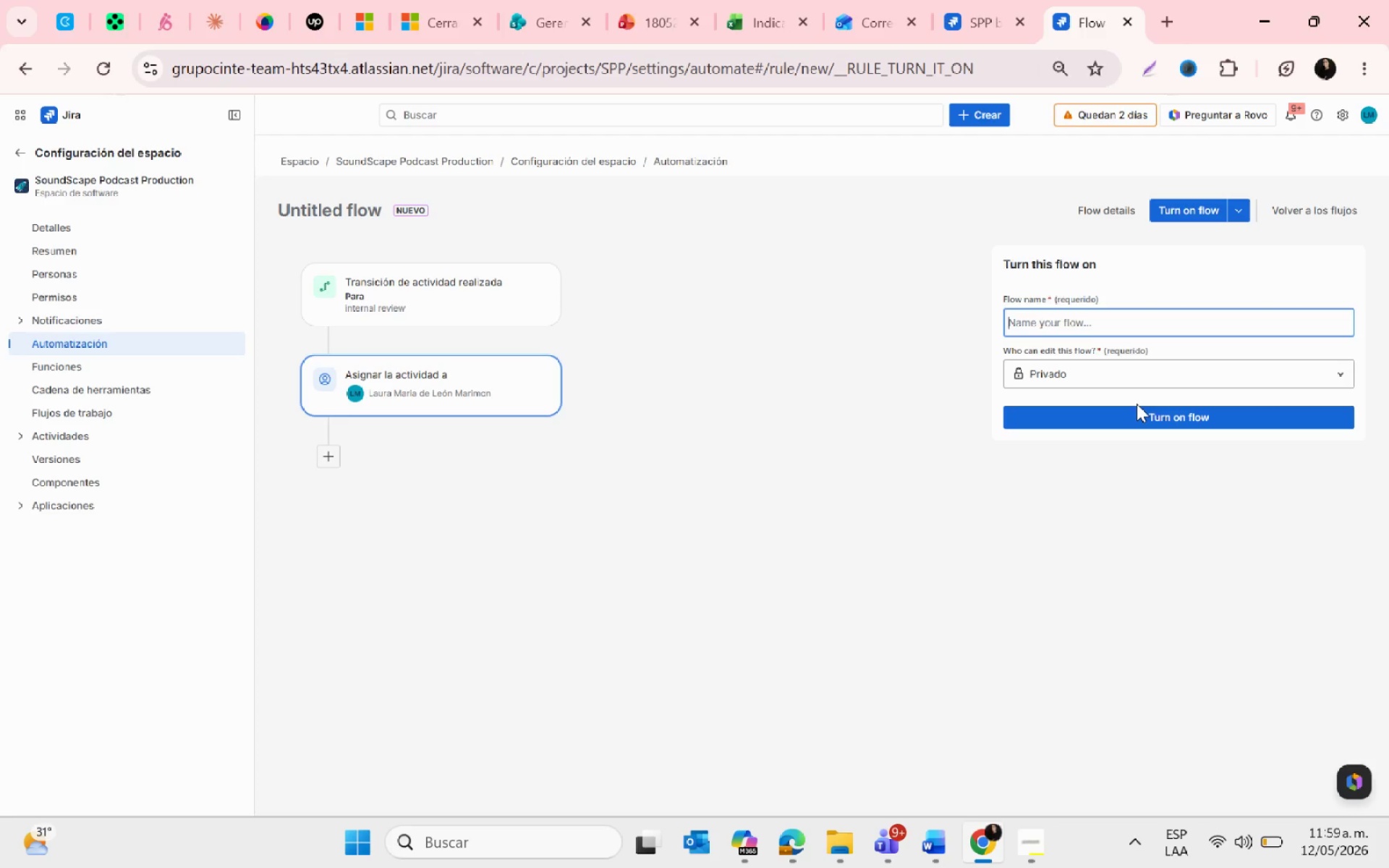 
left_click([1137, 333])
 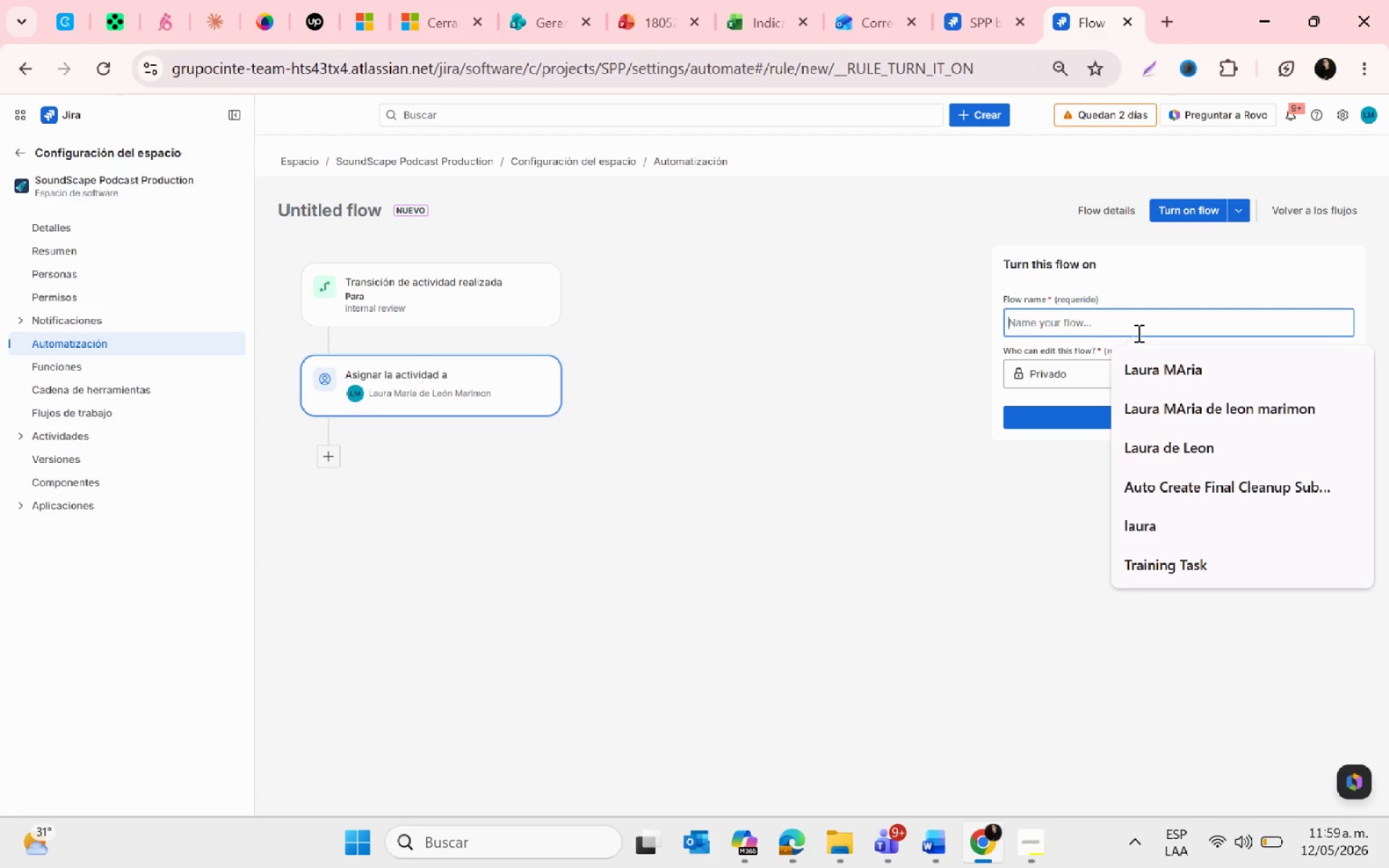 
type(Quality Control)
 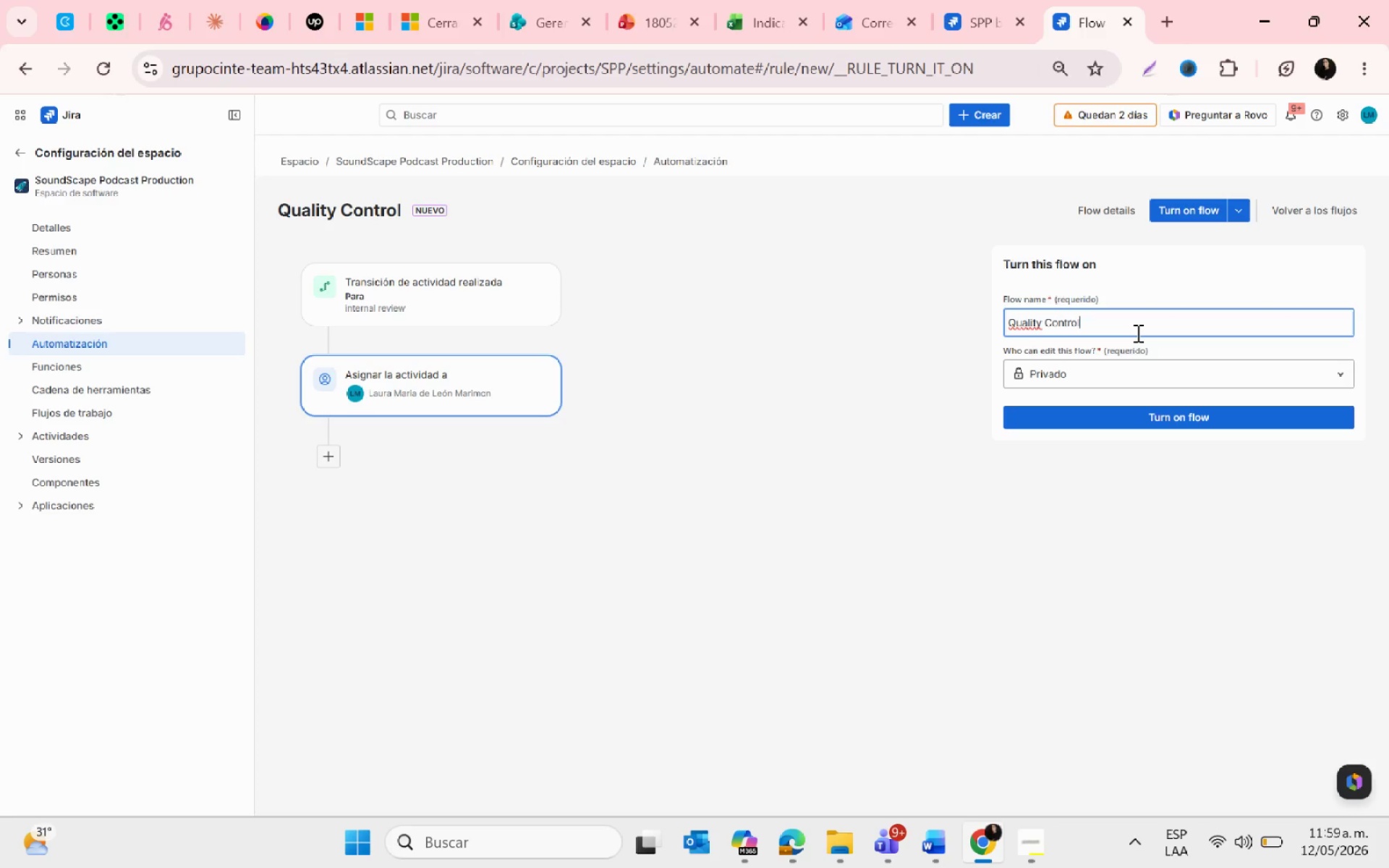 
left_click([1087, 417])
 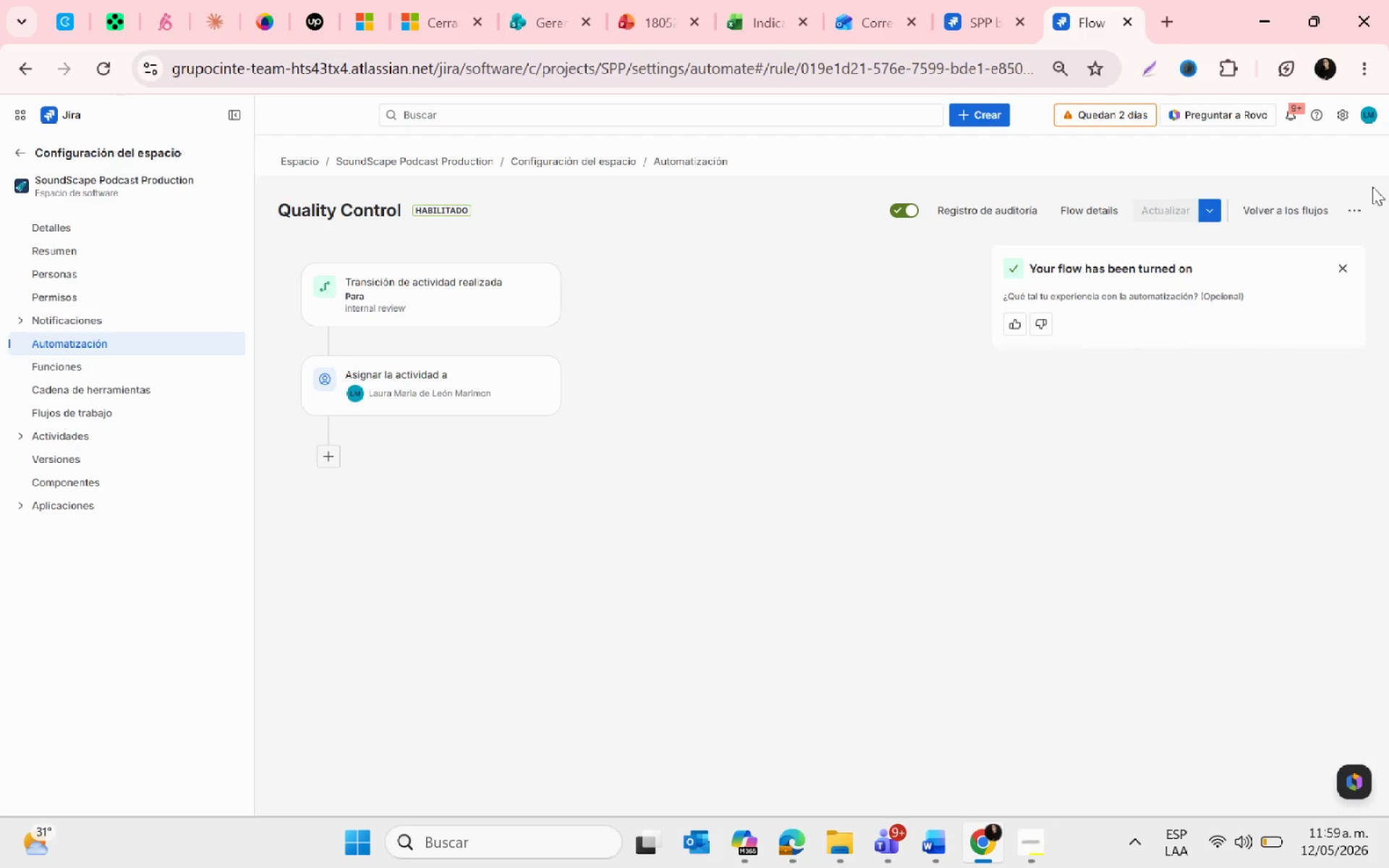 
left_click([1356, 205])
 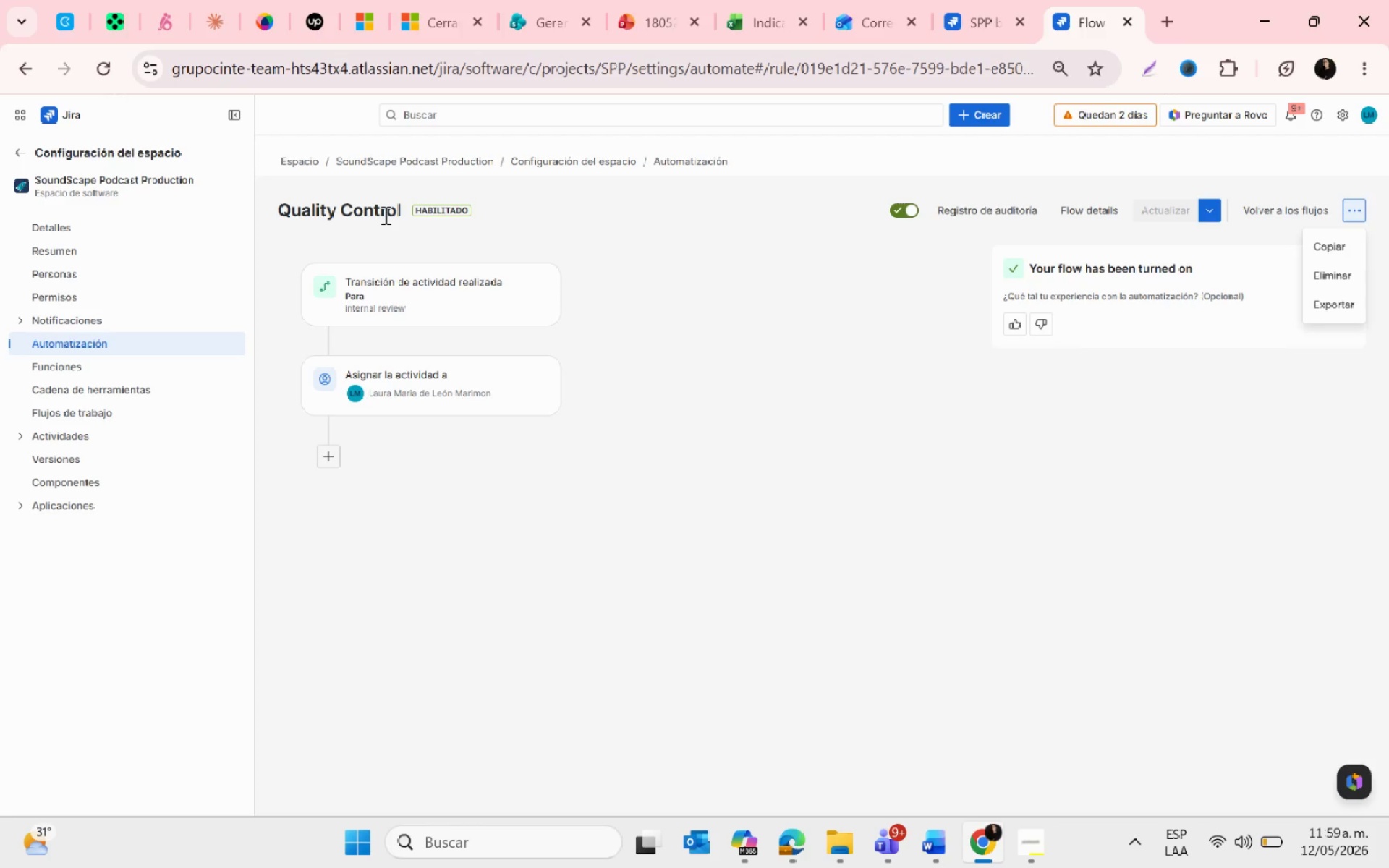 
left_click_drag(start_coordinate=[275, 205], to_coordinate=[403, 208])
 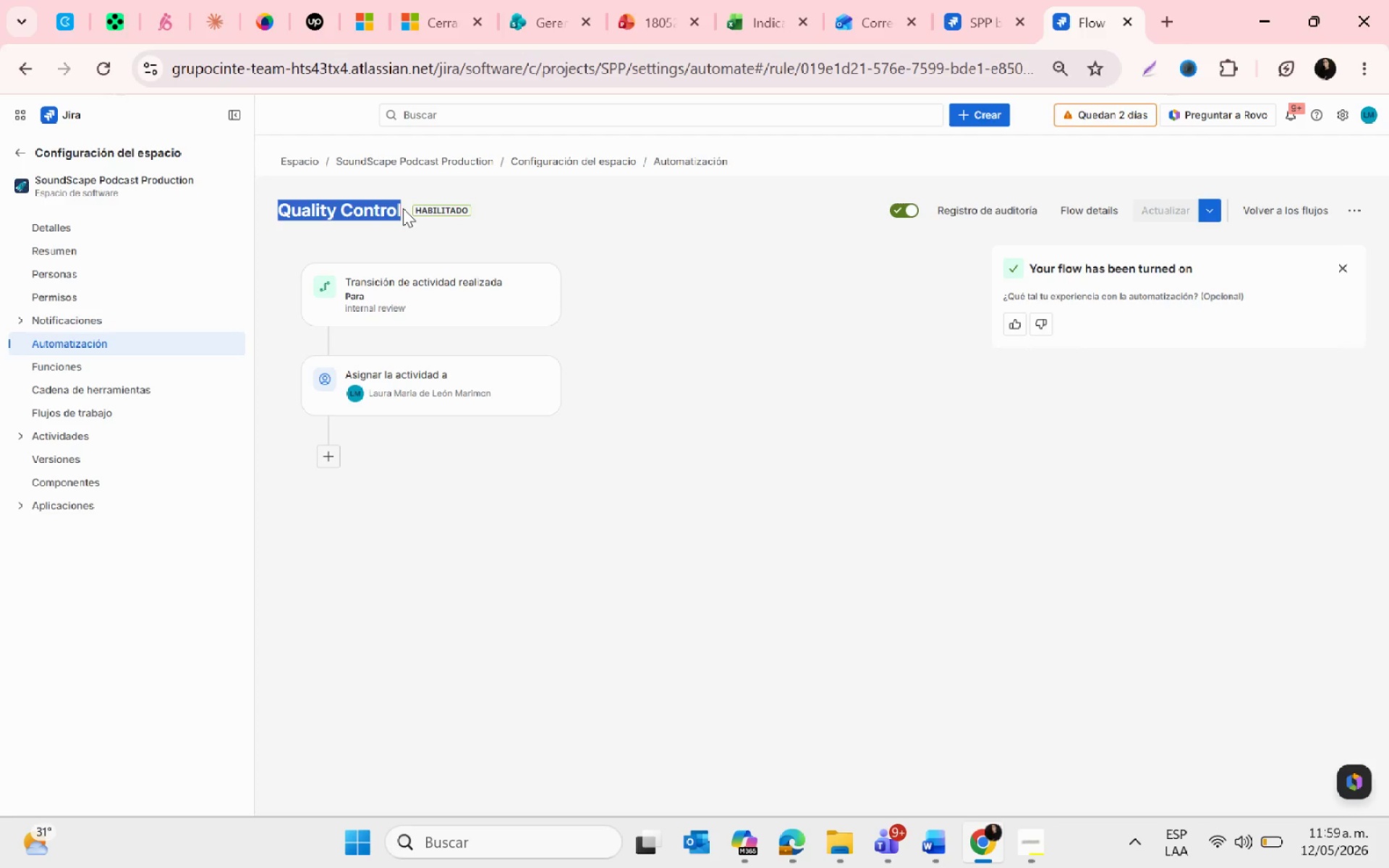 
key(Control+C)
 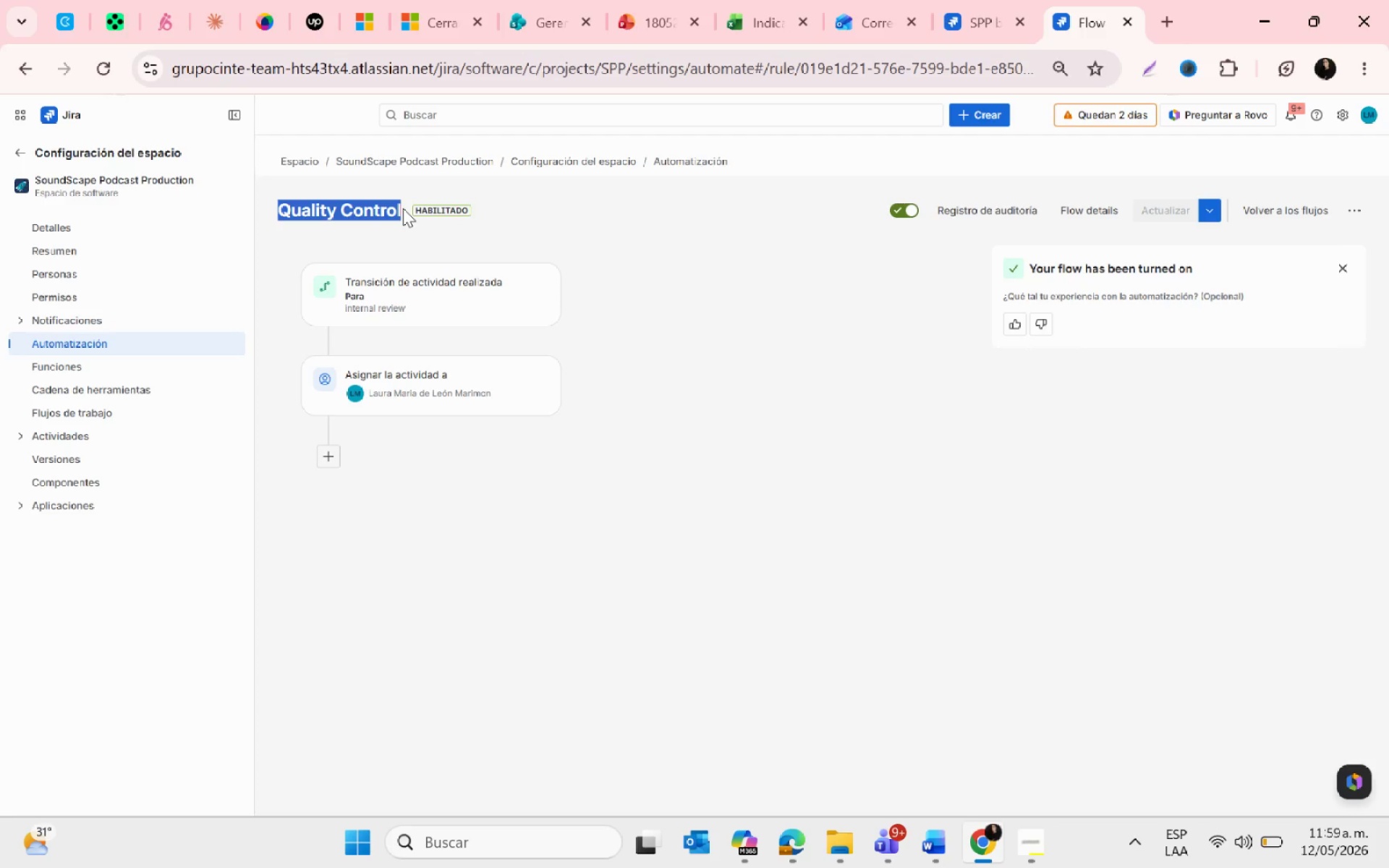 
hold_key(key=ControlLeft, duration=0.53)
 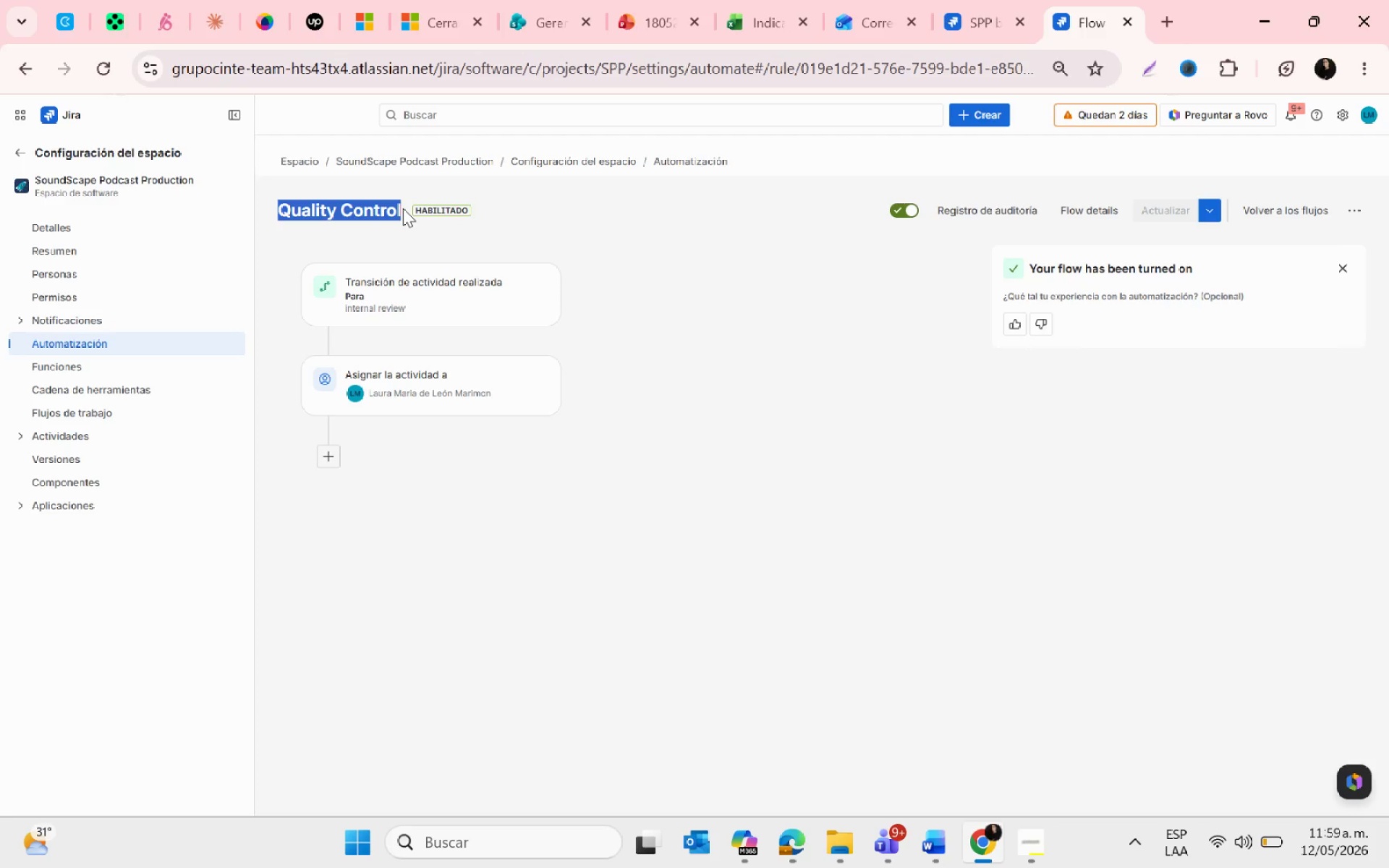 
key(PrintScreen)
 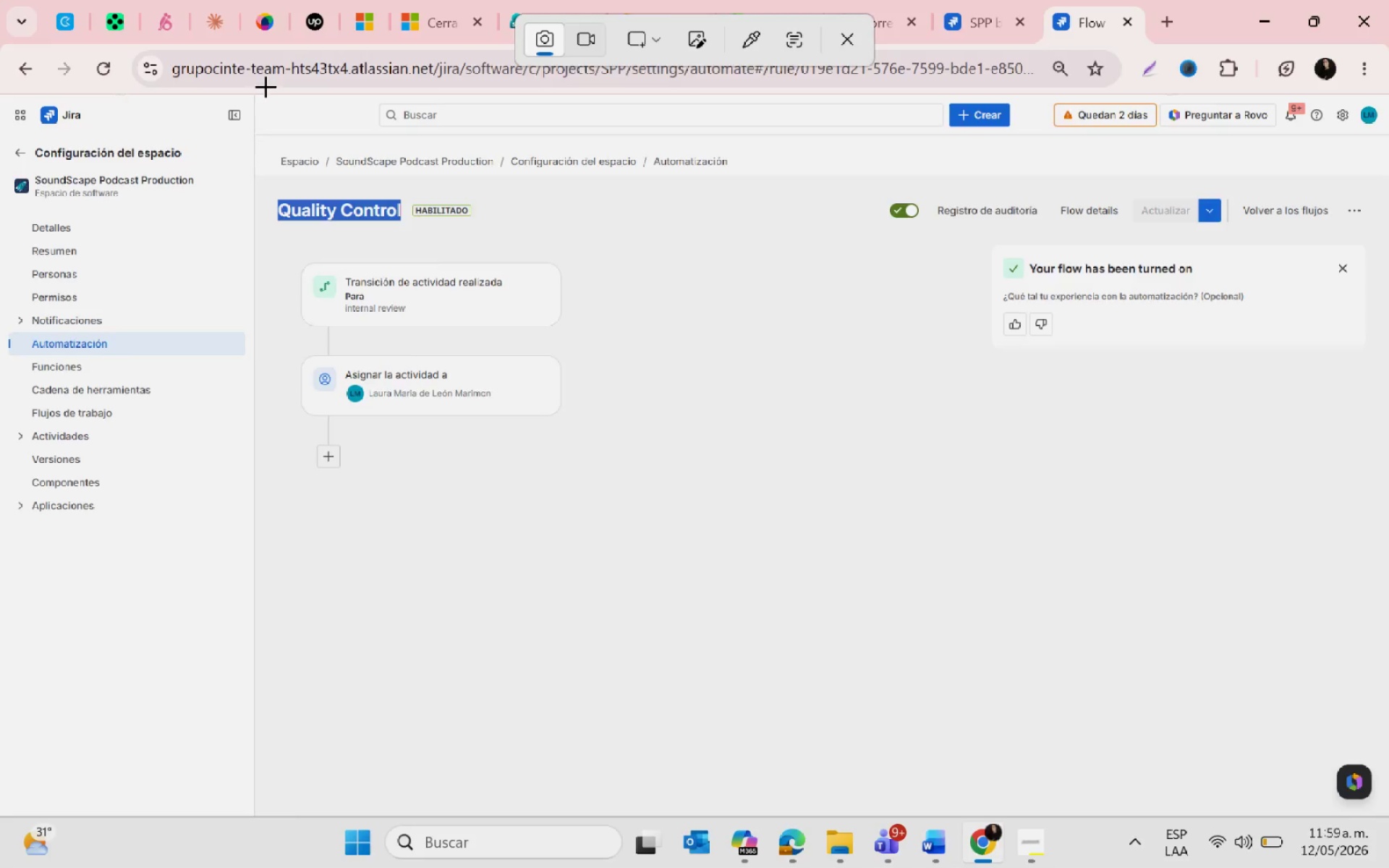 
left_click_drag(start_coordinate=[216, 92], to_coordinate=[1355, 734])
 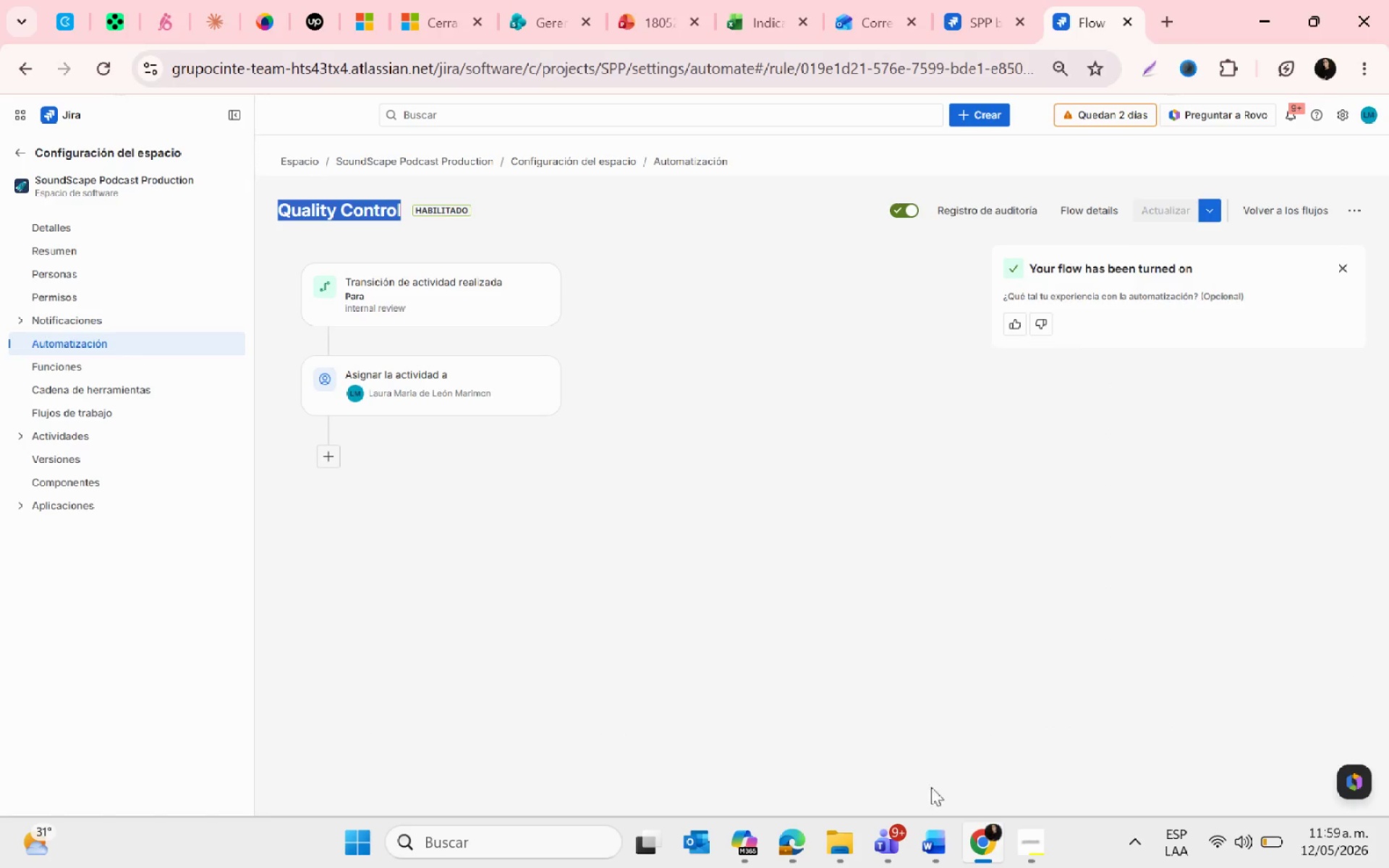 
left_click([846, 835])
 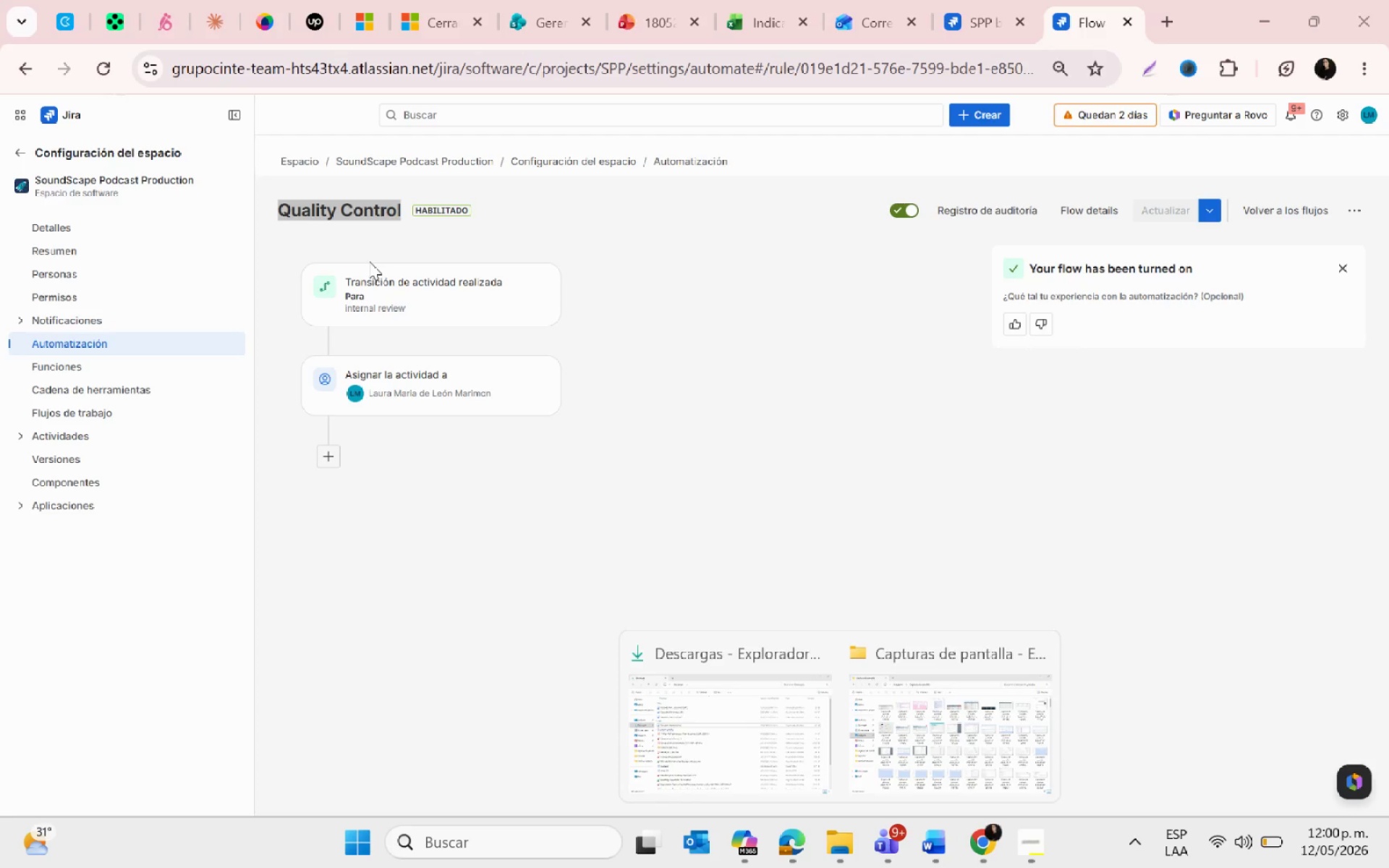 
left_click([301, 220])
 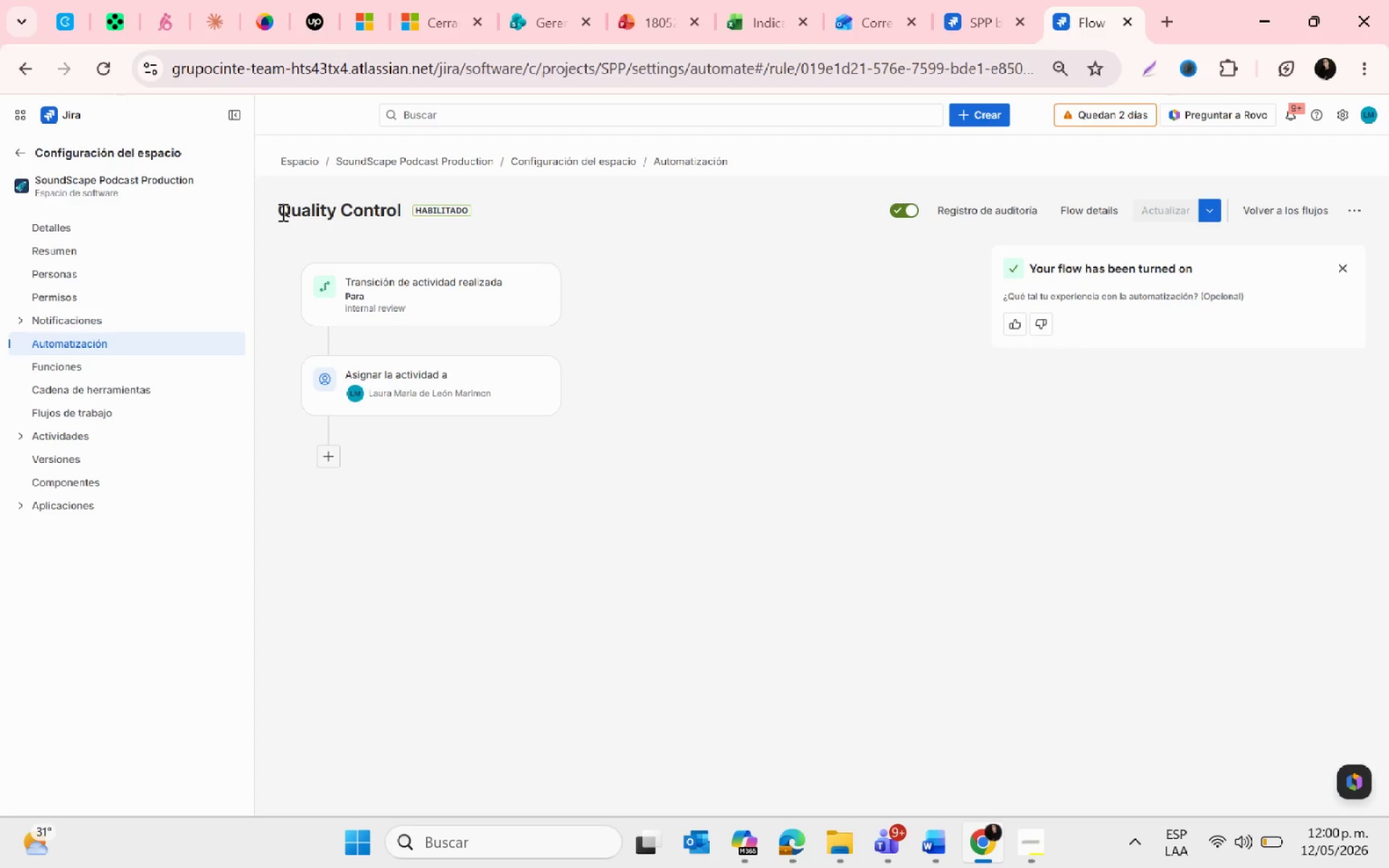 
left_click_drag(start_coordinate=[281, 212], to_coordinate=[402, 208])
 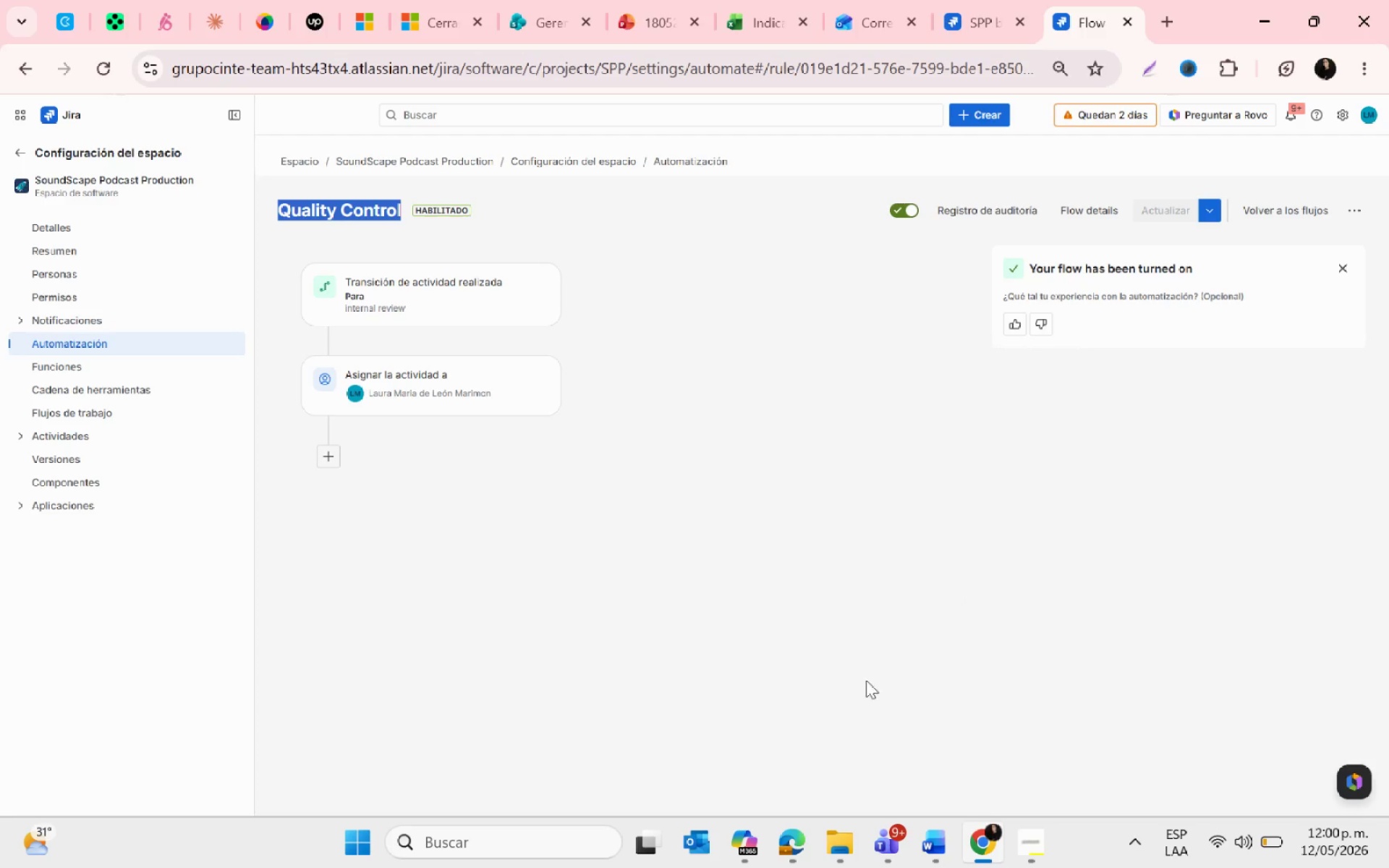 
key(Control+C)
 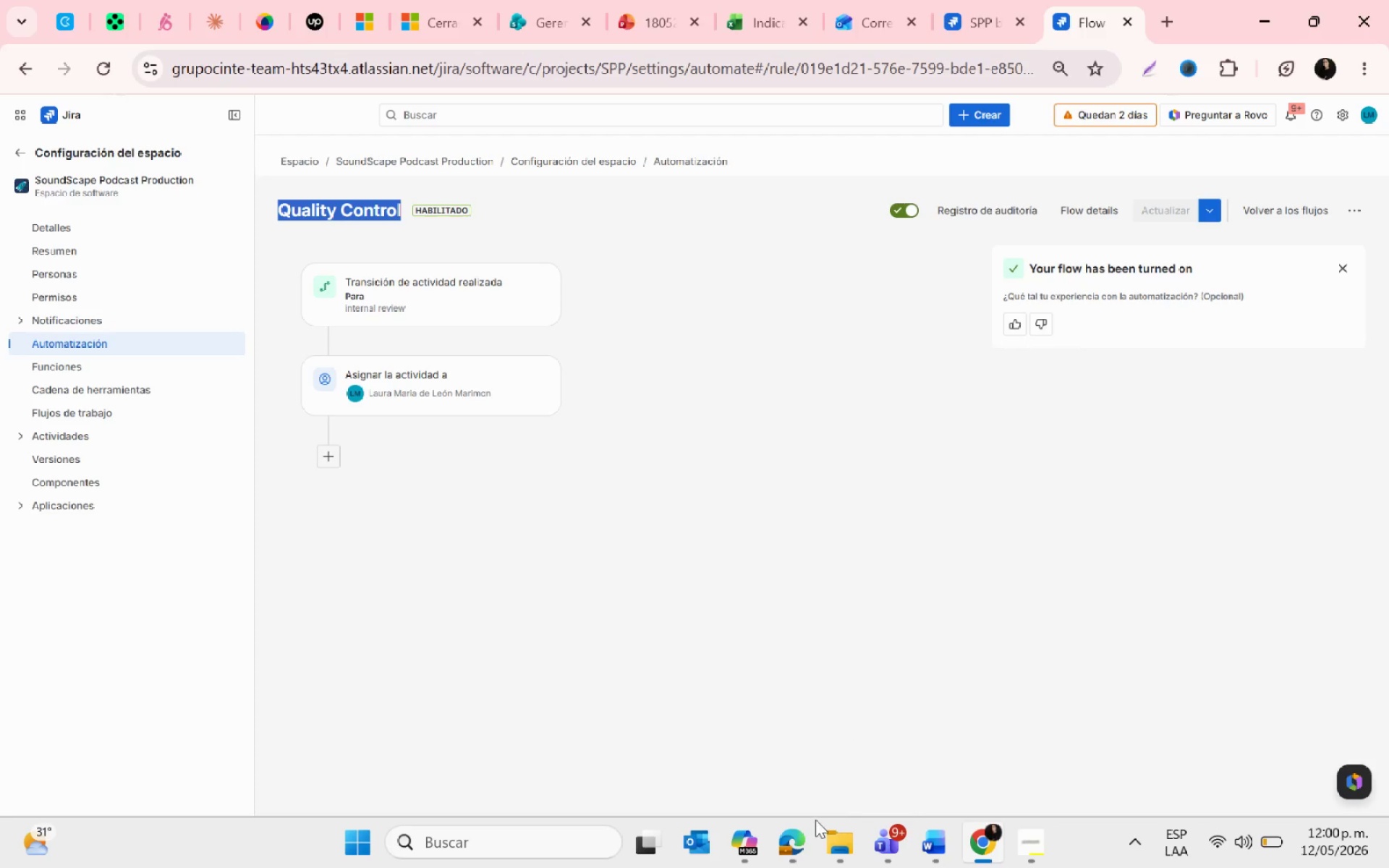 
left_click([838, 843])
 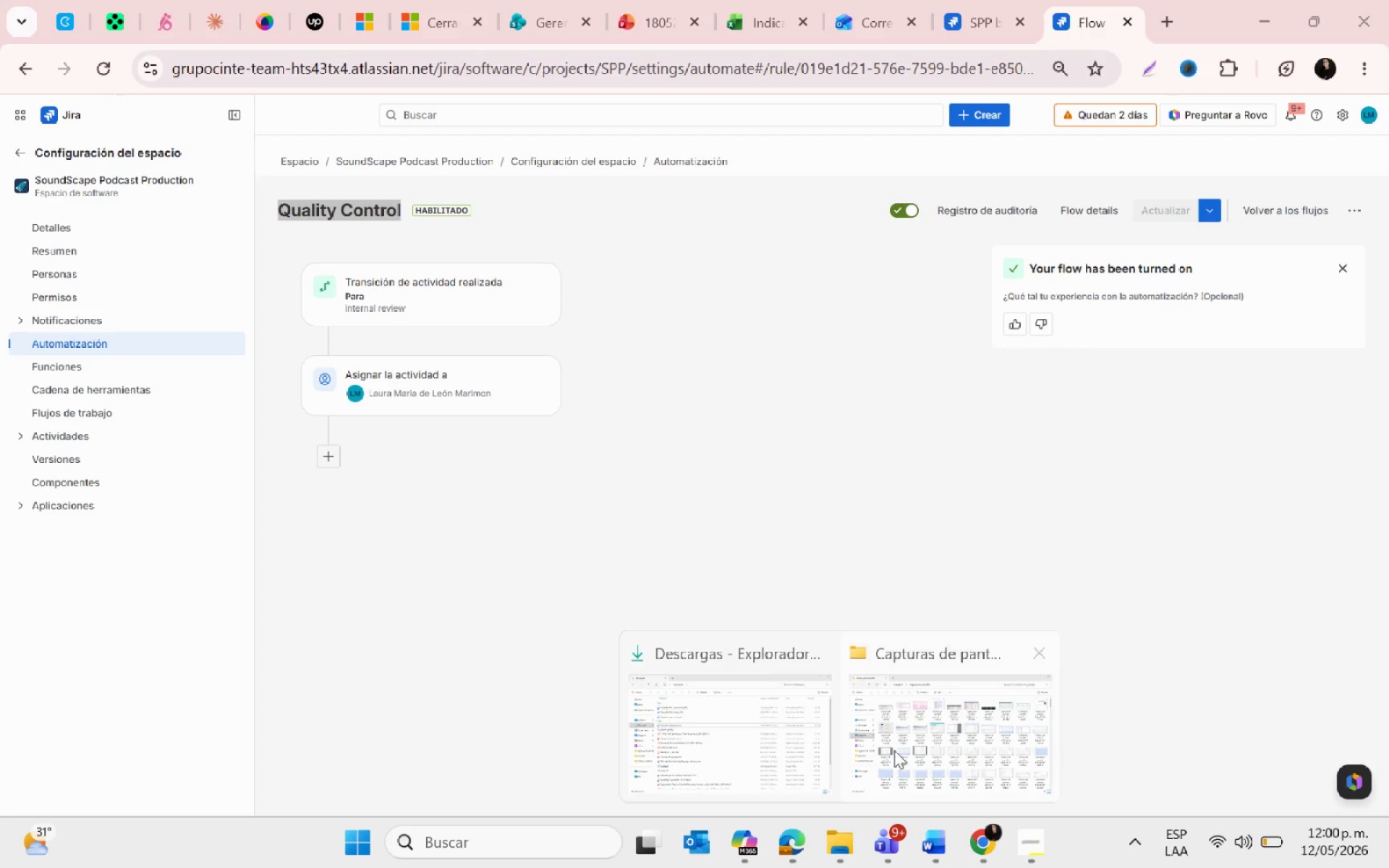 
left_click([921, 726])
 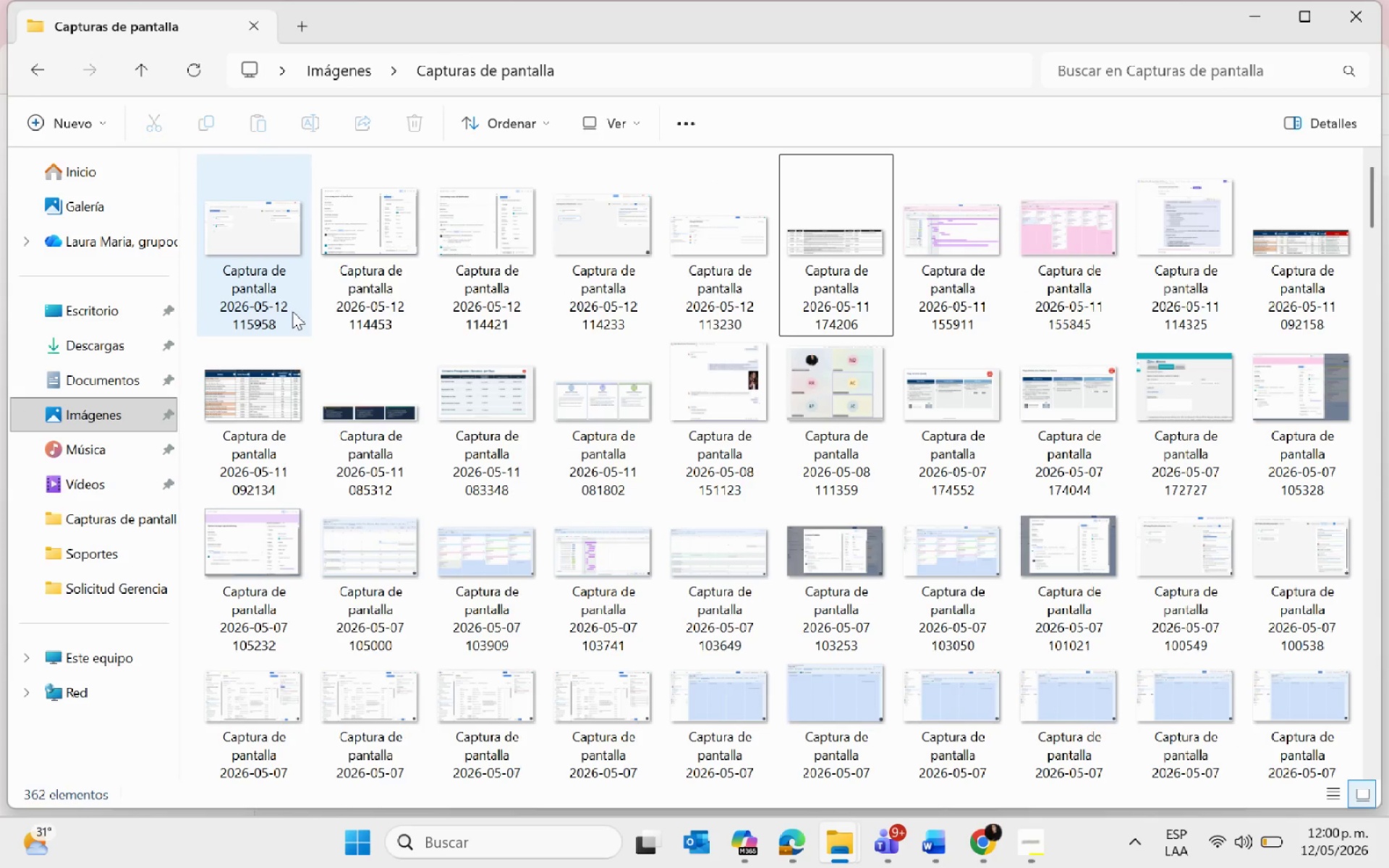 
scroll: coordinate [538, 412], scroll_direction: up, amount: 9.0
 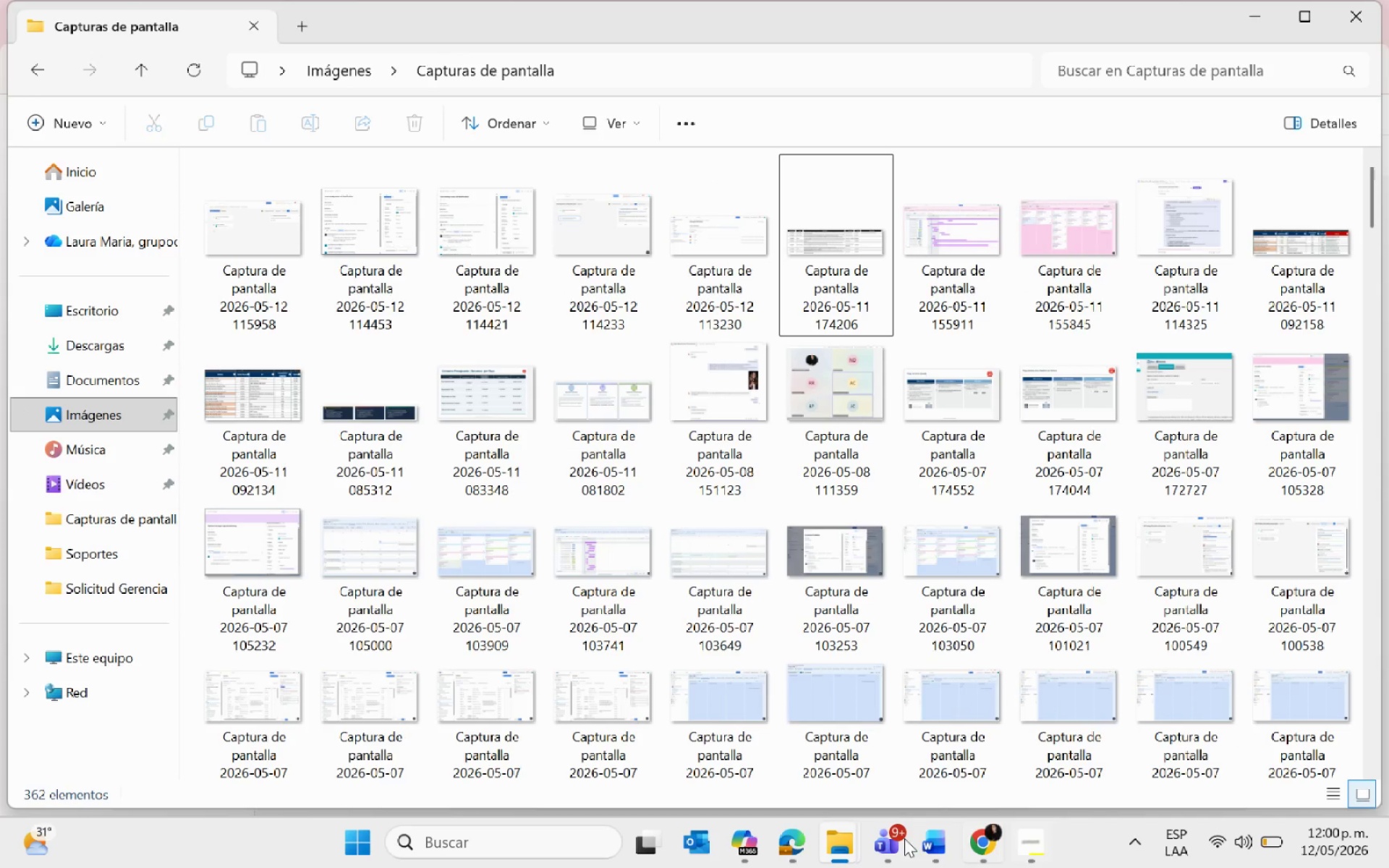 
left_click([538, 840])
 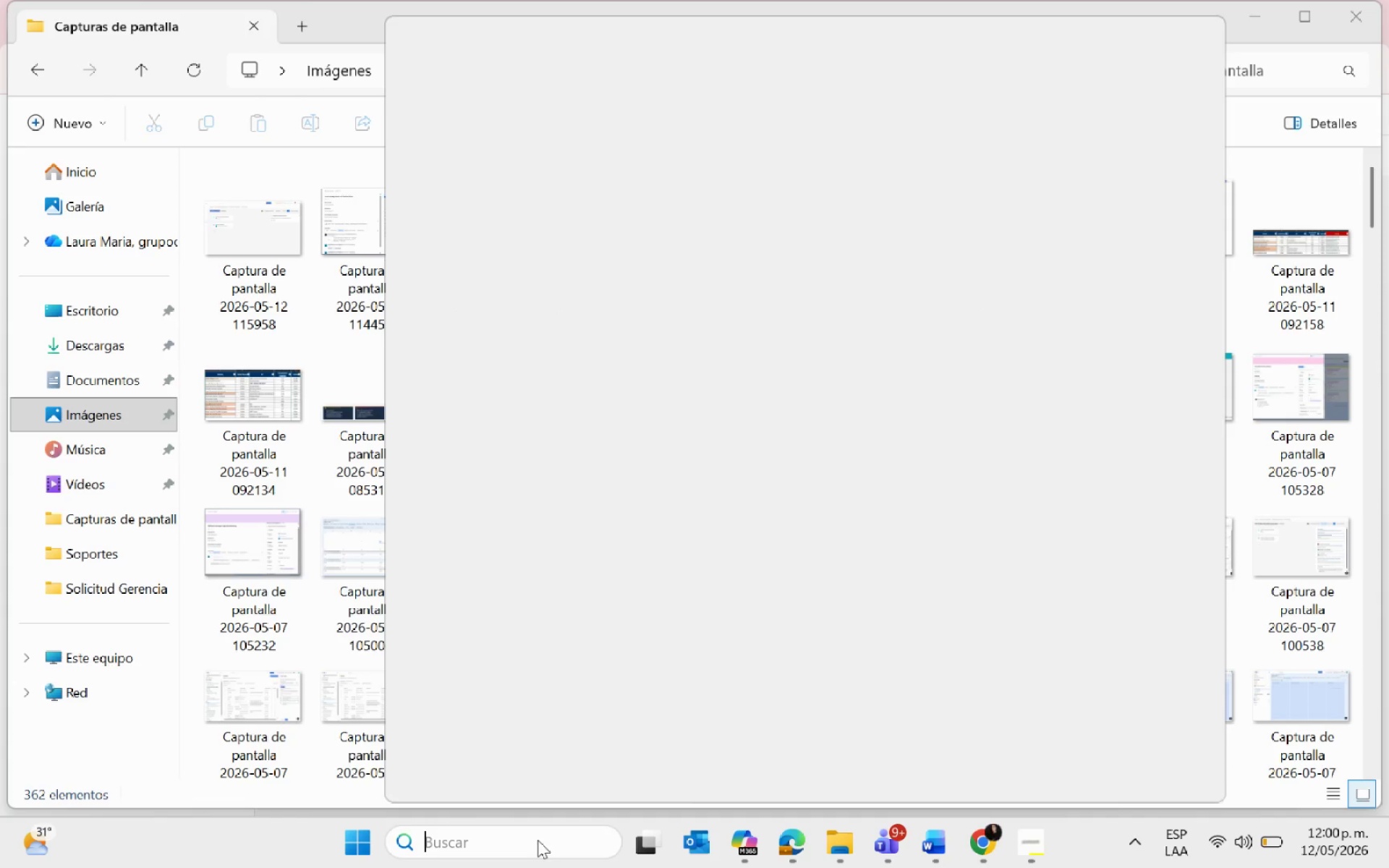 
type(pinte)
 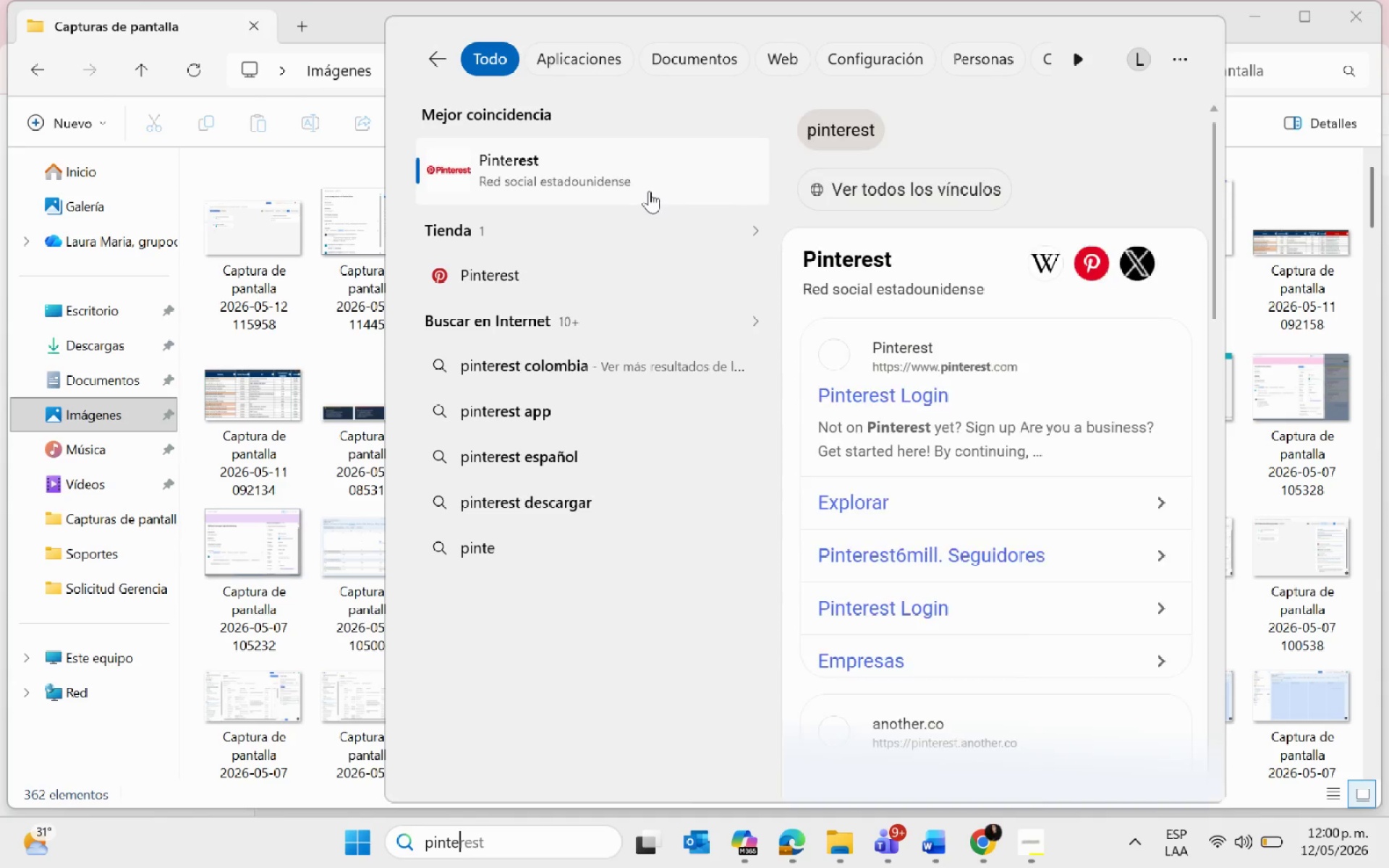 
key(Backspace)
key(Backspace)
key(Backspace)
key(Backspace)
type(ai)
 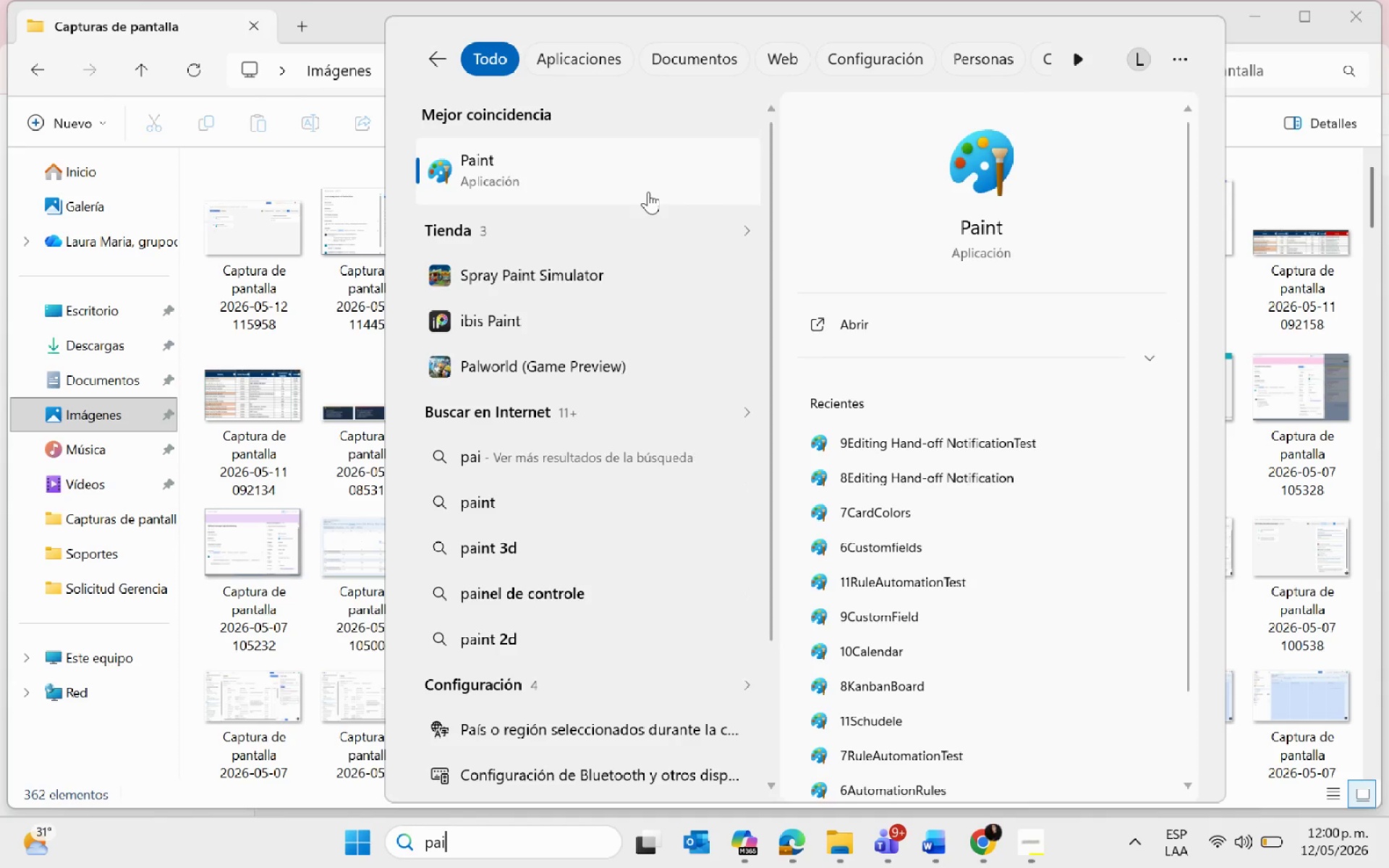 
left_click([613, 179])
 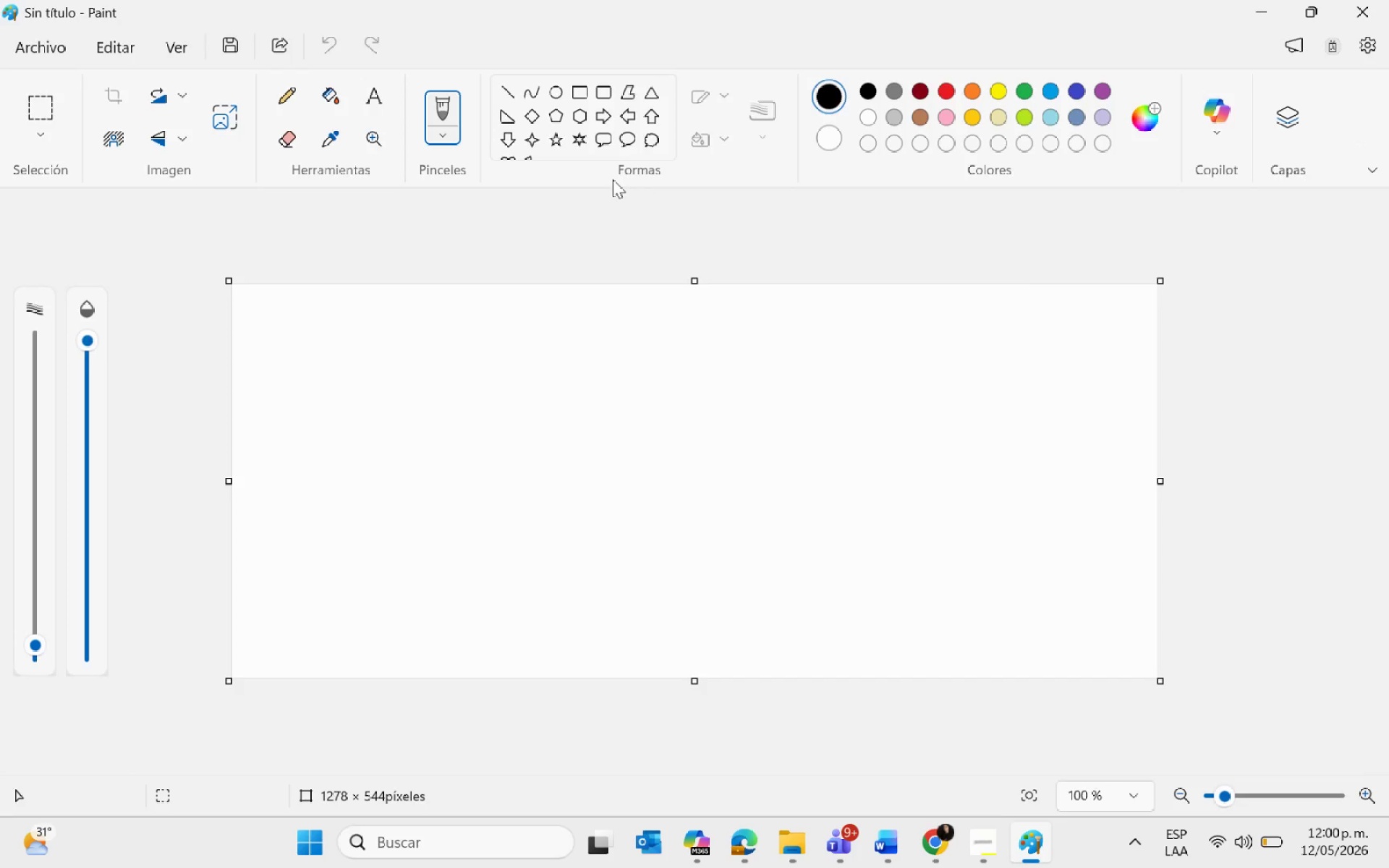 
wait(16.33)
 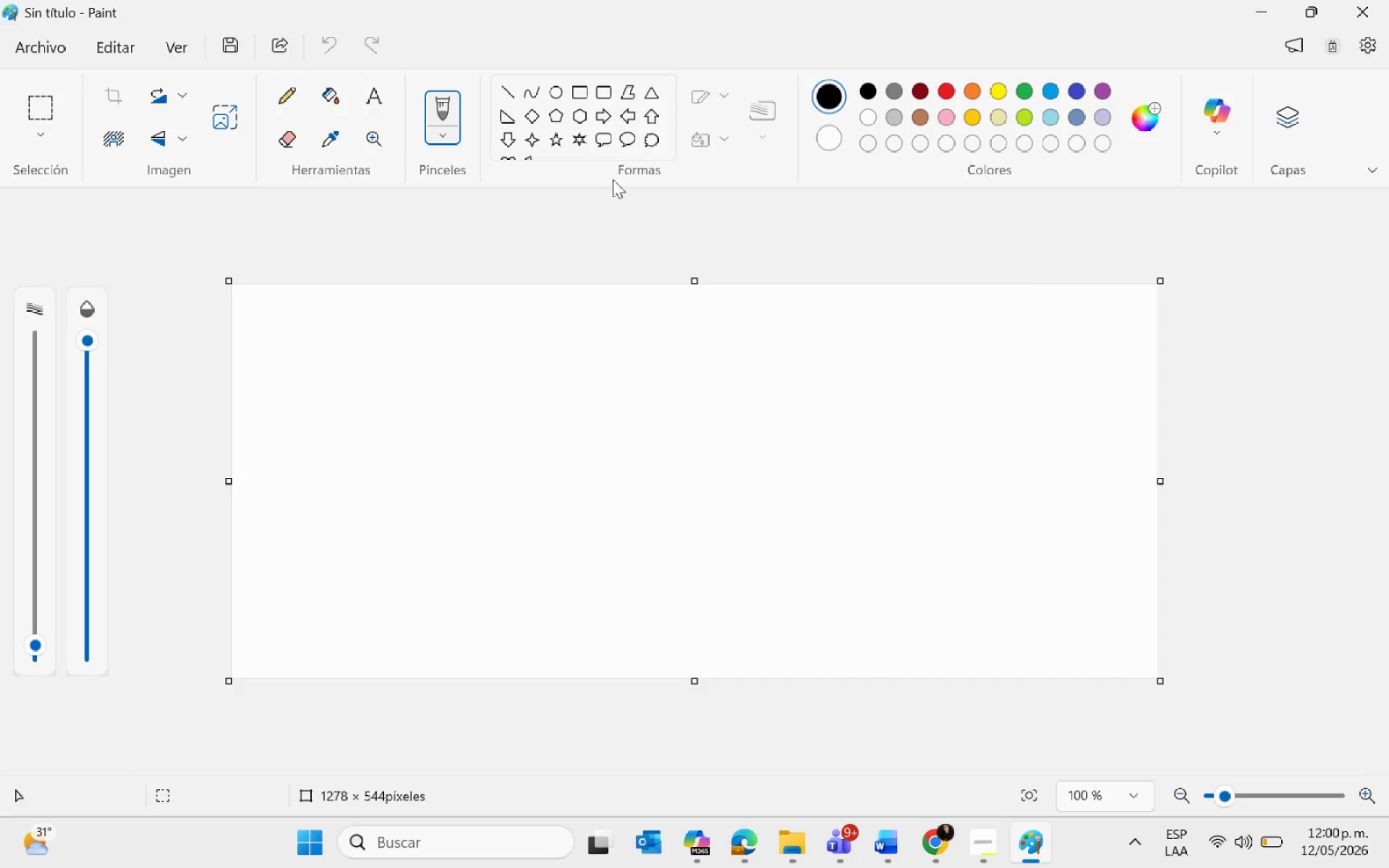 
key(Control+V)
 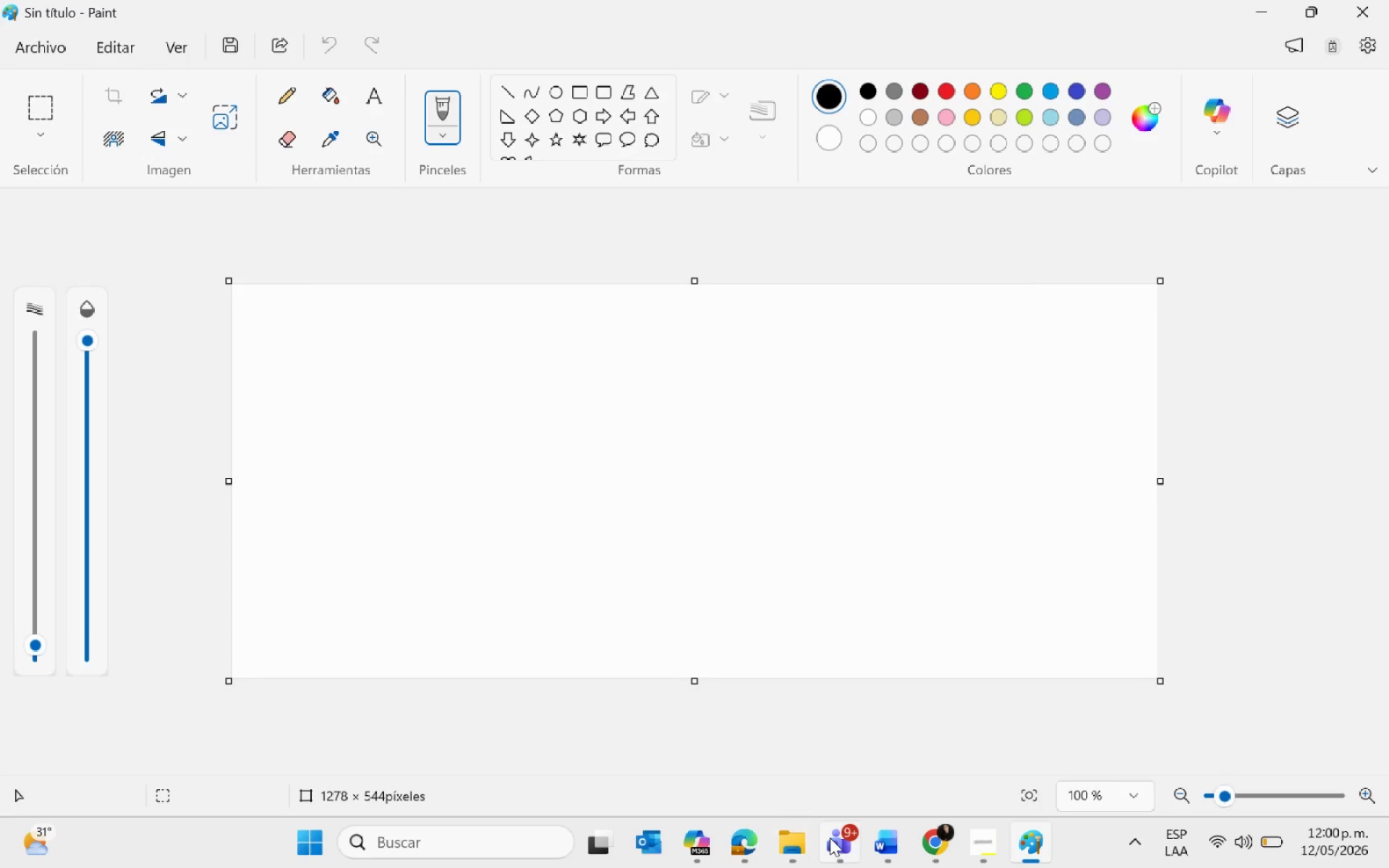 
wait(5.25)
 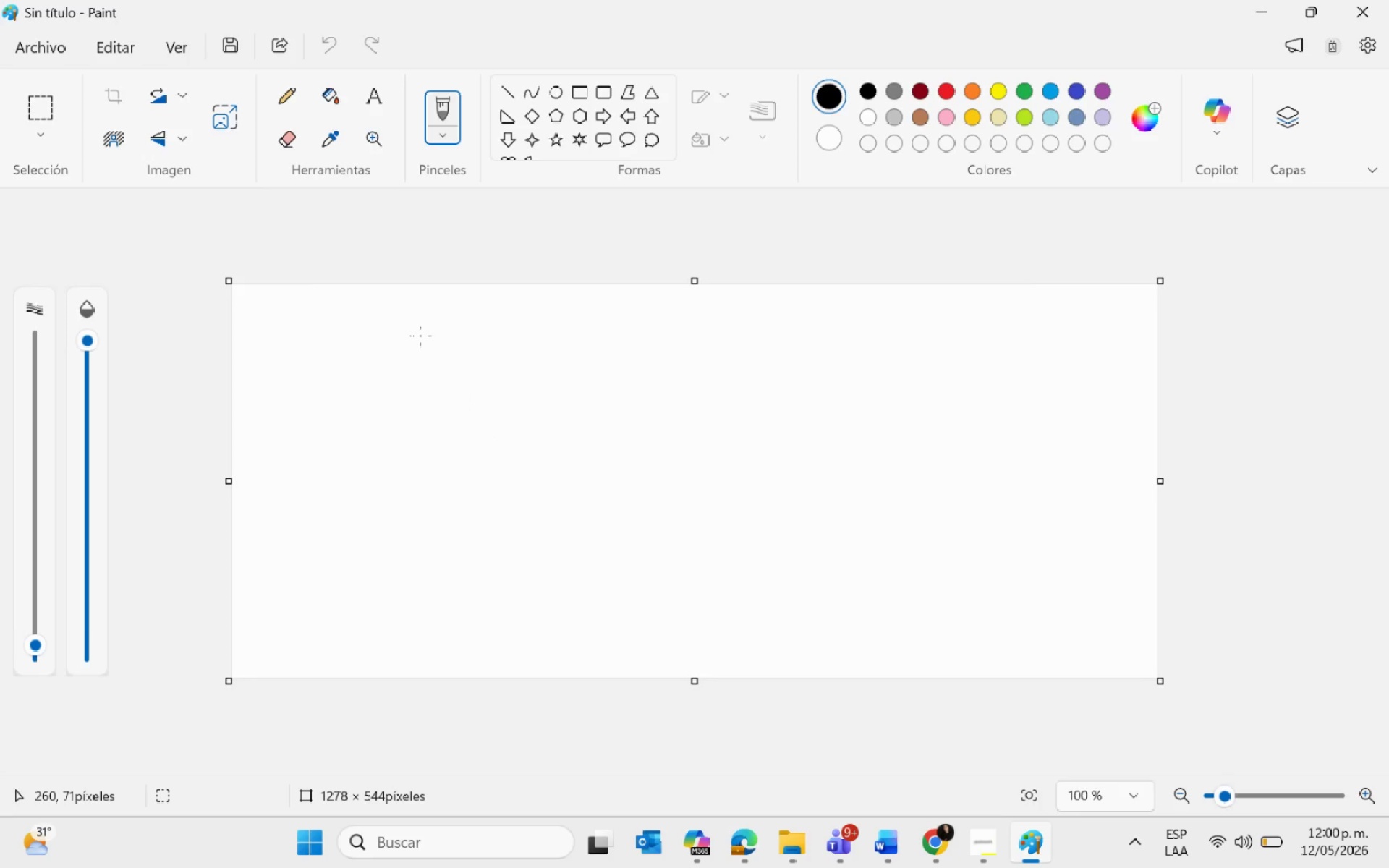 
left_click([930, 857])
 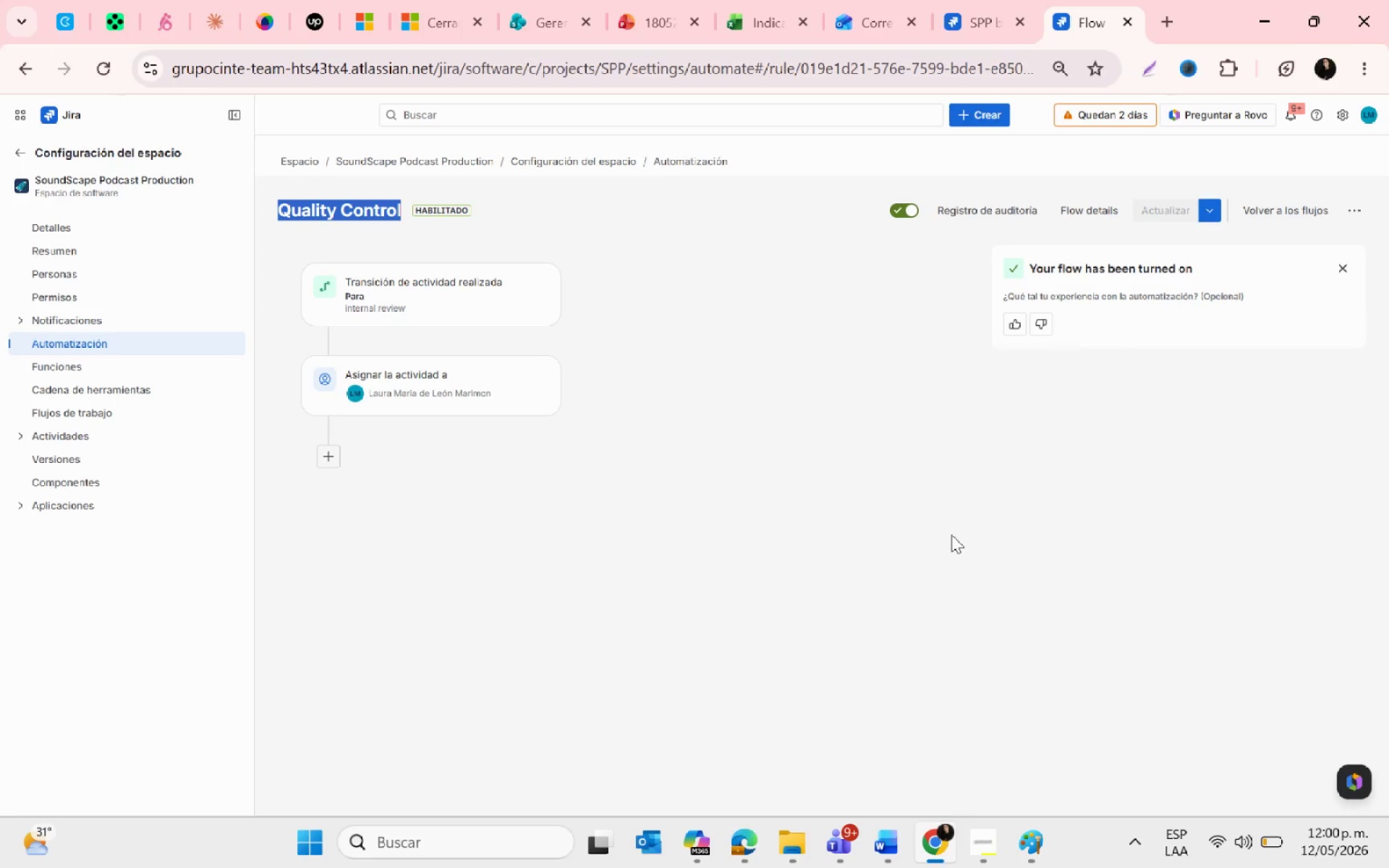 
key(PrintScreen)
 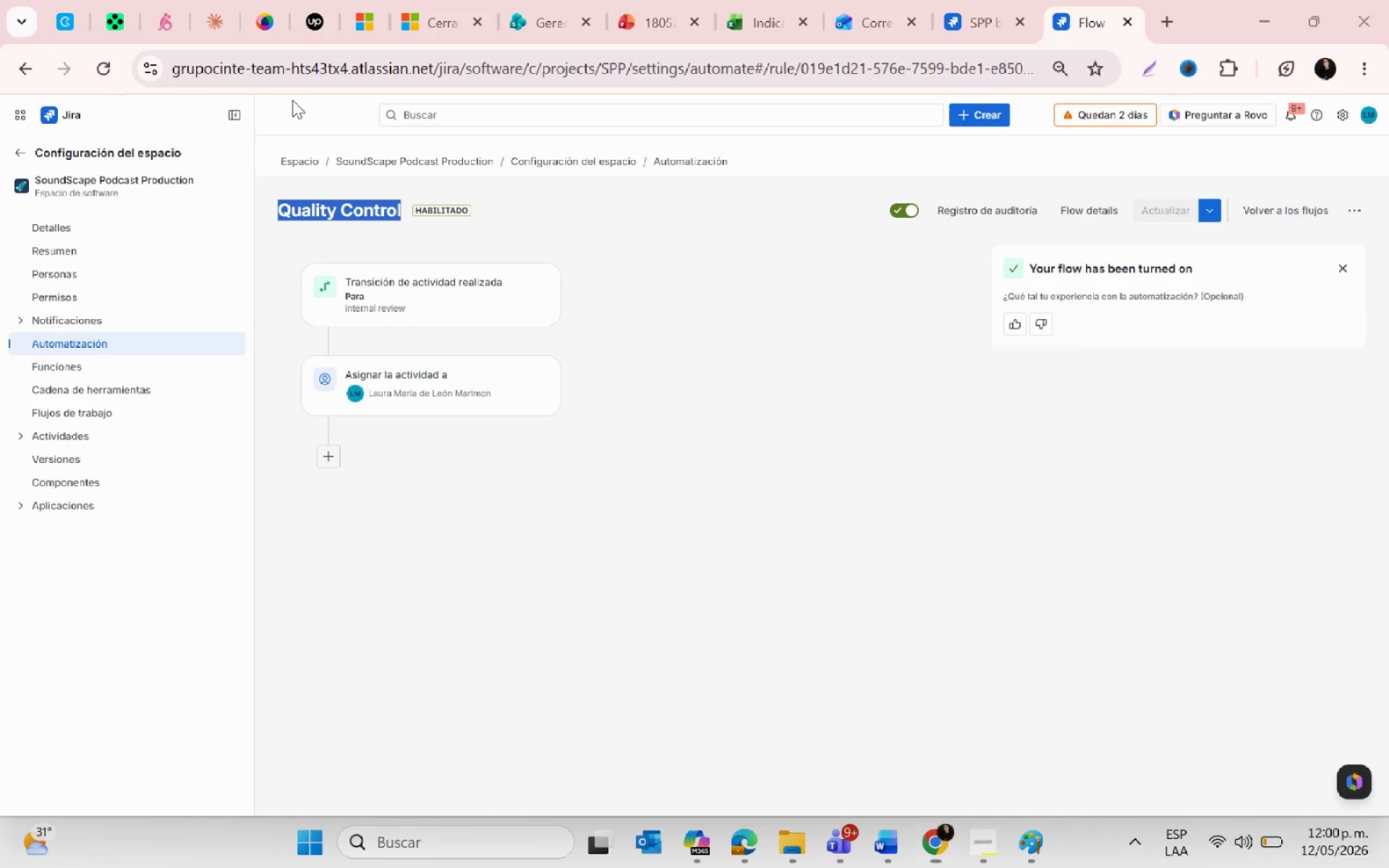 
left_click_drag(start_coordinate=[253, 98], to_coordinate=[1369, 786])
 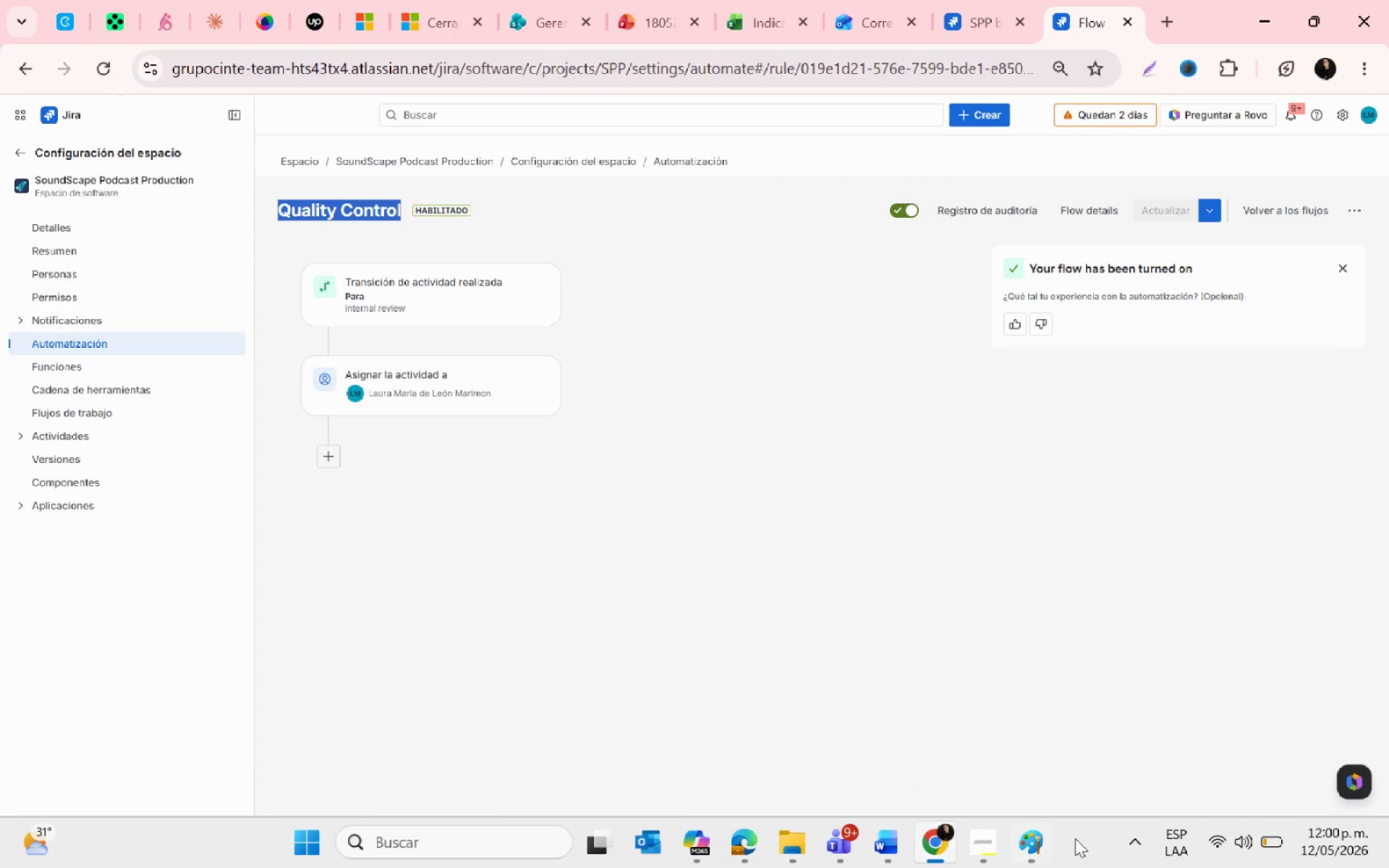 
left_click([1043, 840])
 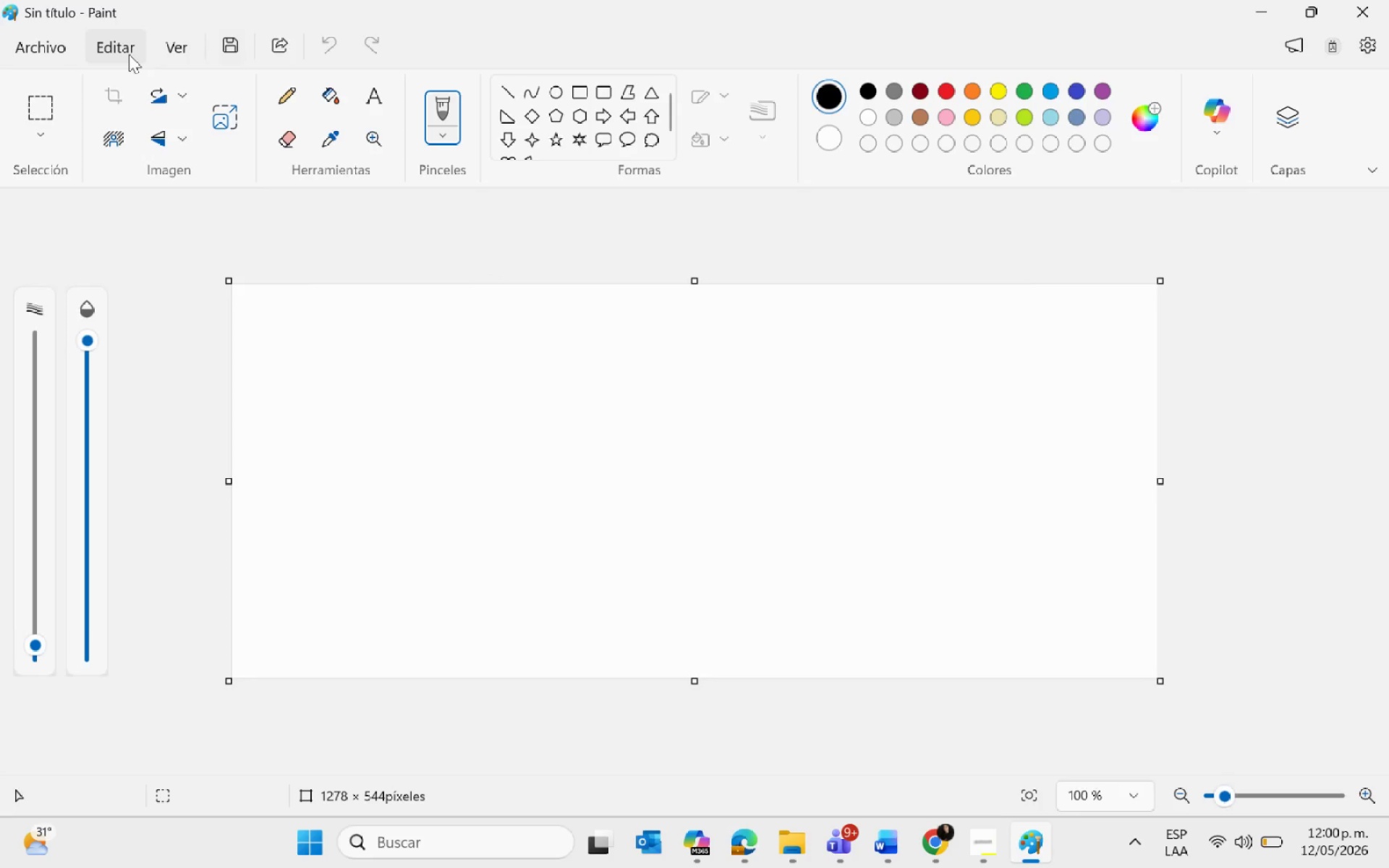 
key(Control+ControlLeft)
 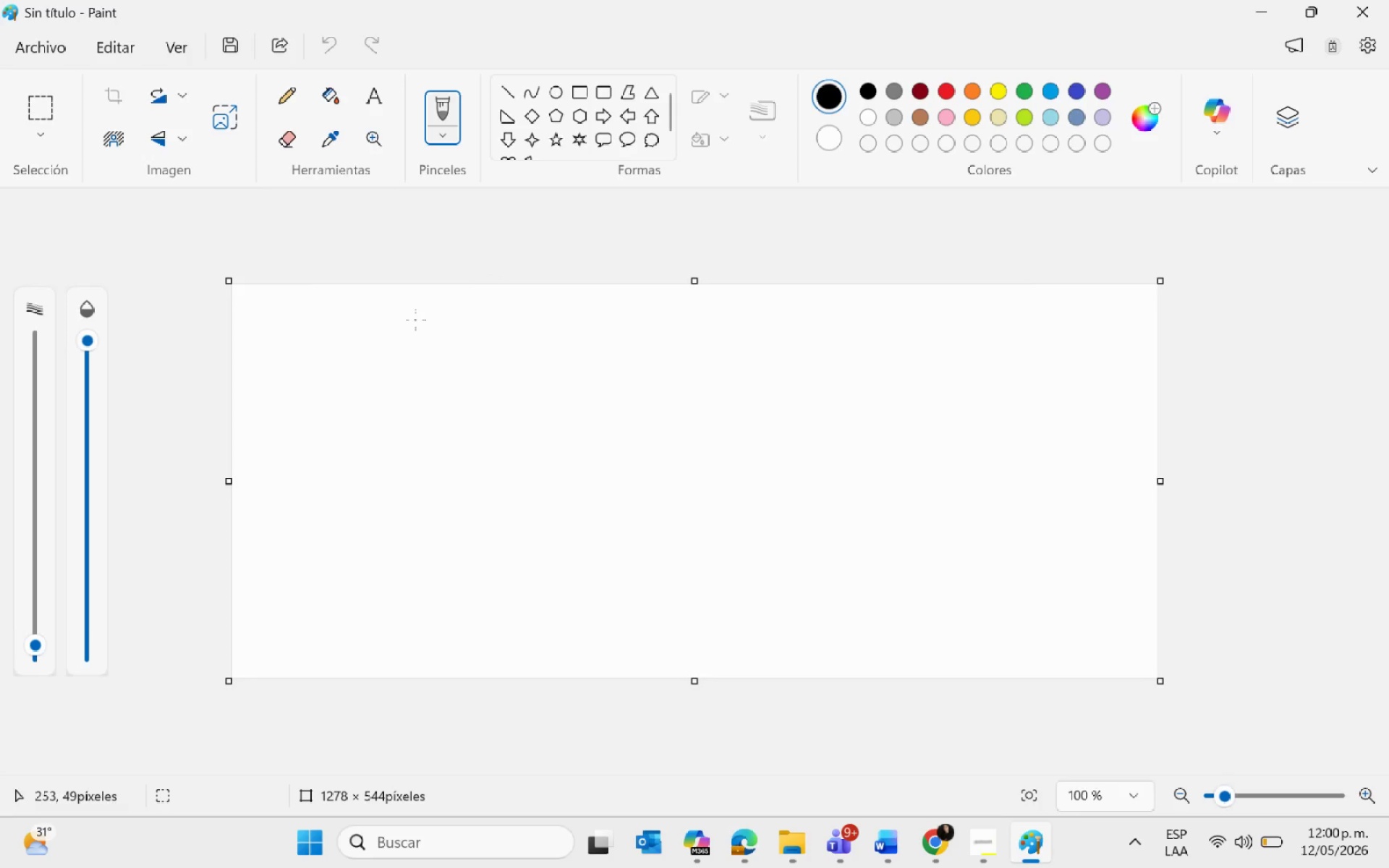 
key(Control+V)
 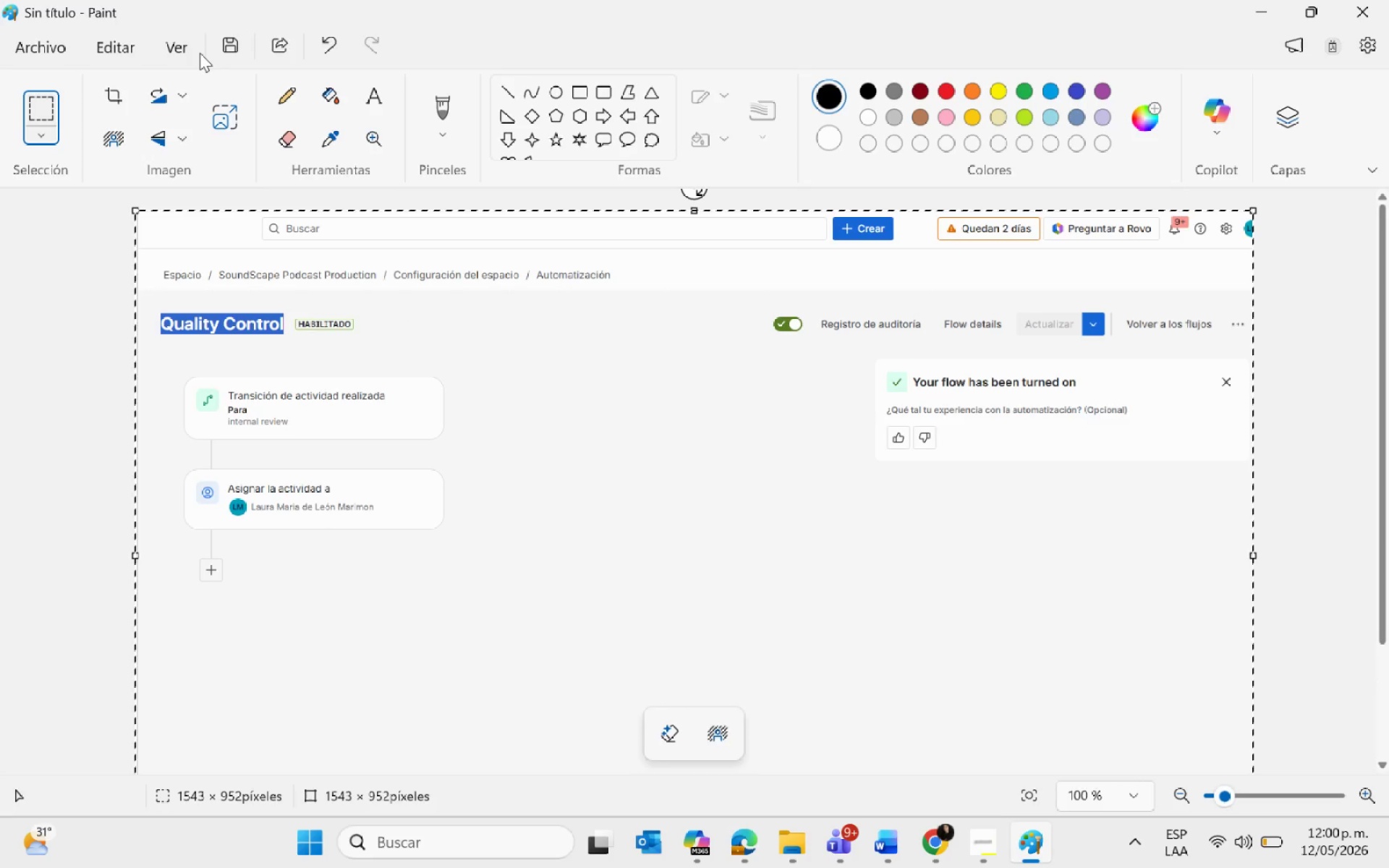 
wait(5.44)
 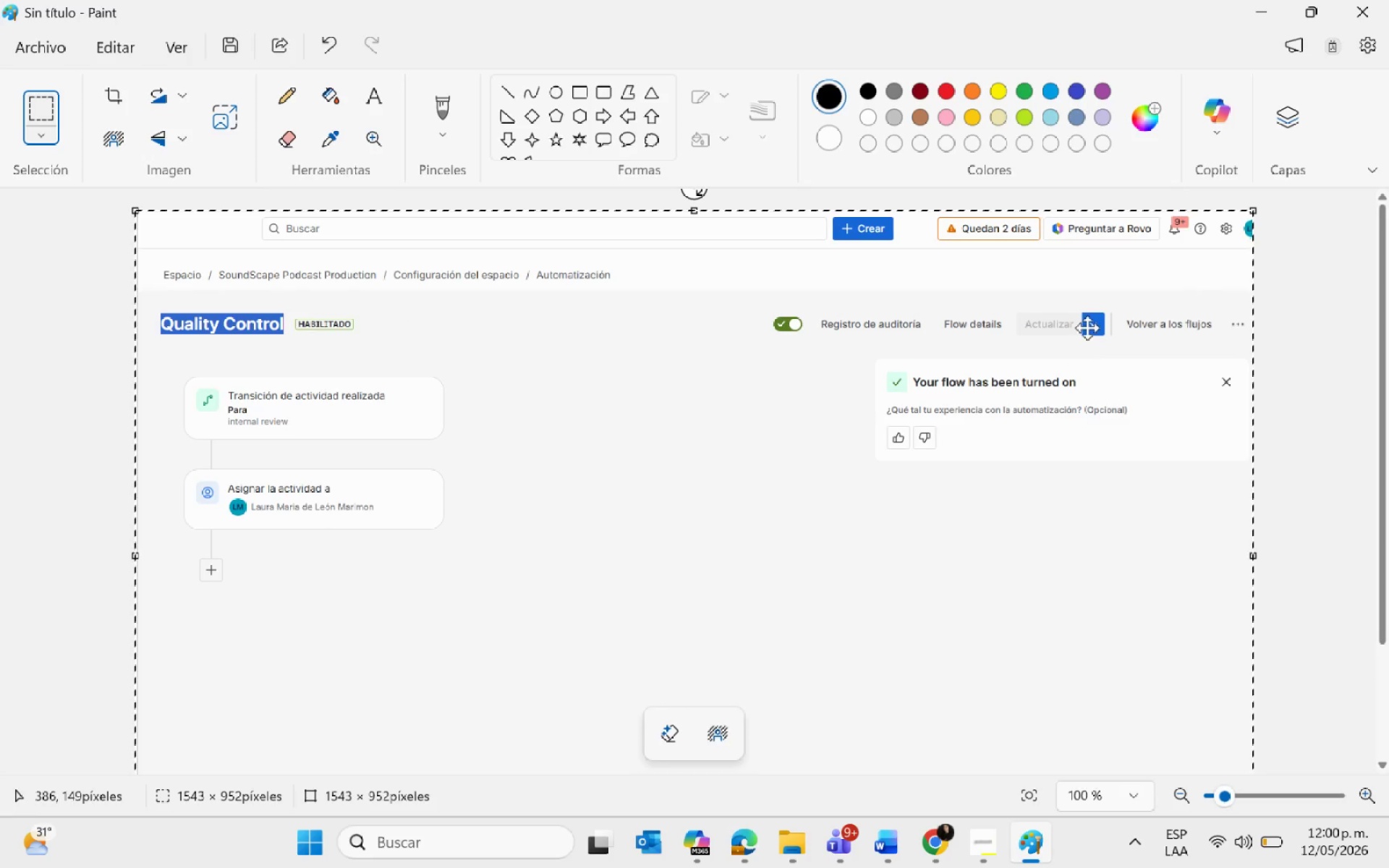 
left_click([222, 46])
 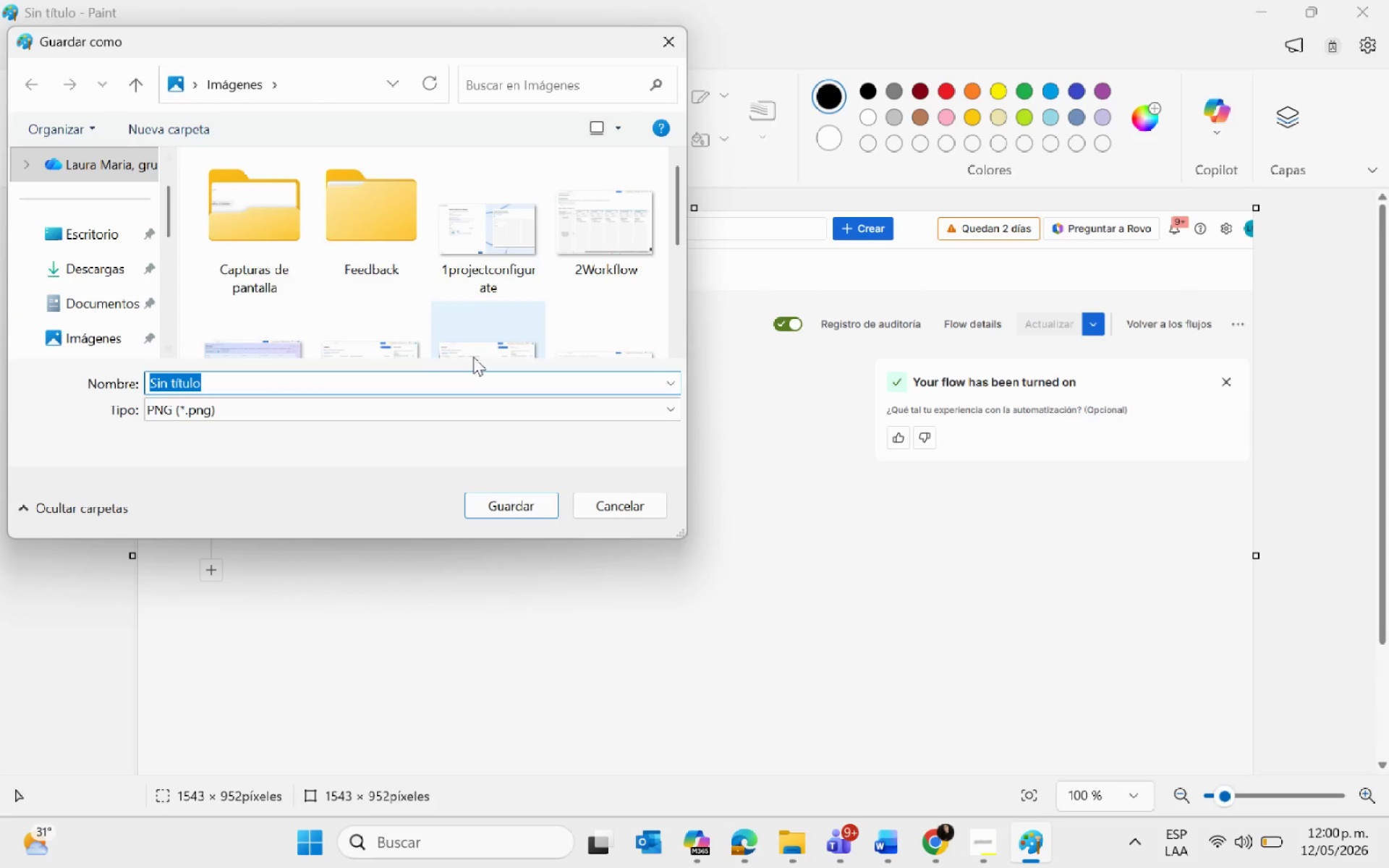 
left_click([257, 388])
 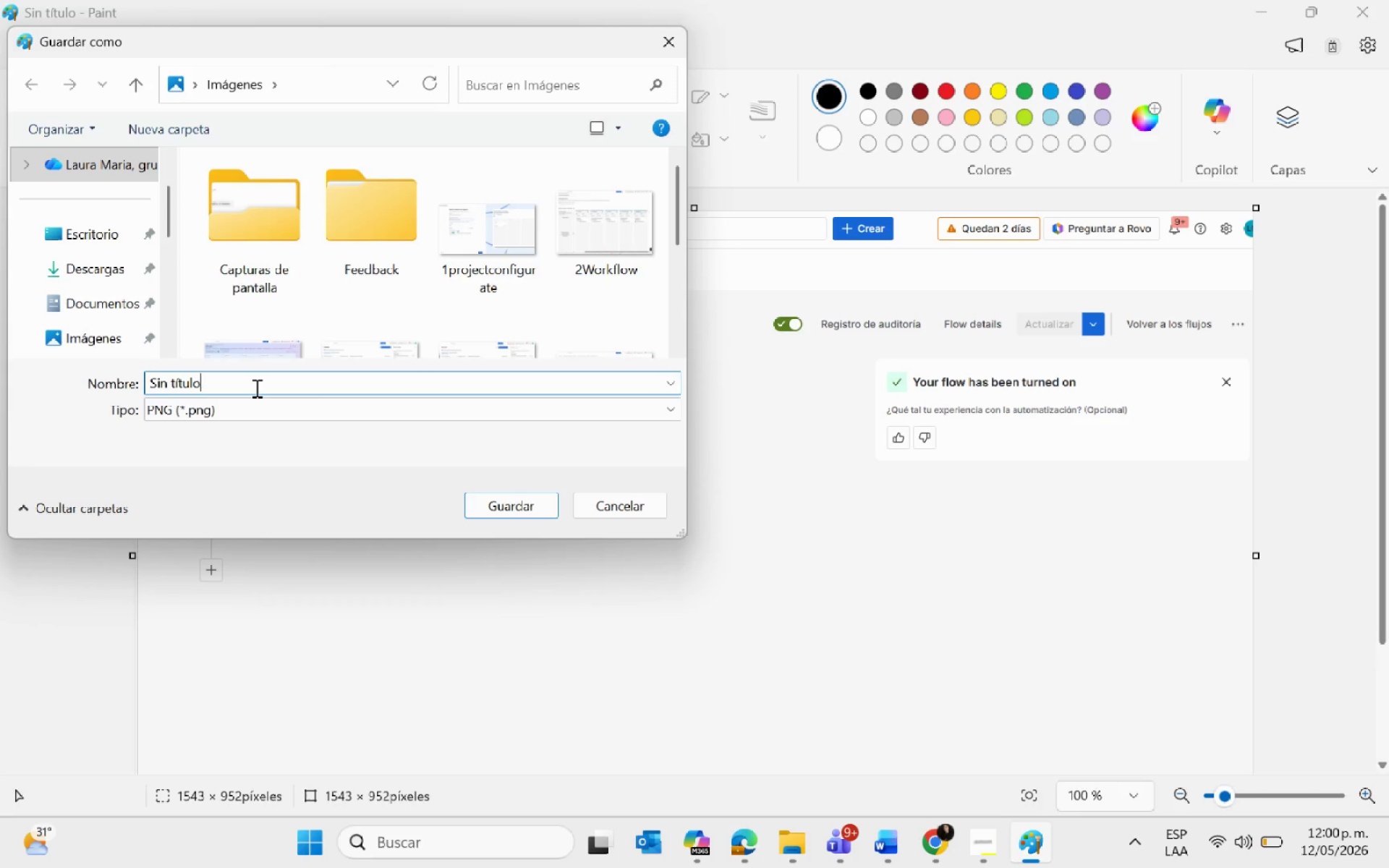 
key(Backspace)
key(Backspace)
key(Backspace)
key(Backspace)
key(Backspace)
key(Backspace)
key(Backspace)
key(Backspace)
key(Backspace)
key(Backspace)
key(Backspace)
type(Quality Control)
 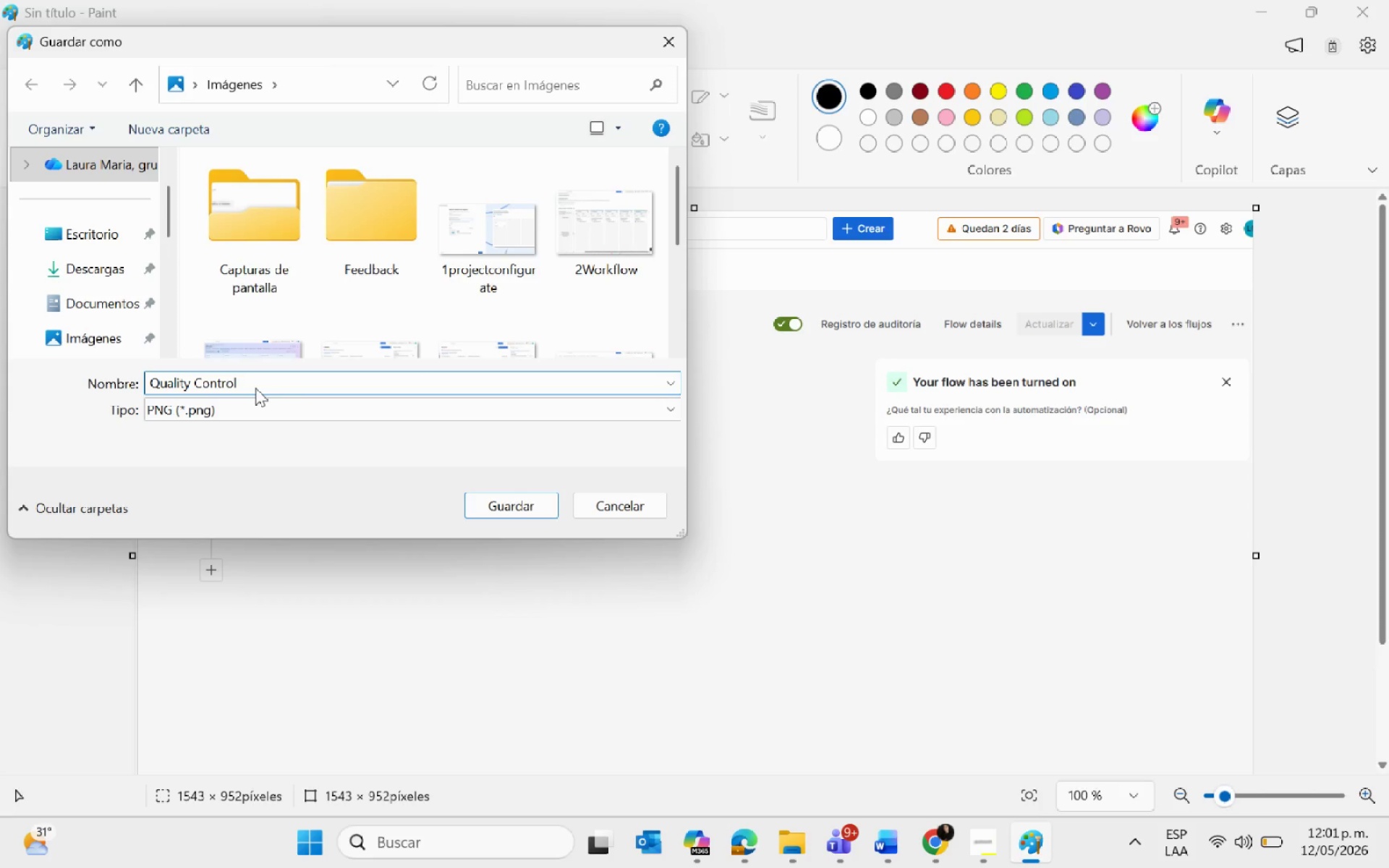 
scroll: coordinate [422, 238], scroll_direction: down, amount: 29.0
 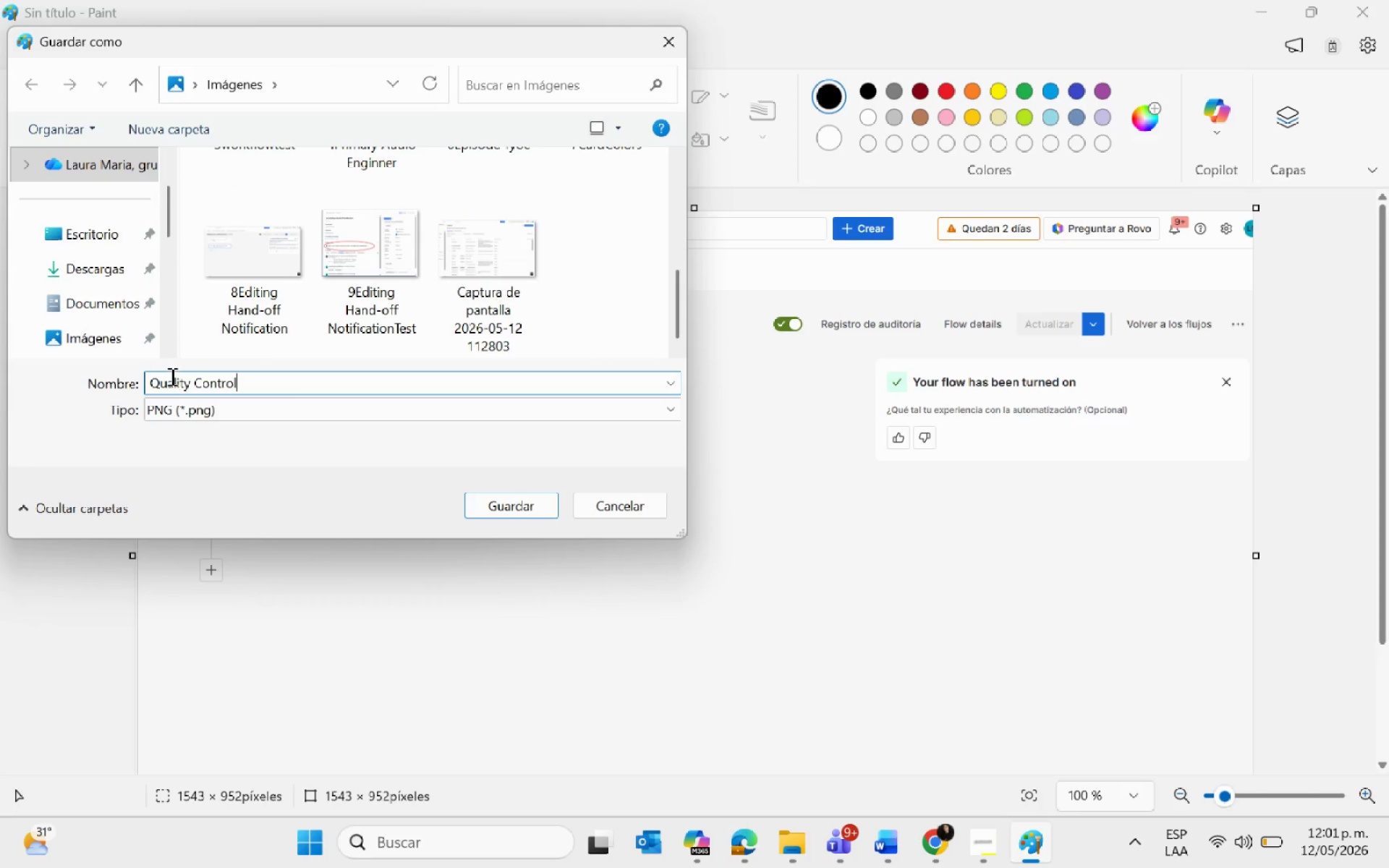 
left_click([149, 380])
 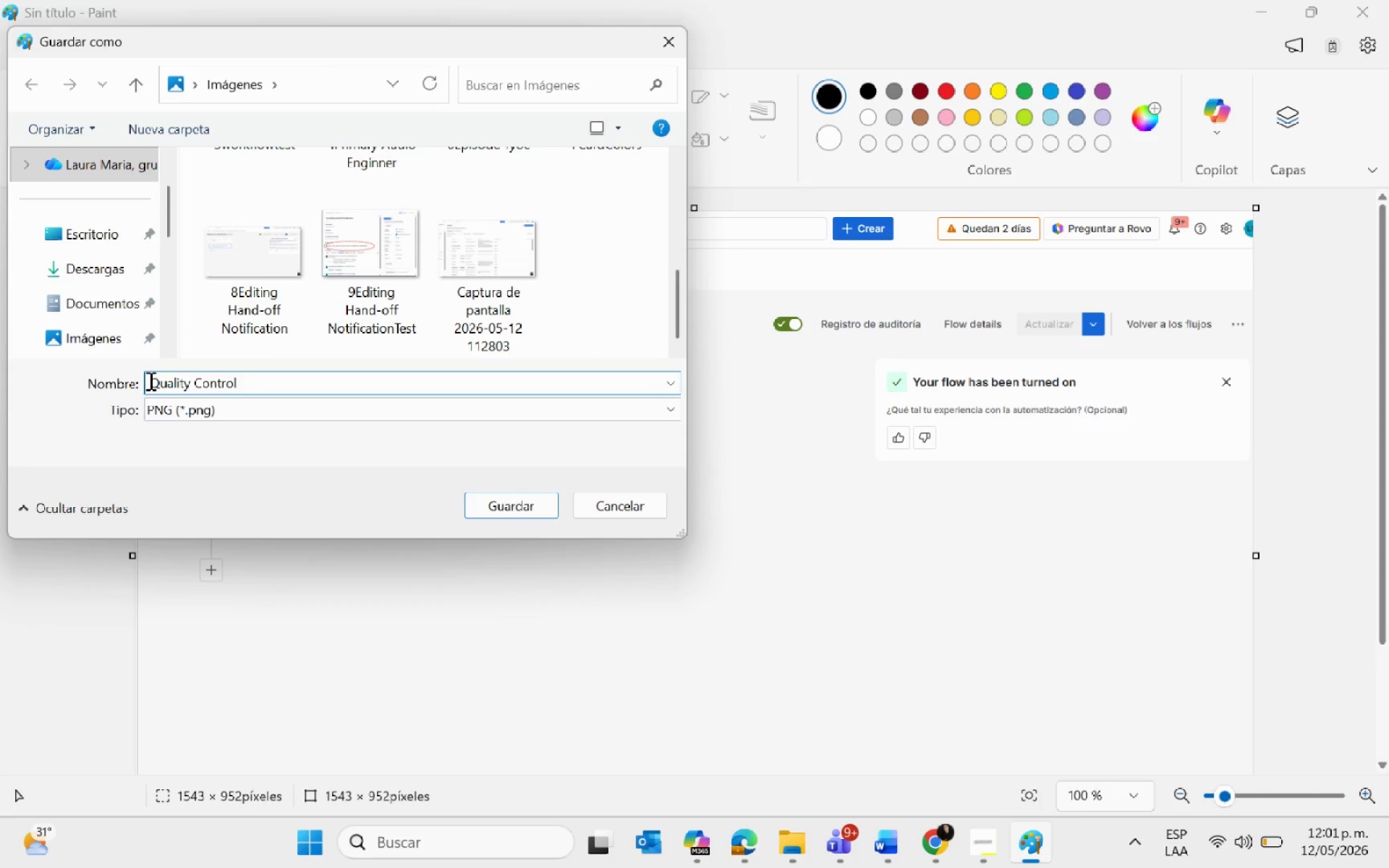 
type(10 )
 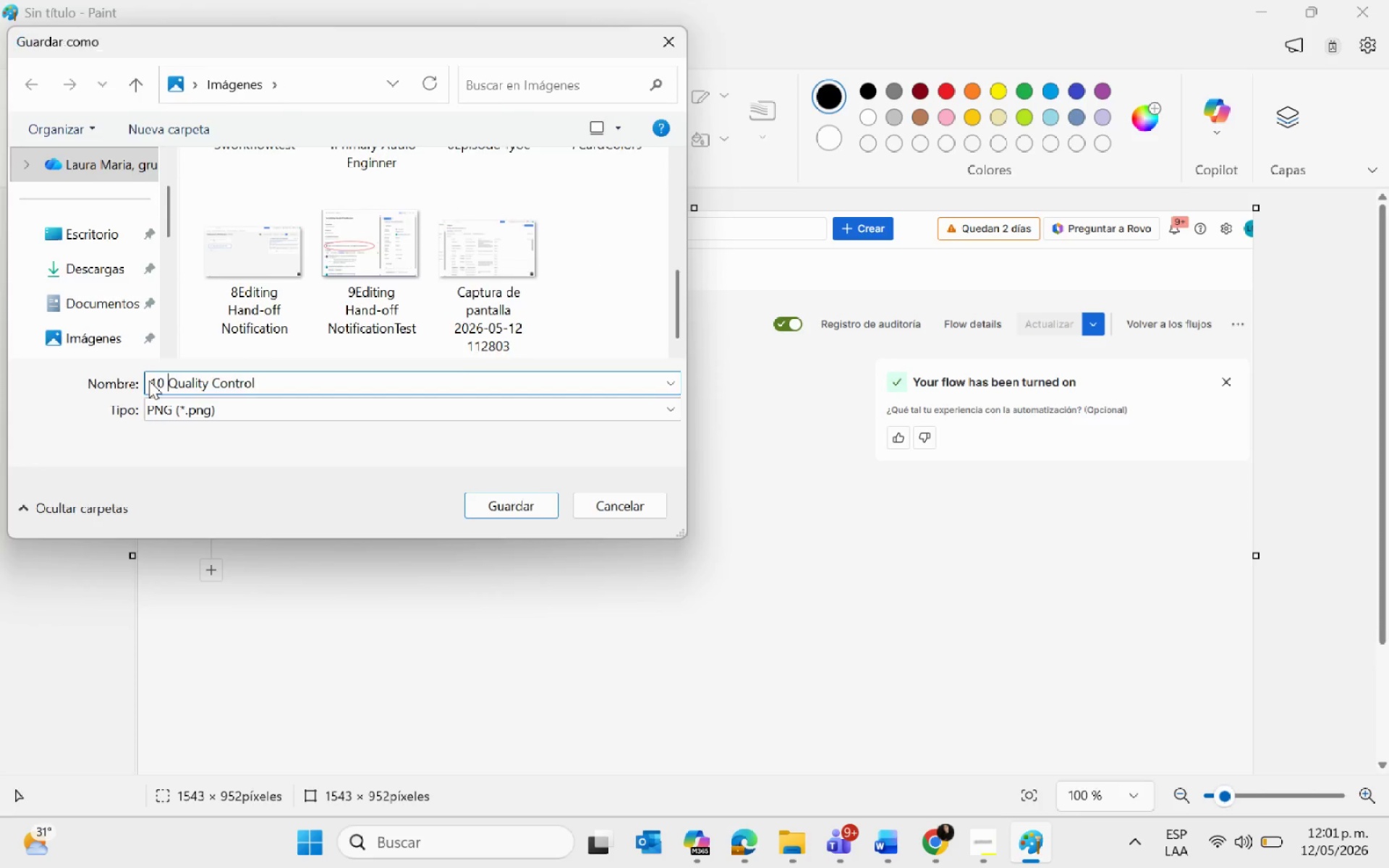 
key(Enter)
 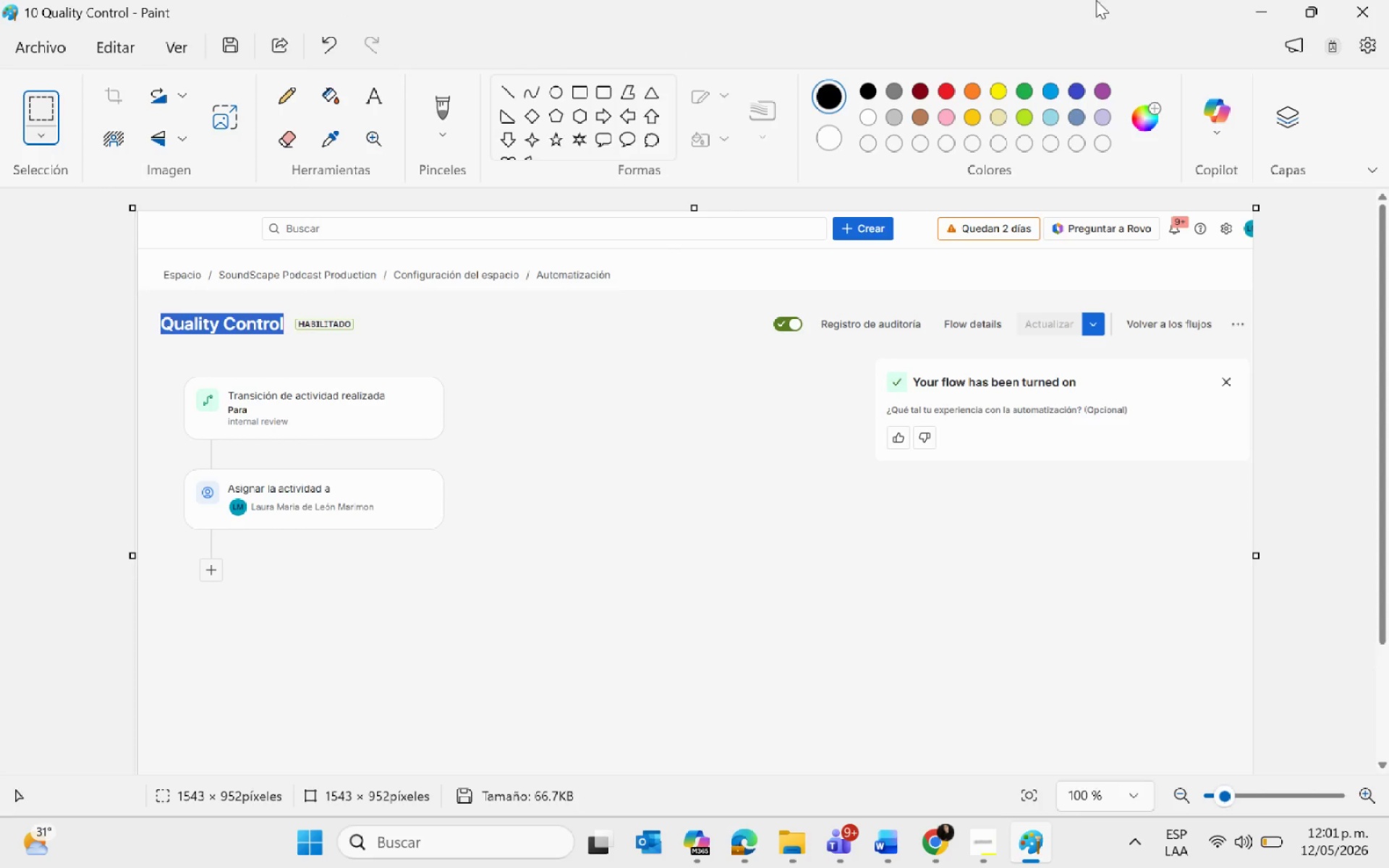 
left_click([1254, 21])
 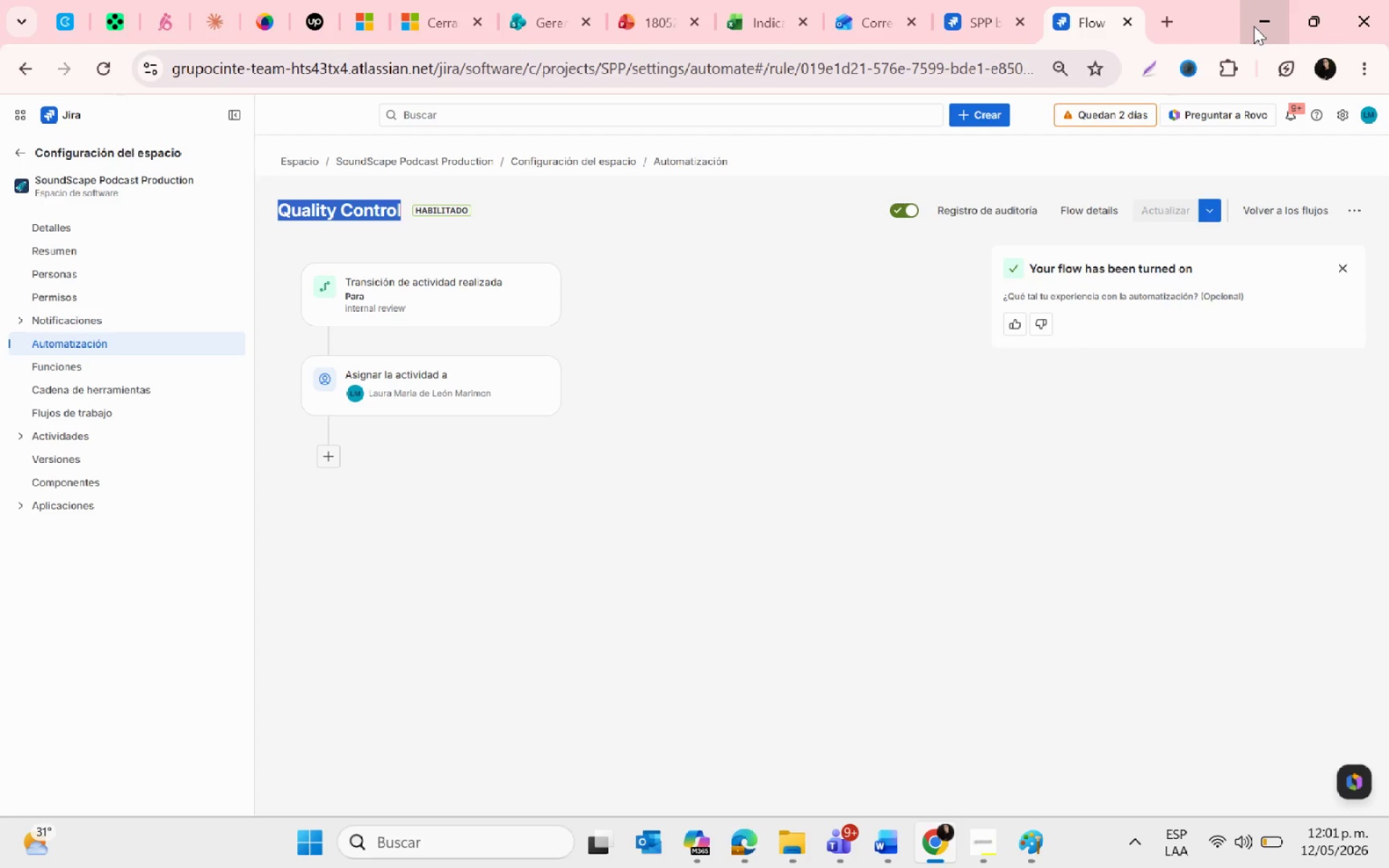 
wait(11.92)
 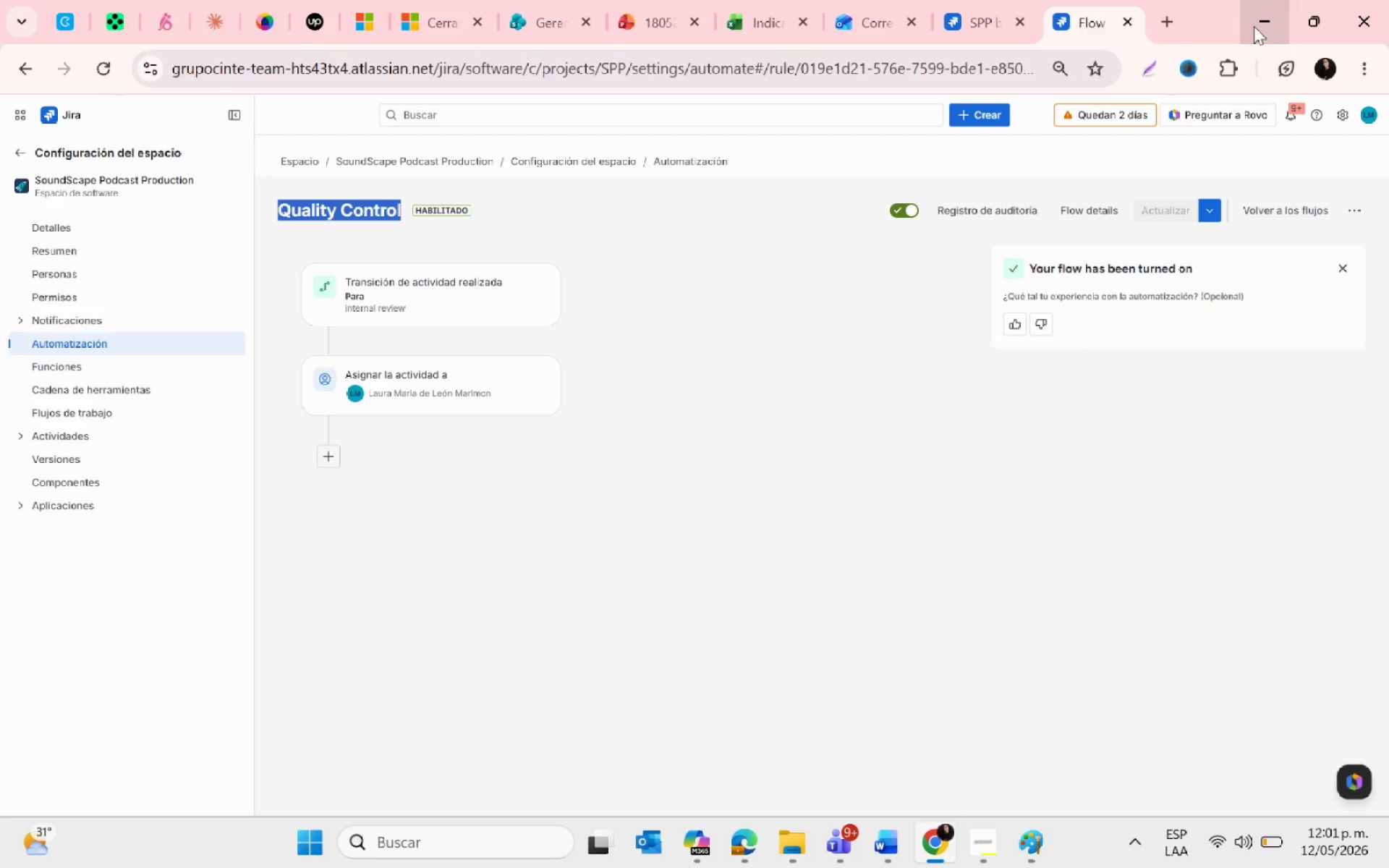 
left_click([1258, 218])
 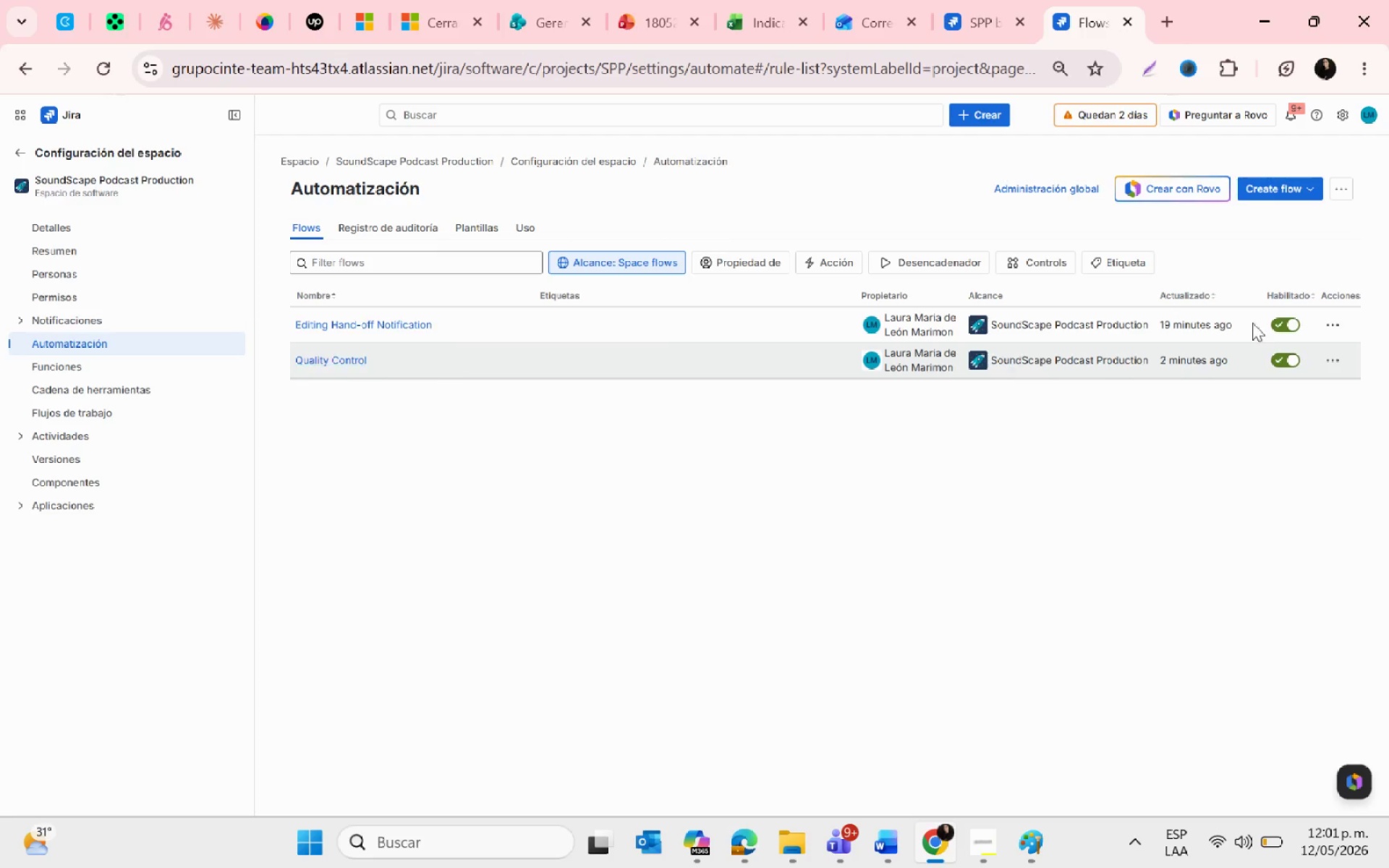 
left_click([1332, 359])
 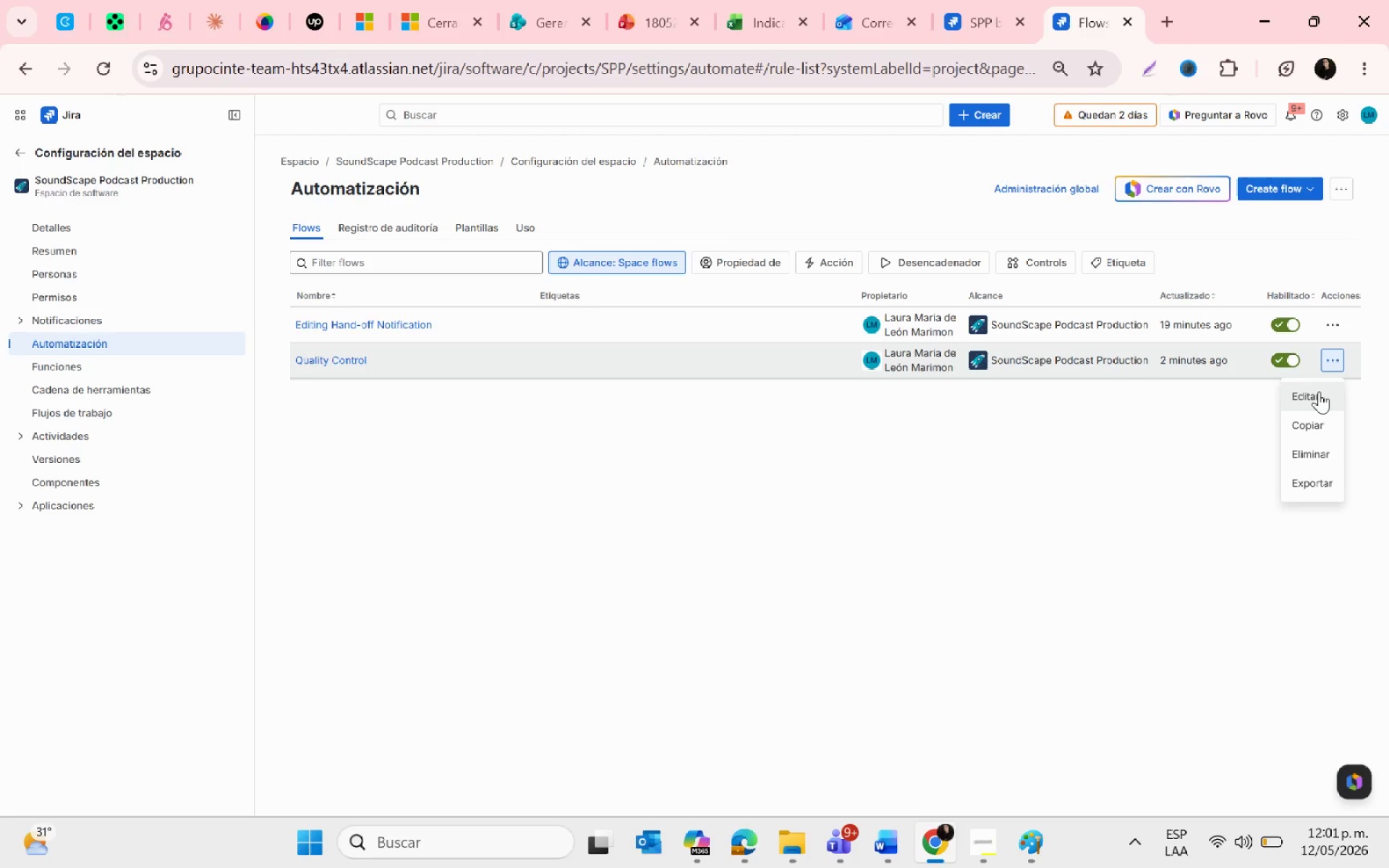 
left_click([1319, 392])
 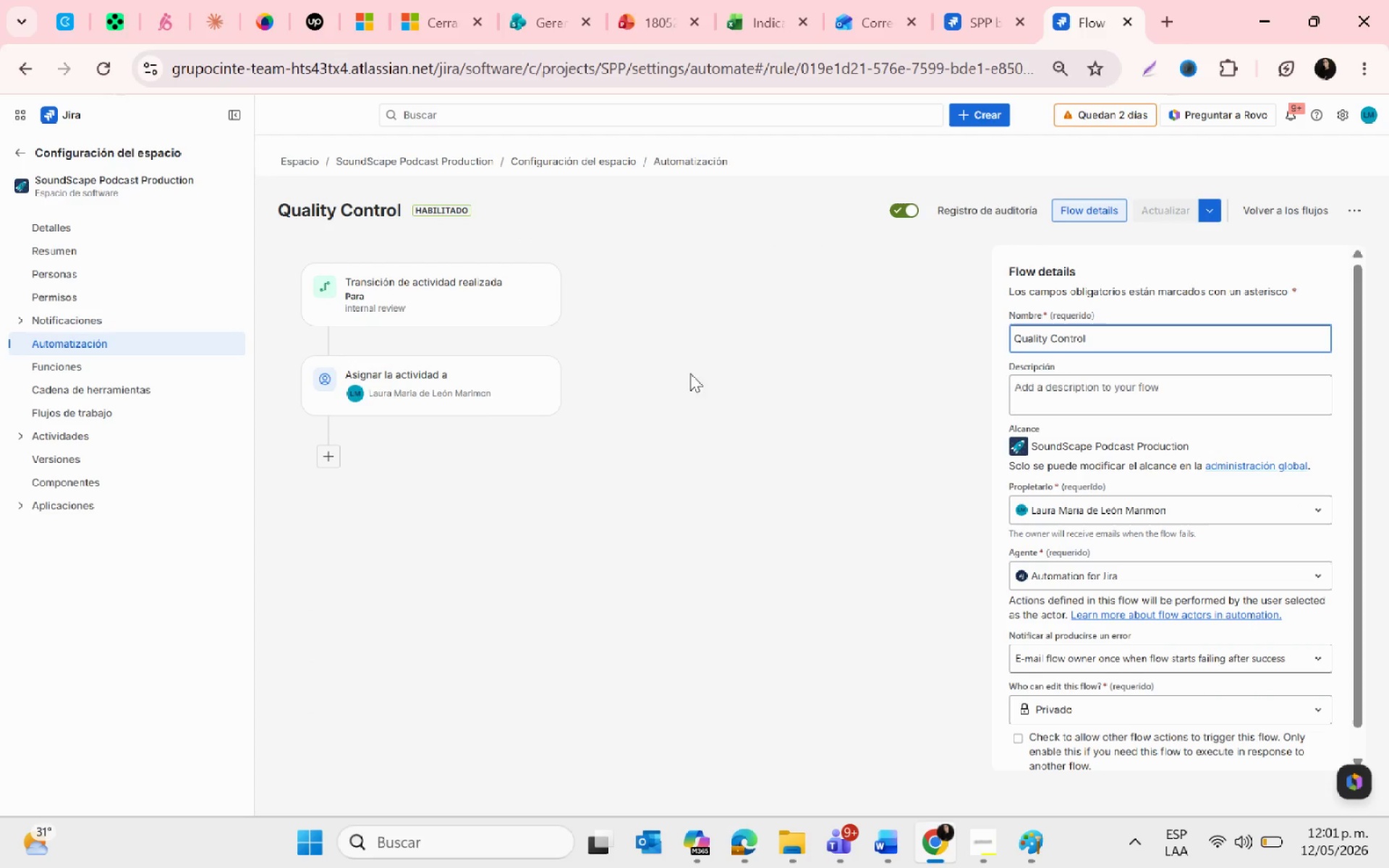 
scroll: coordinate [1244, 647], scroll_direction: down, amount: 7.0
 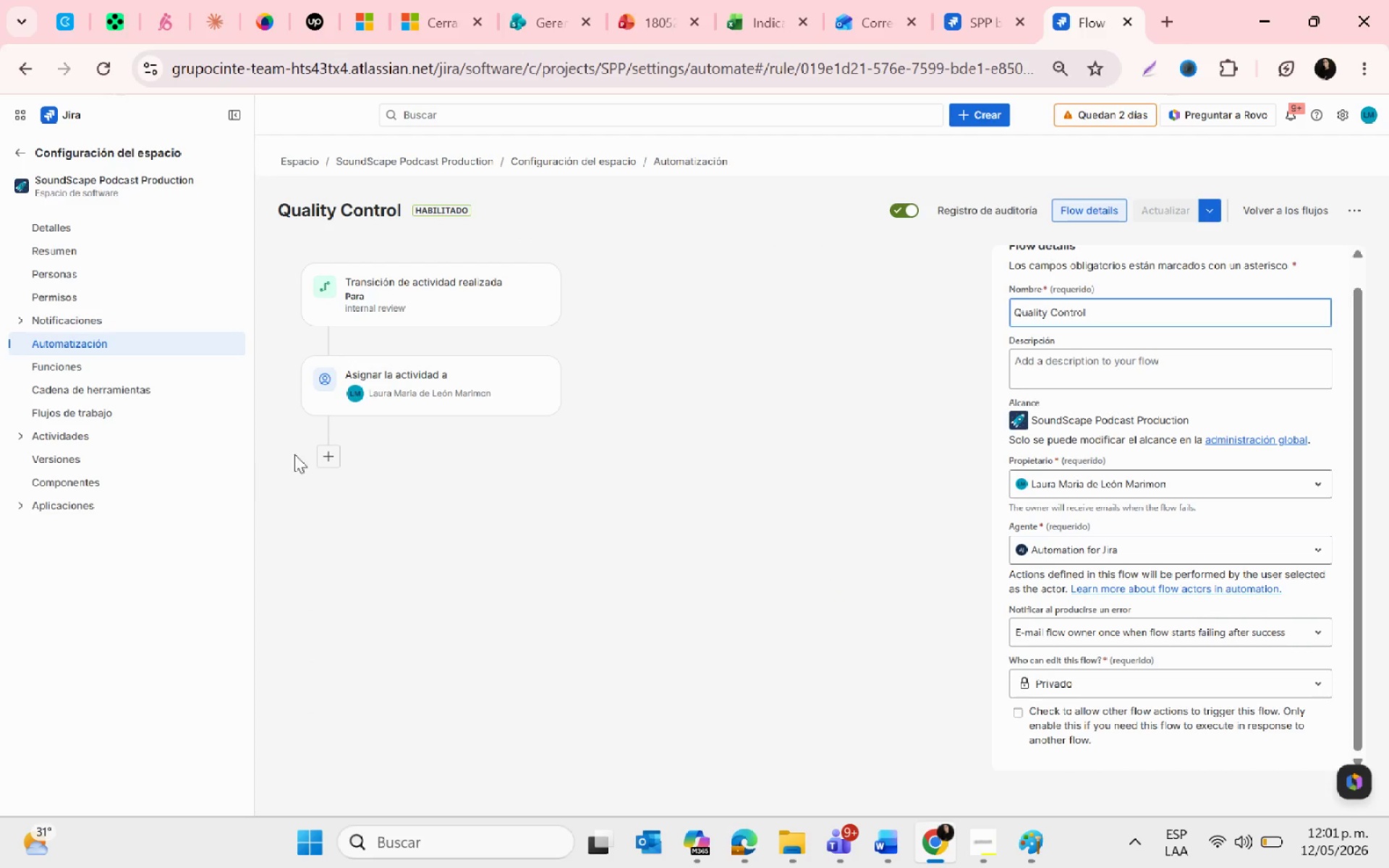 
left_click([328, 454])
 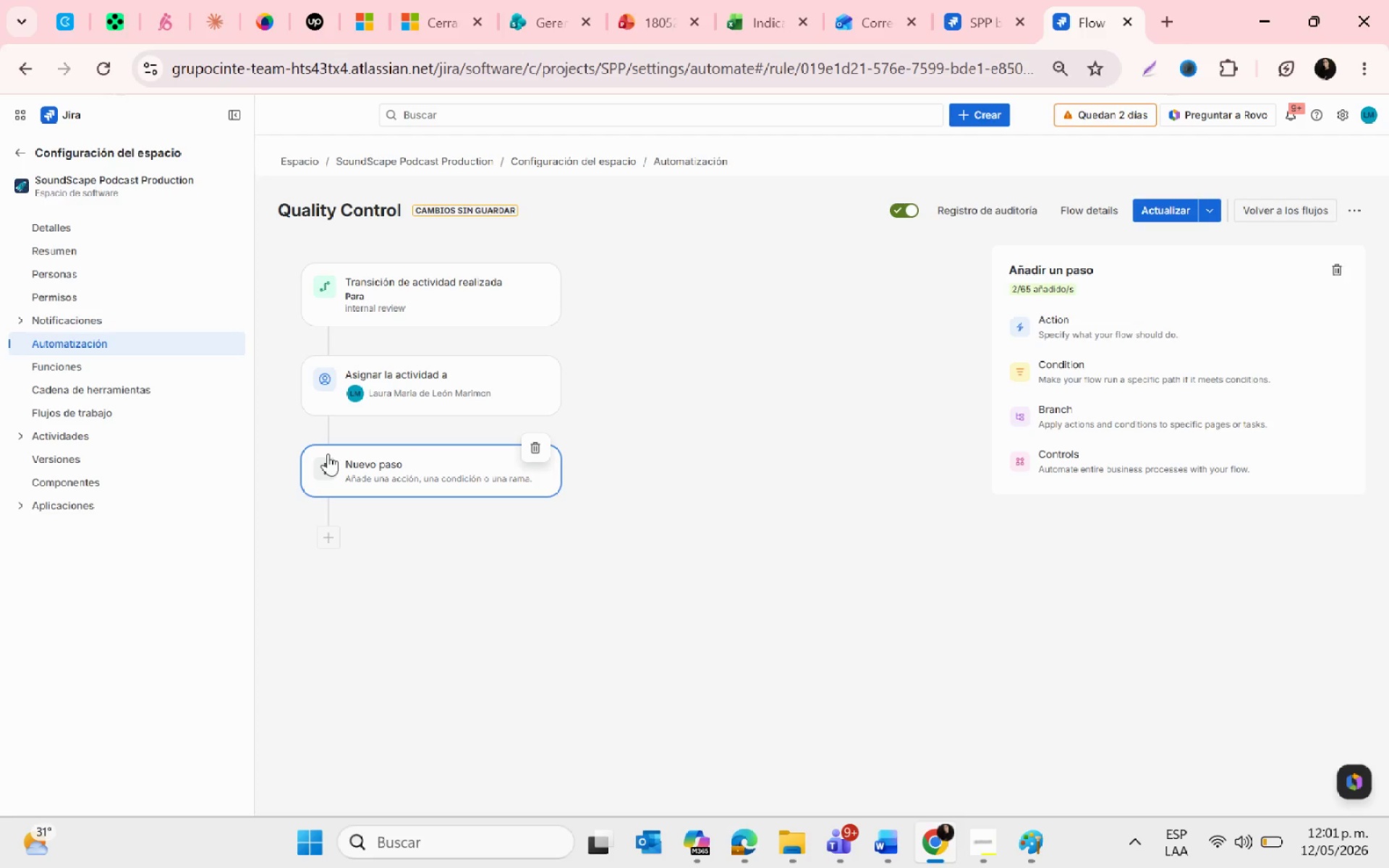 
wait(7.7)
 